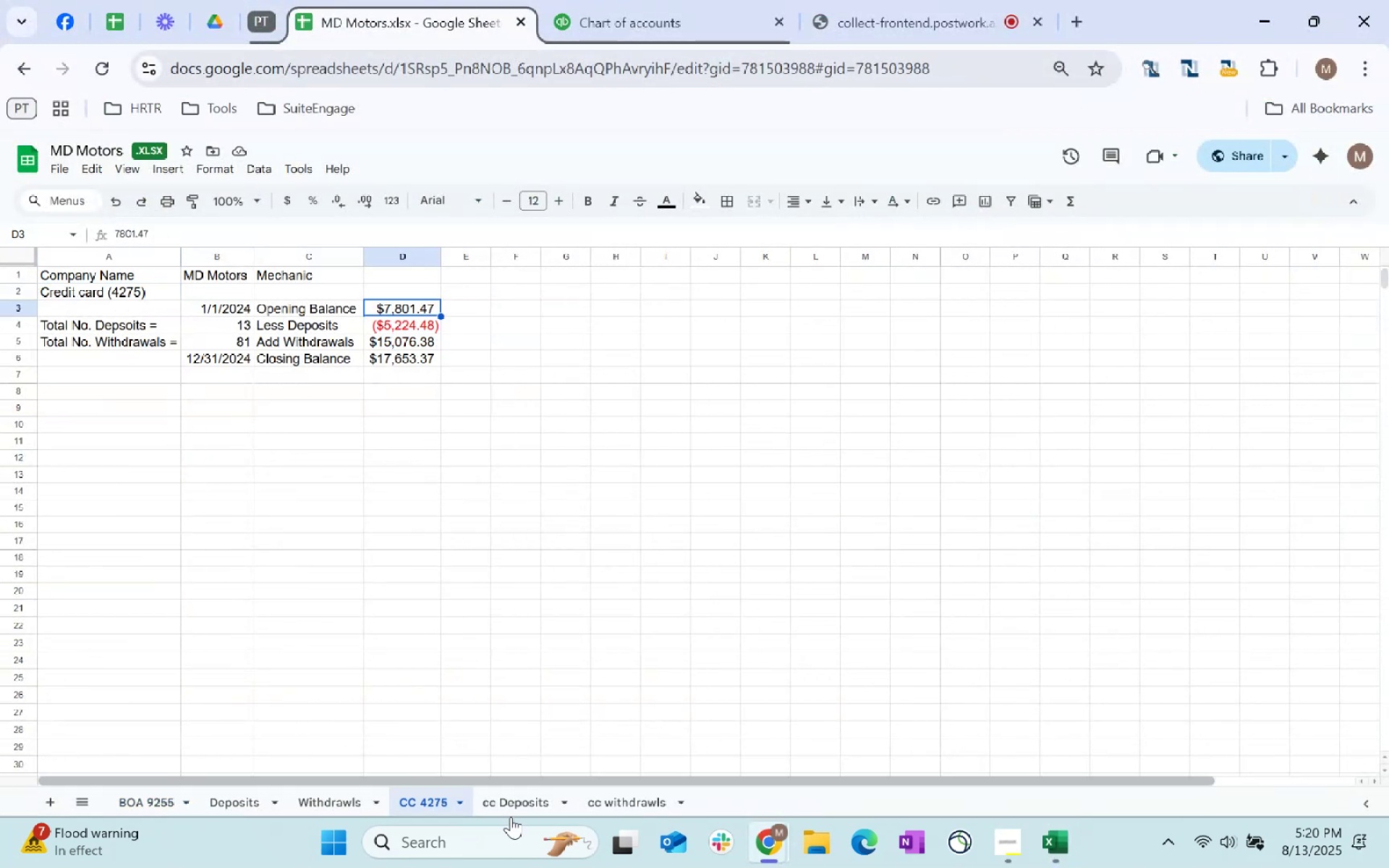 
left_click([511, 799])
 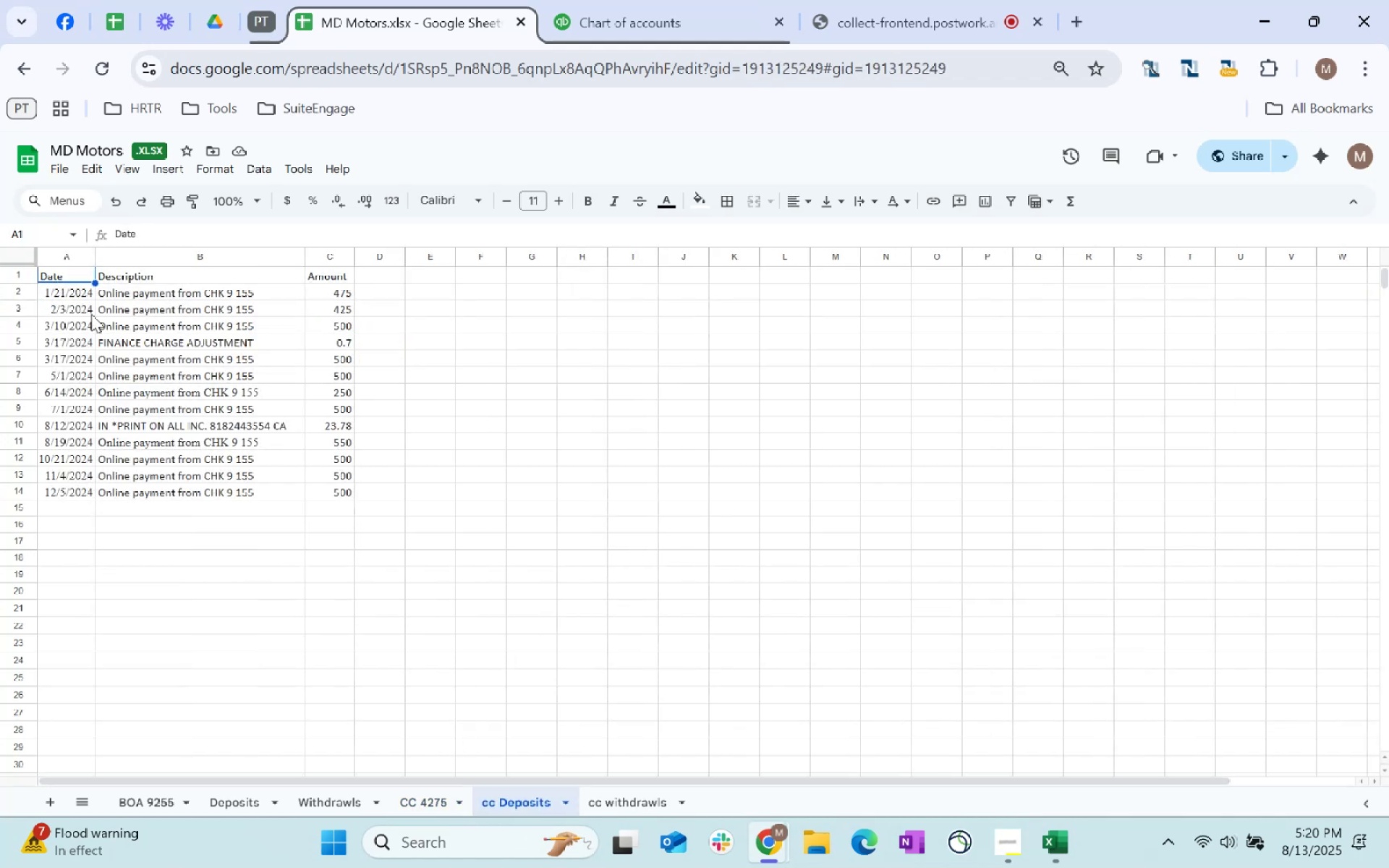 
key(Control+Shift+ArrowRight)
 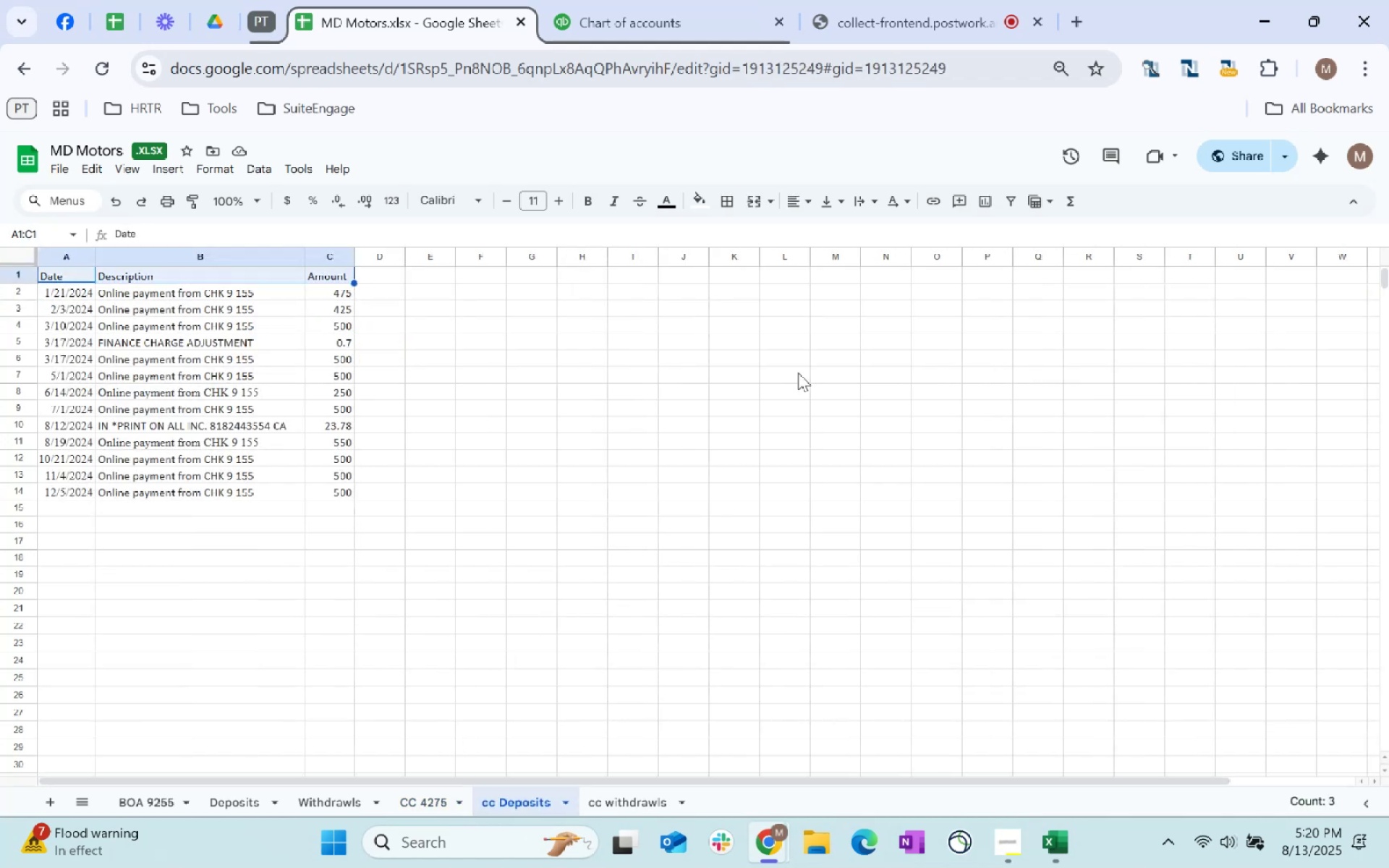 
key(Control+Shift+ArrowDown)
 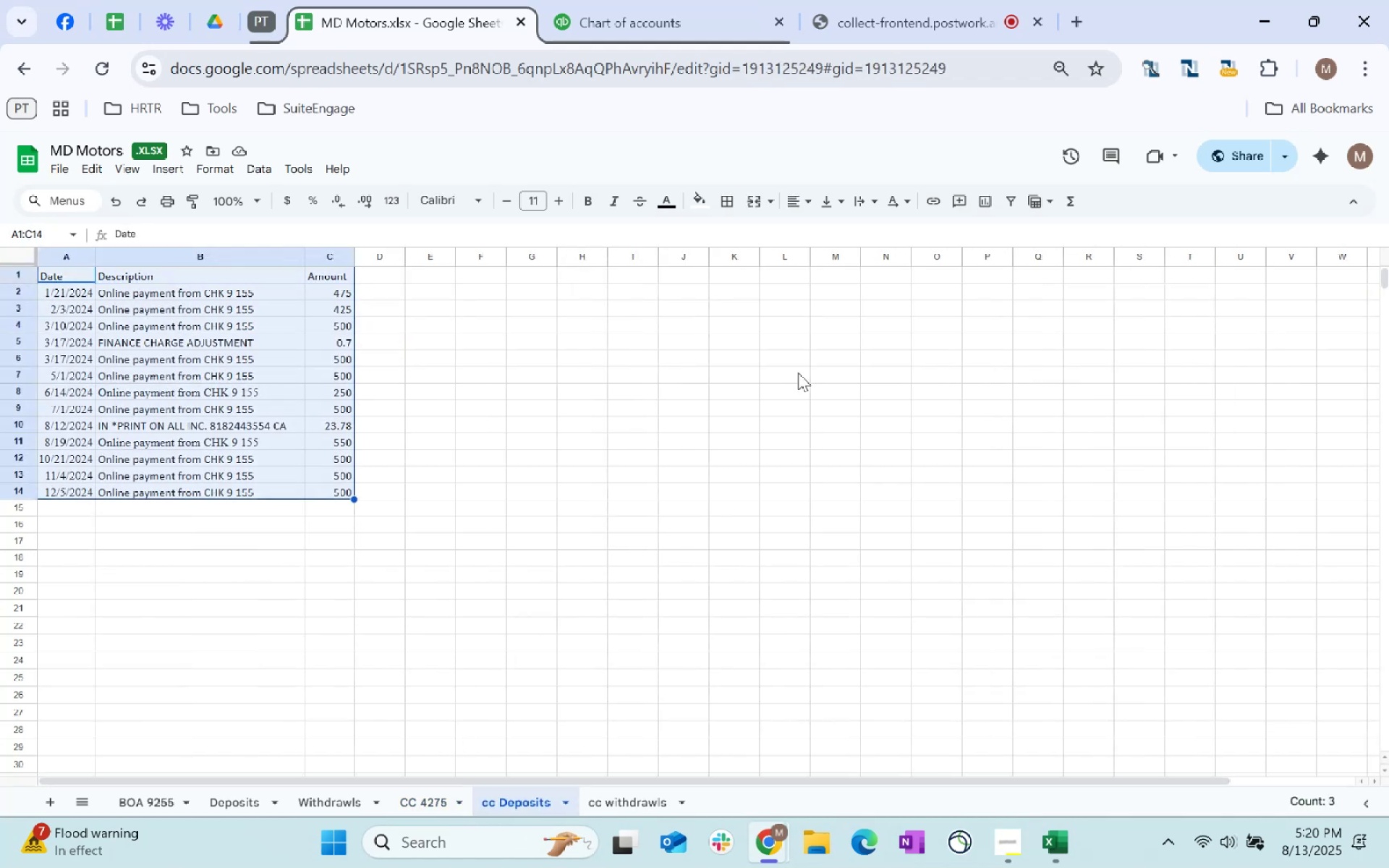 
key(Control+C)
 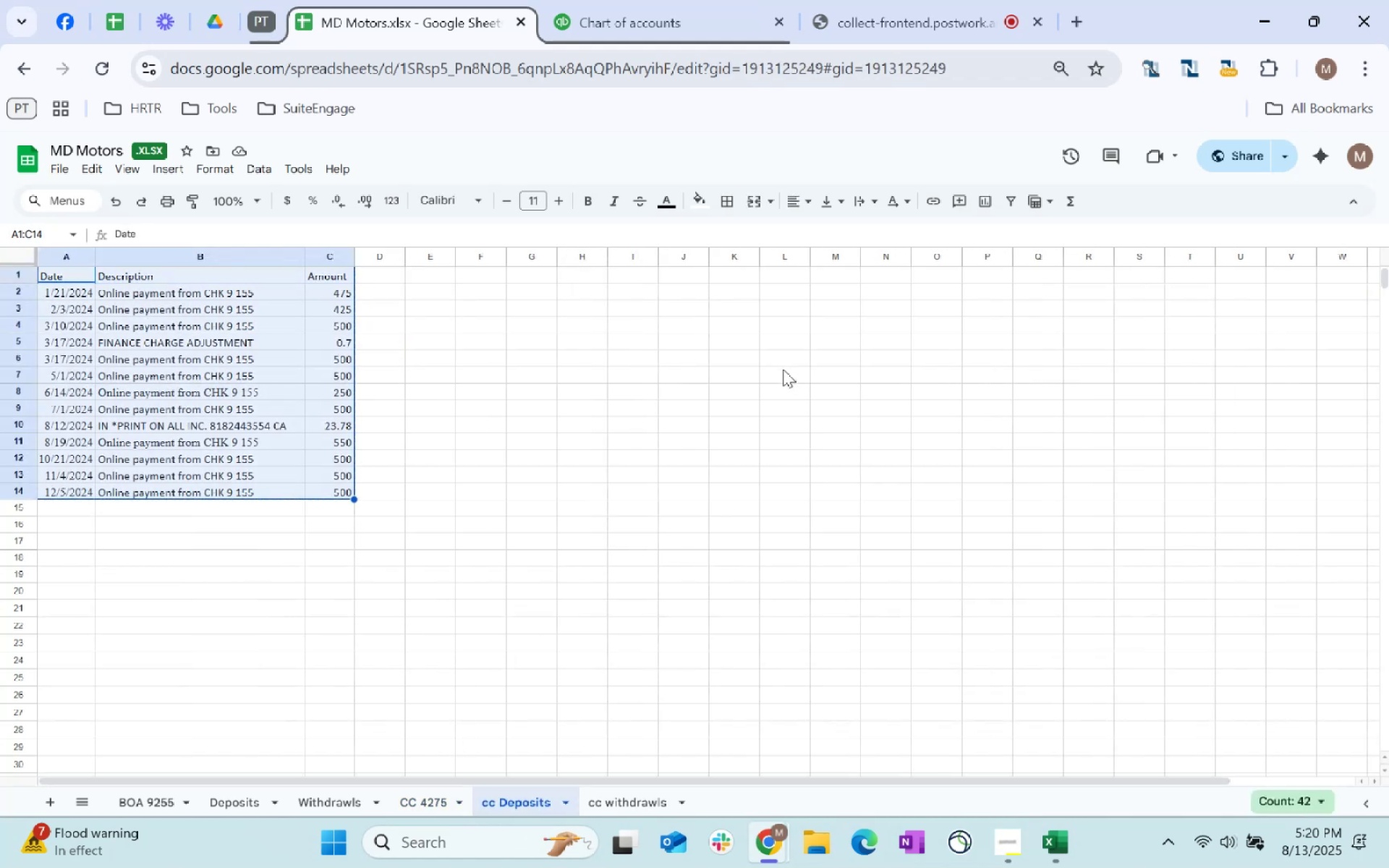 
key(Control+C)
 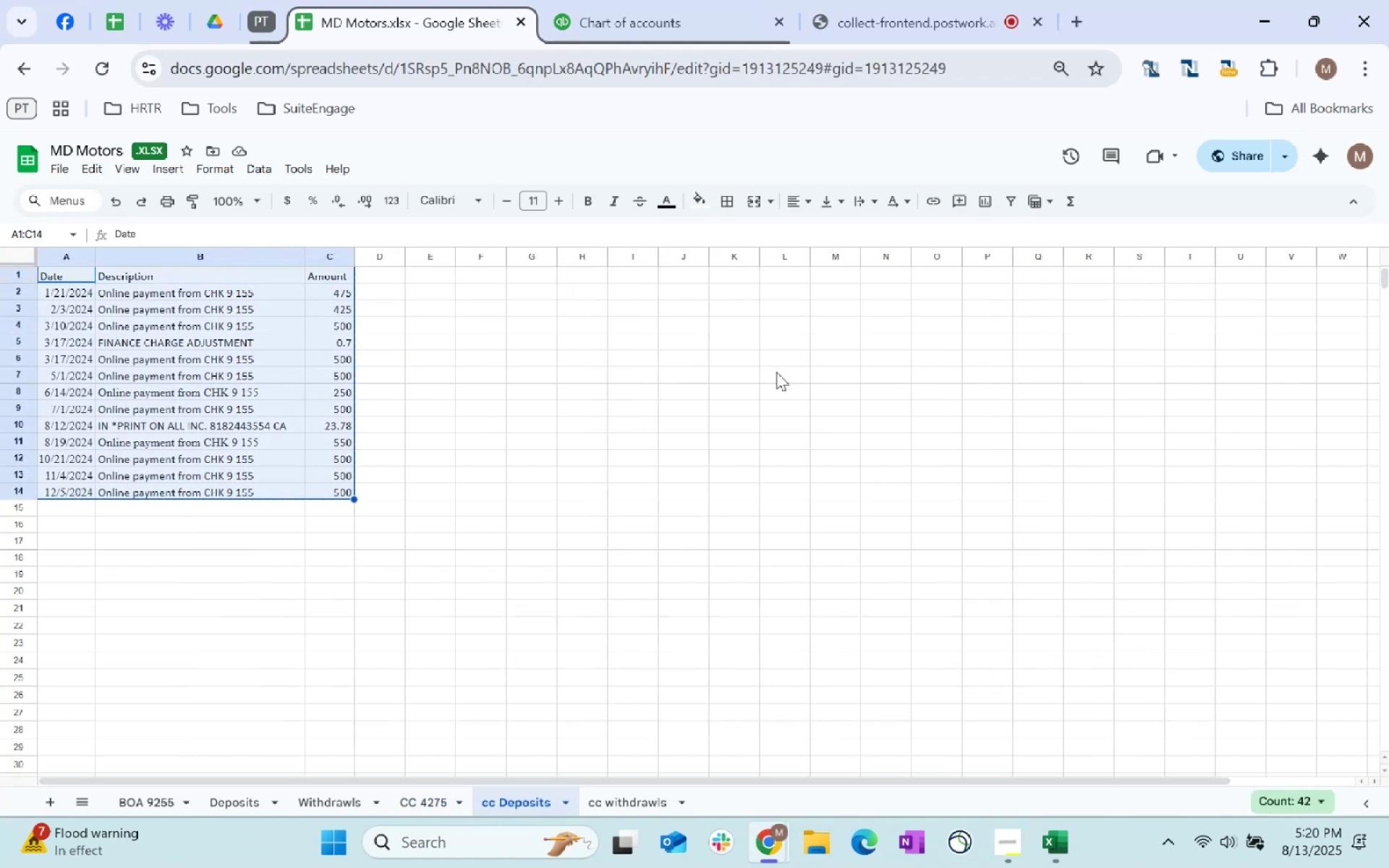 
key(Control+C)
 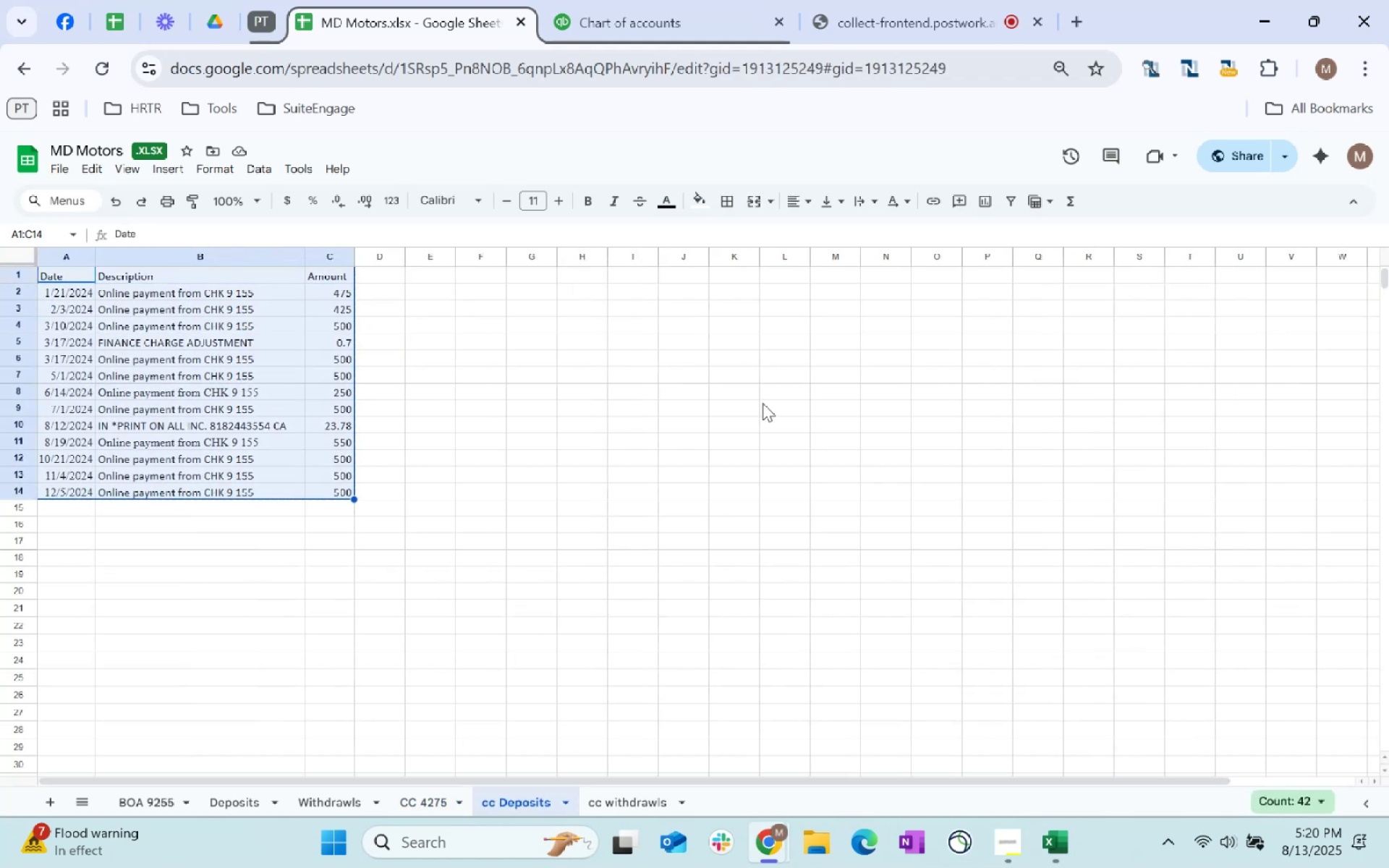 
key(Alt+AltLeft)
 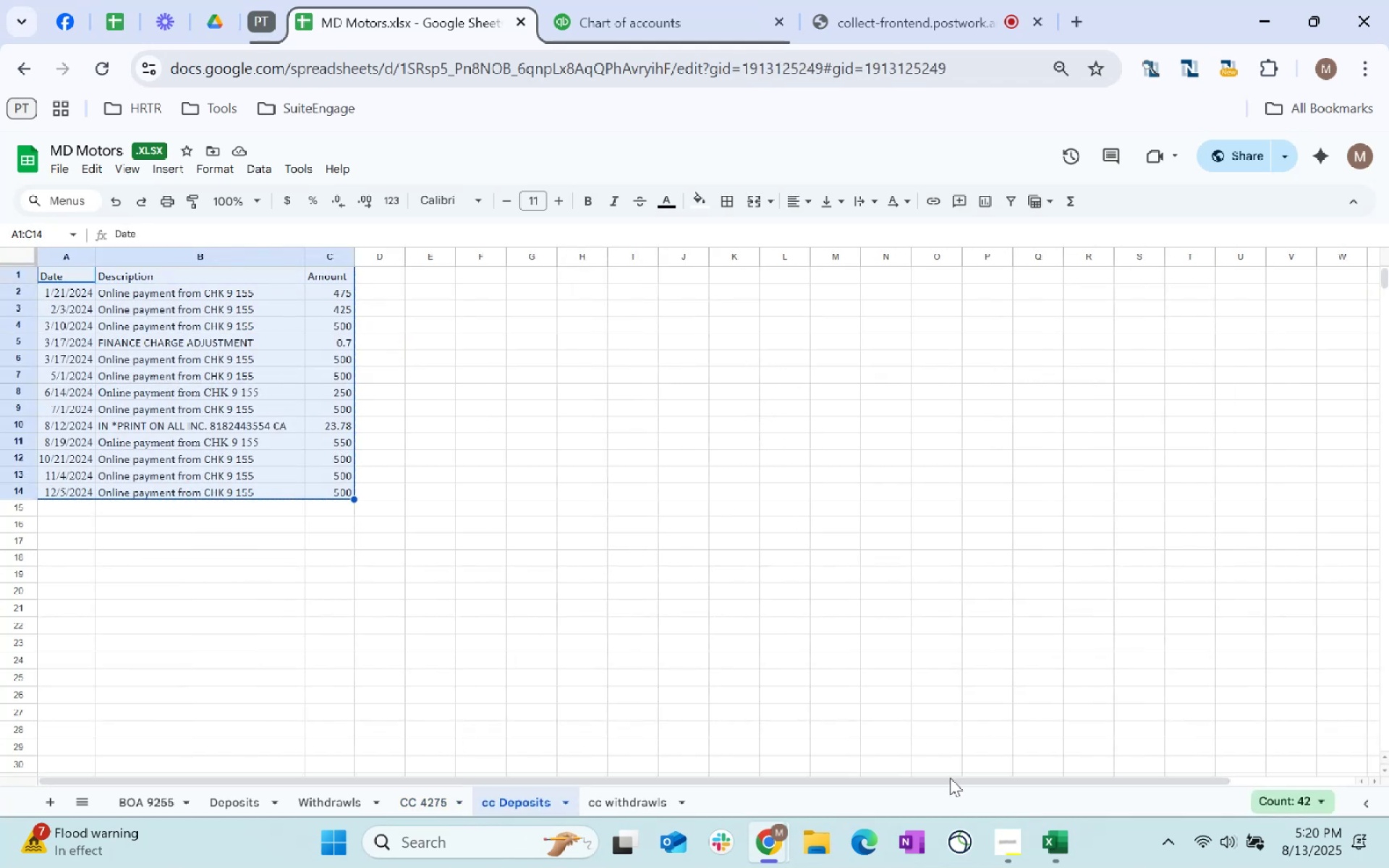 
key(Alt+Tab)
 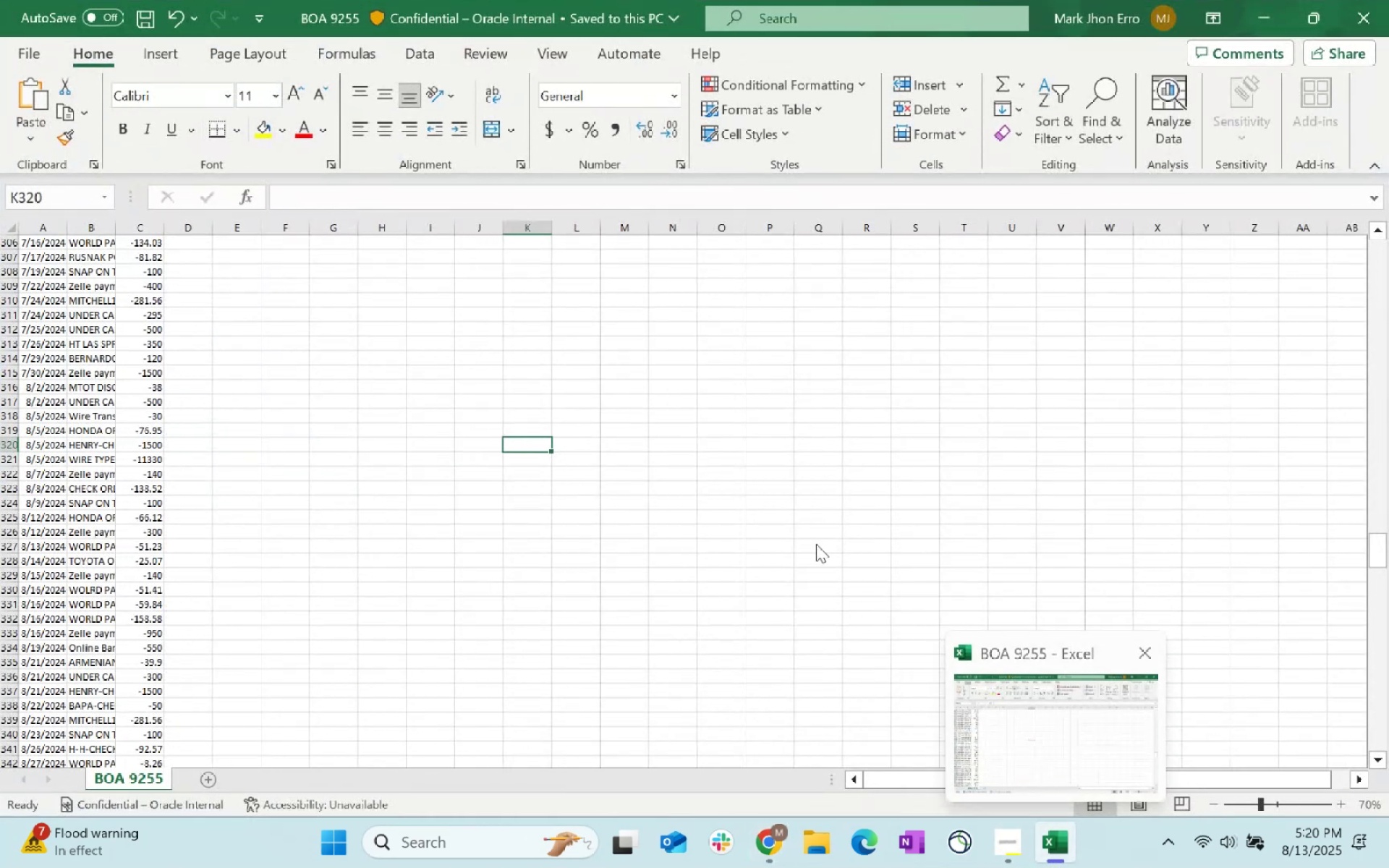 
key(Control+N)
 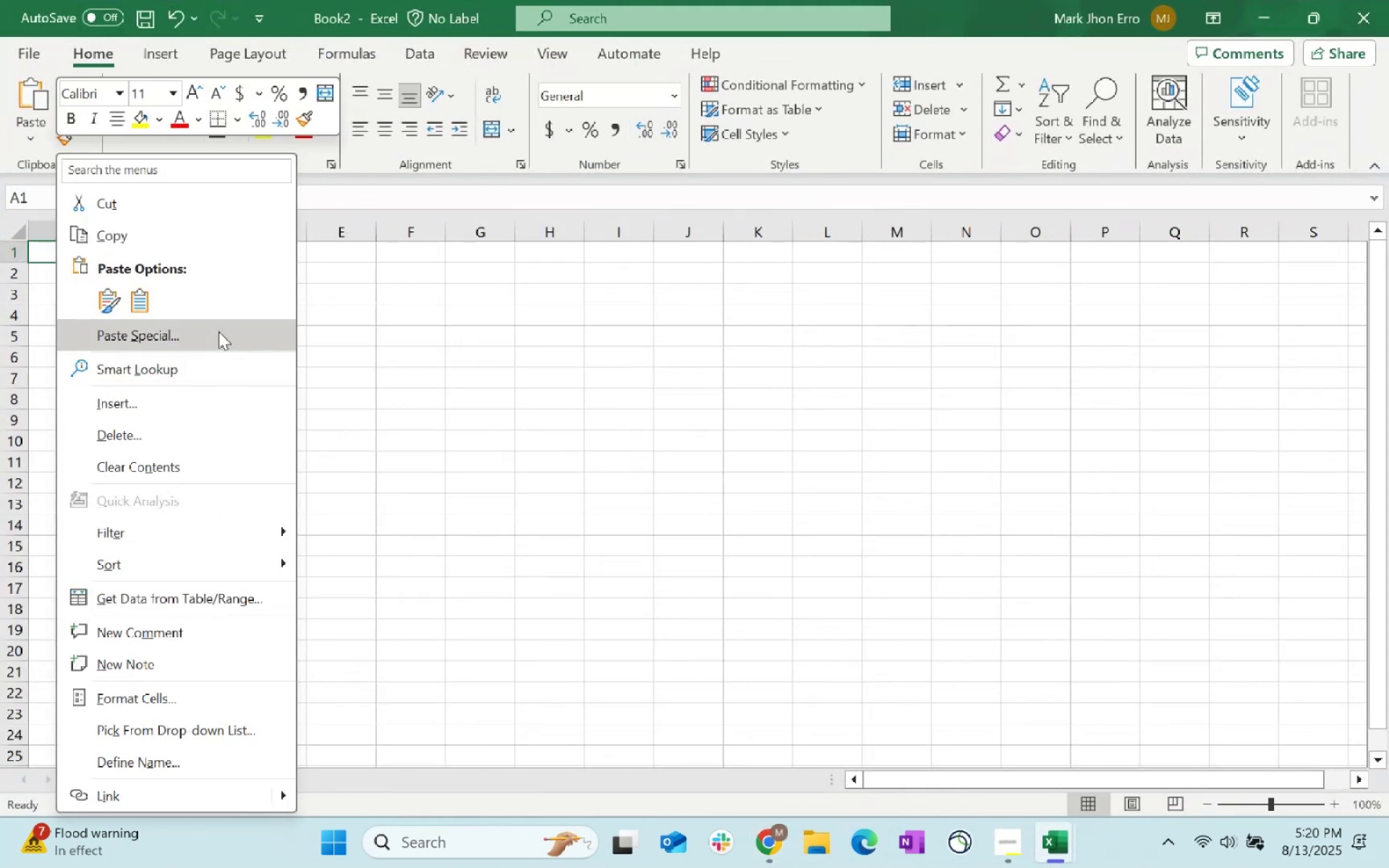 
left_click([141, 303])
 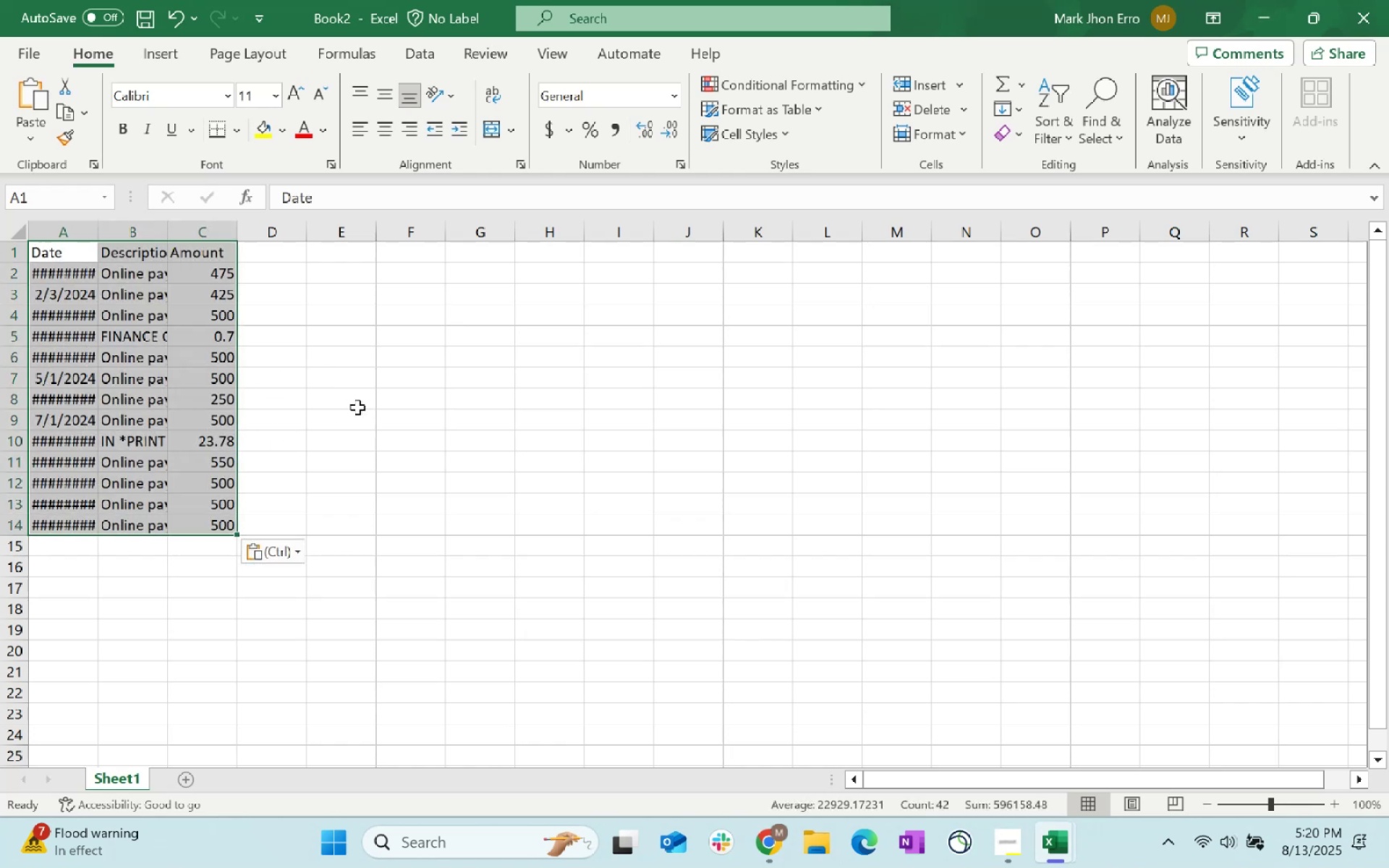 
key(ArrowDown)
 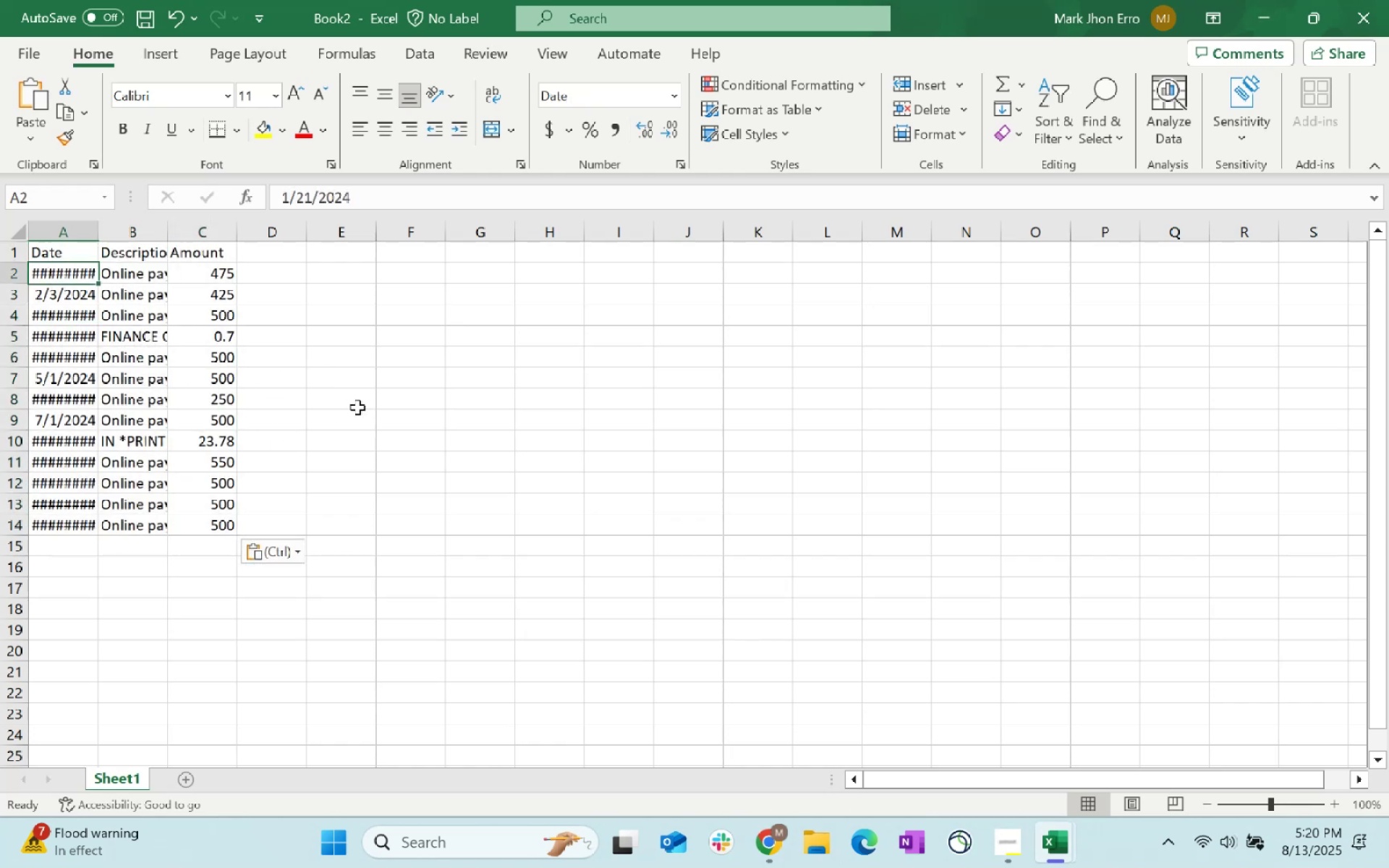 
key(Control+ArrowDown)
 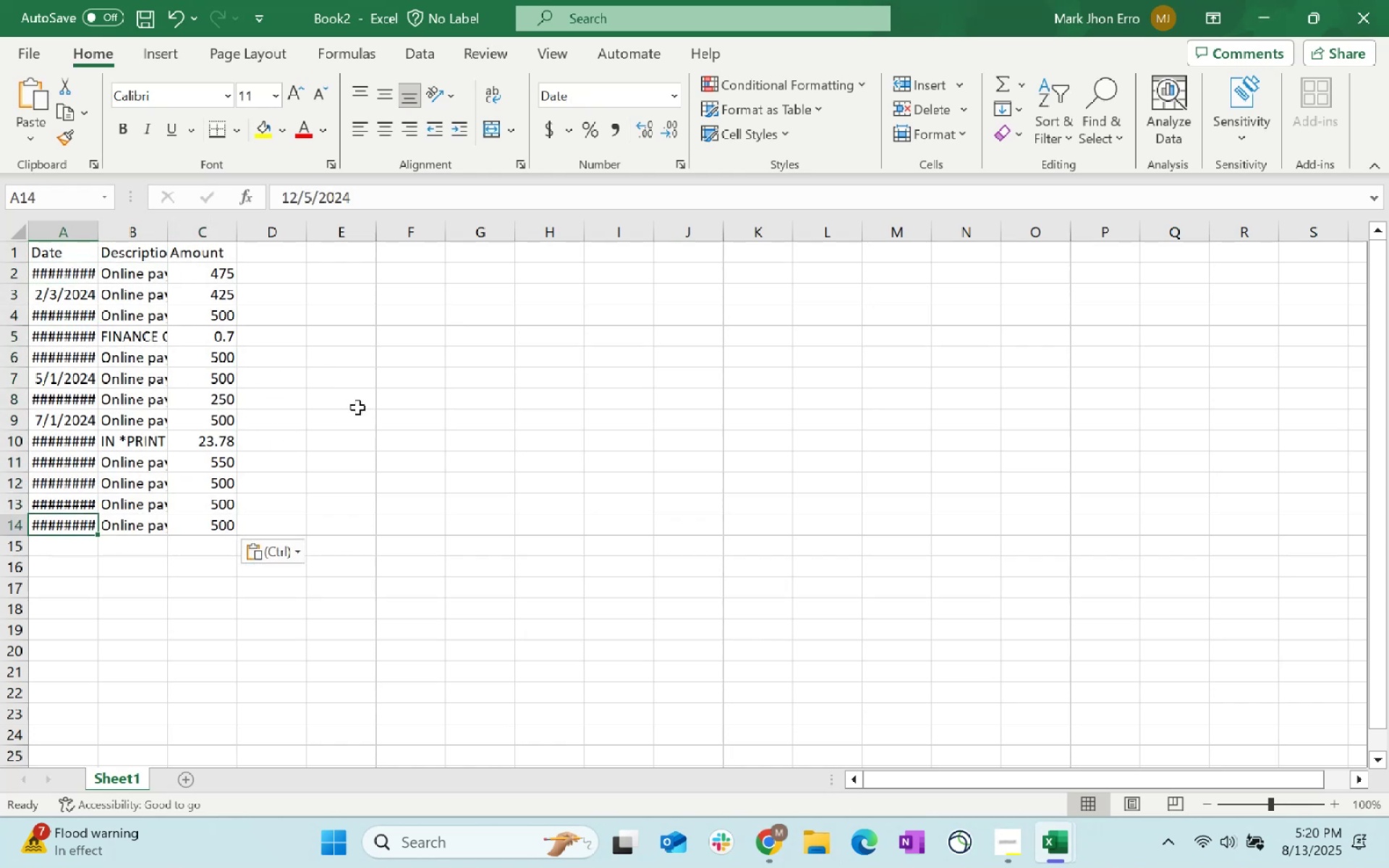 
key(ArrowDown)
 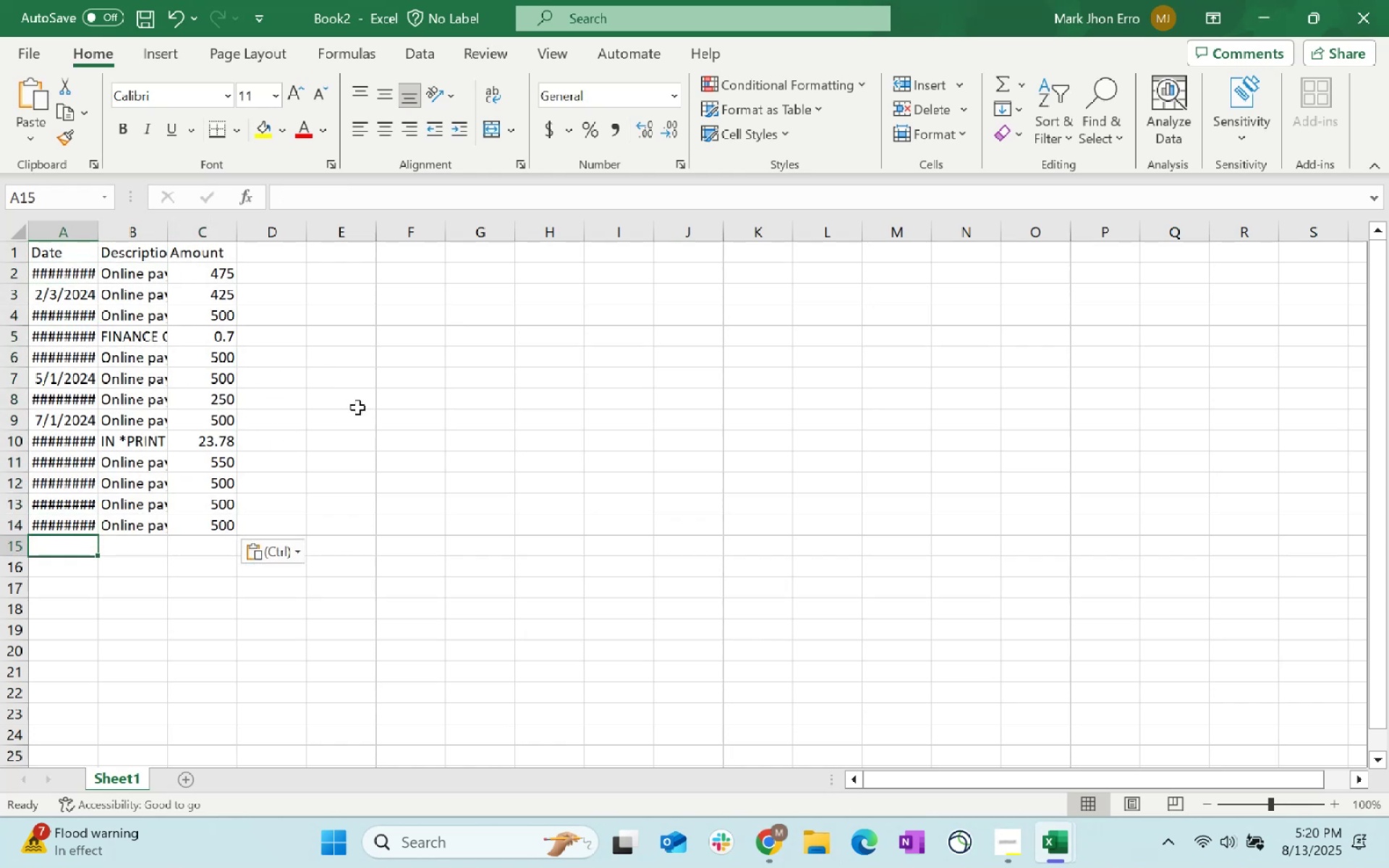 
key(Alt+AltLeft)
 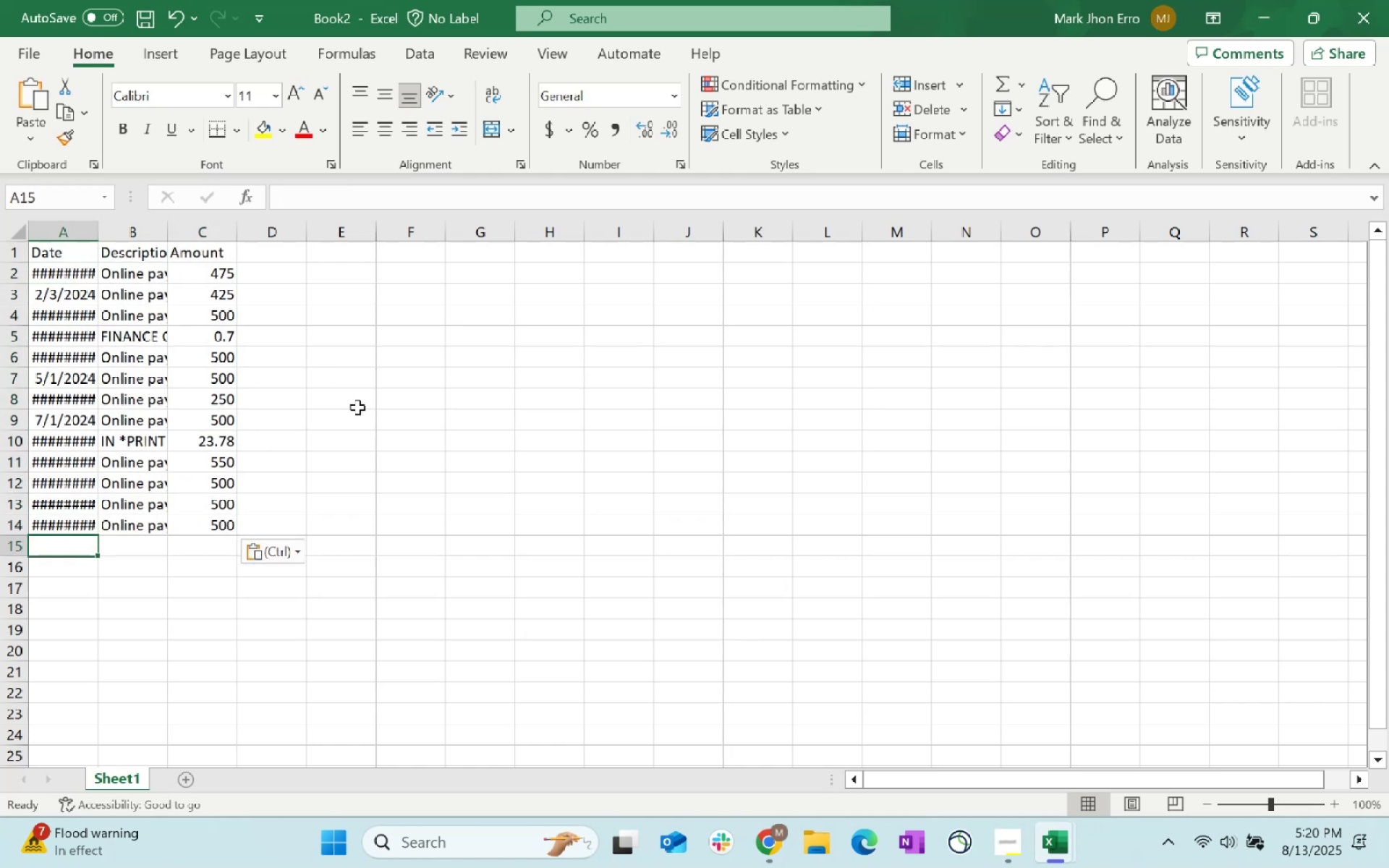 
key(Alt+Tab)
 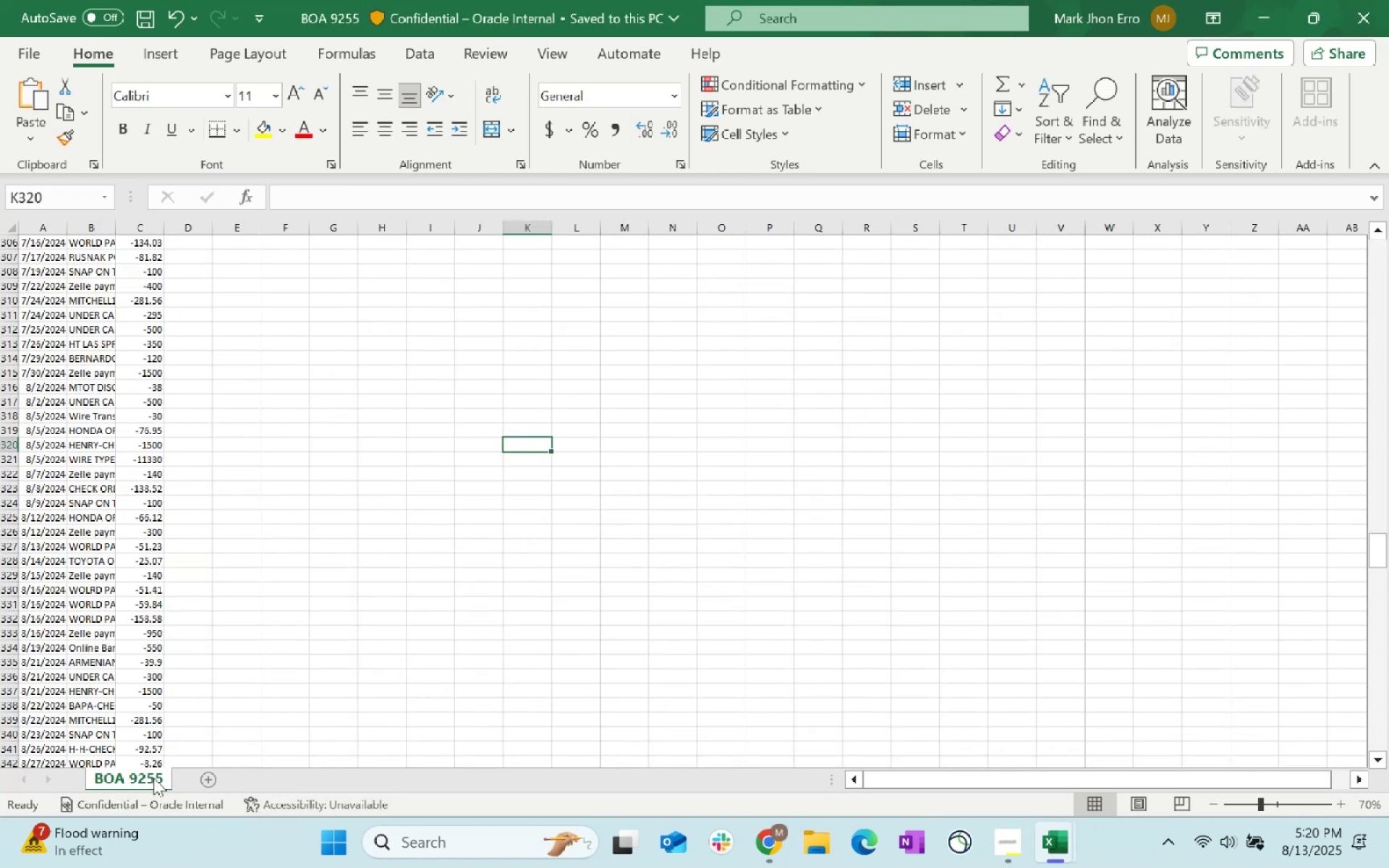 
key(Alt+AltLeft)
 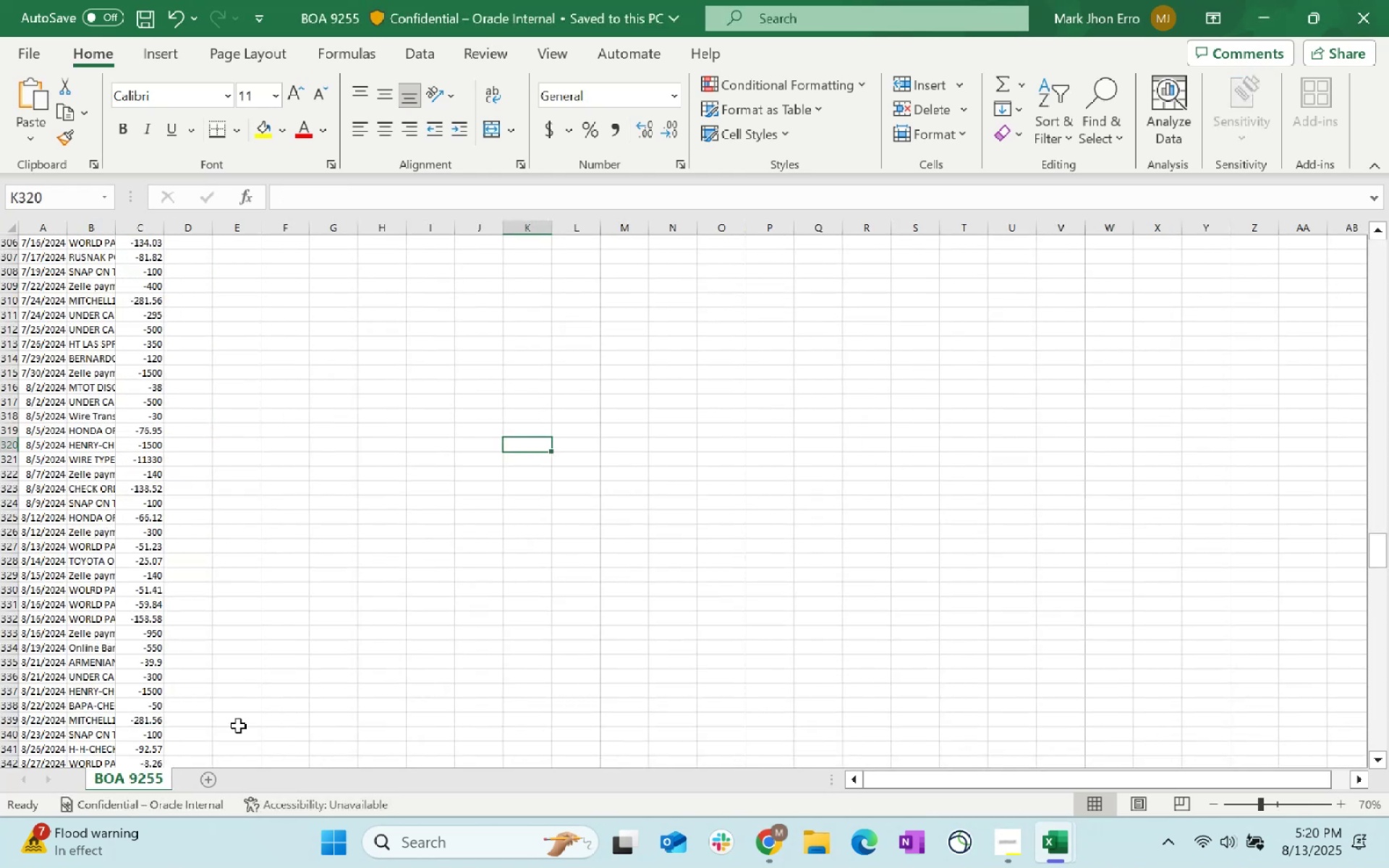 
key(Alt+Tab)
 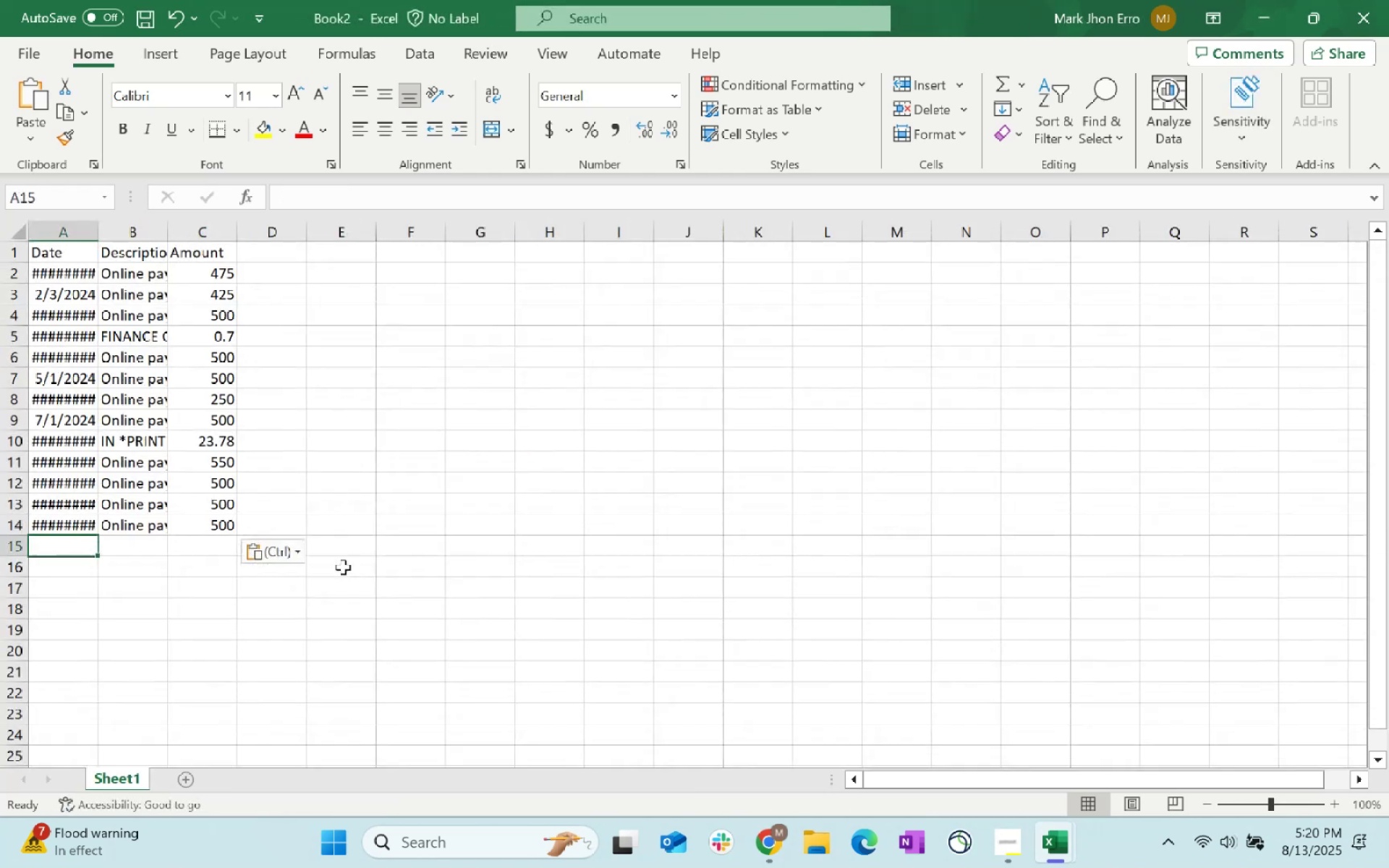 
key(Alt+Tab)
 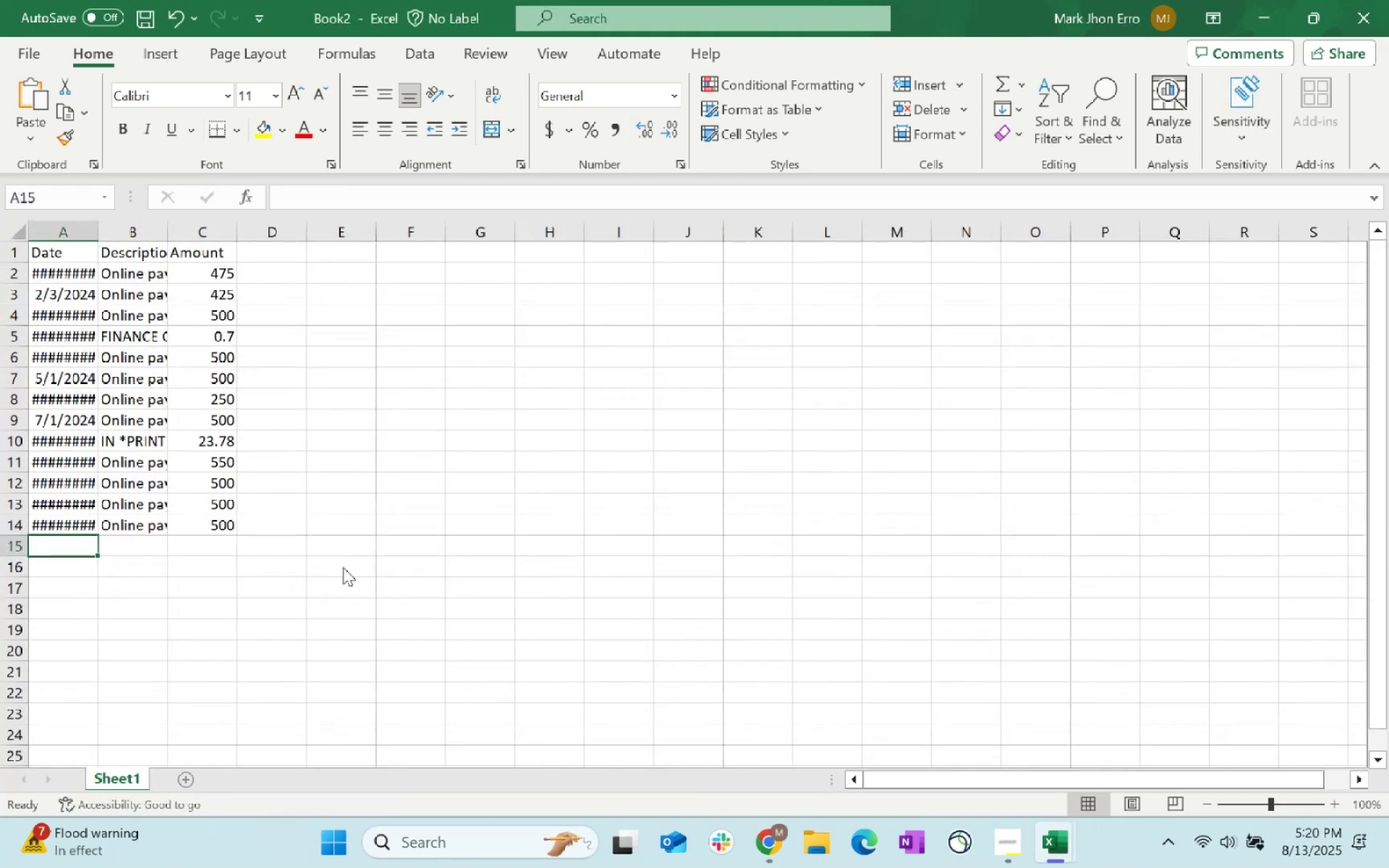 
key(Alt+Tab)
 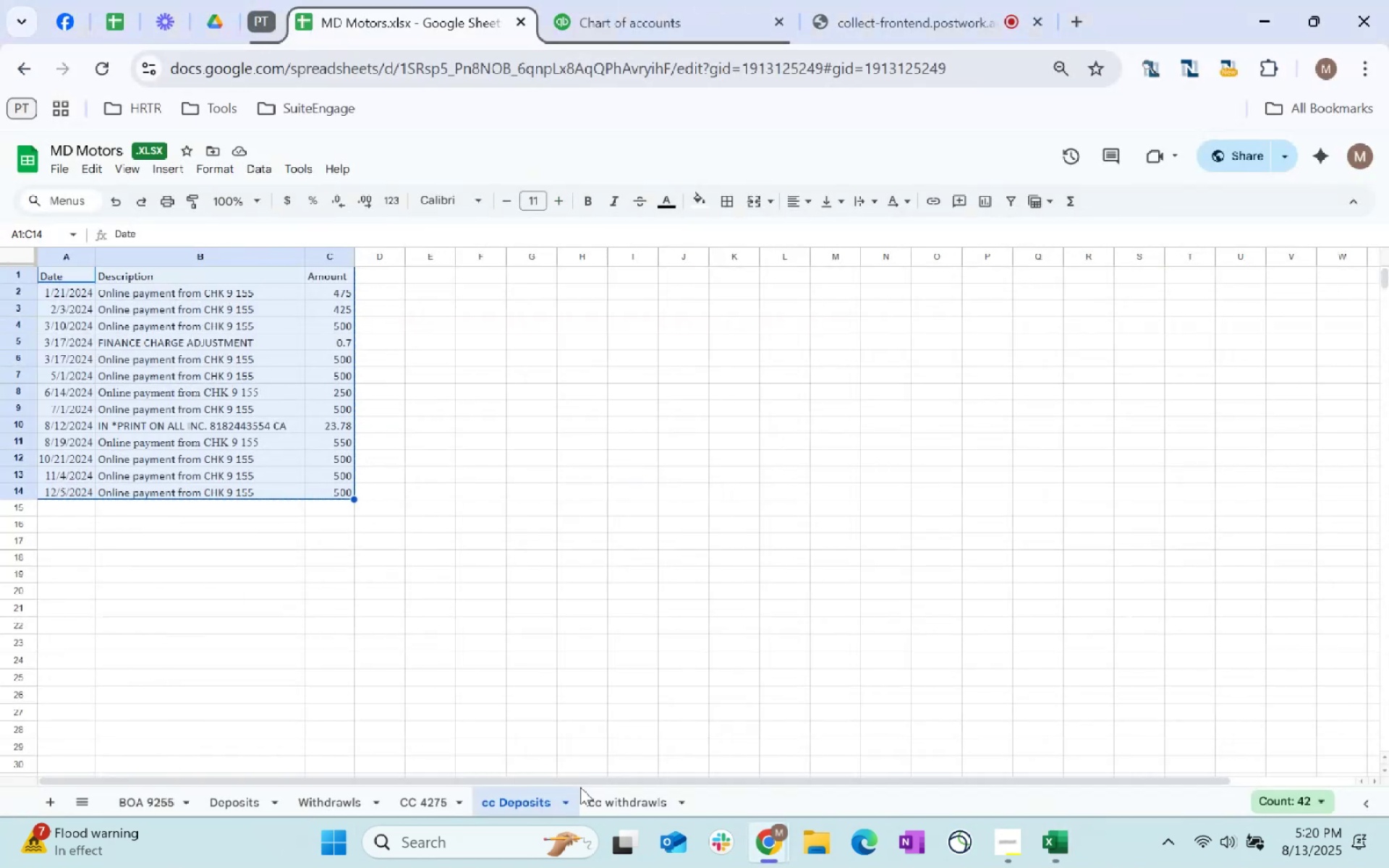 
left_click([633, 796])
 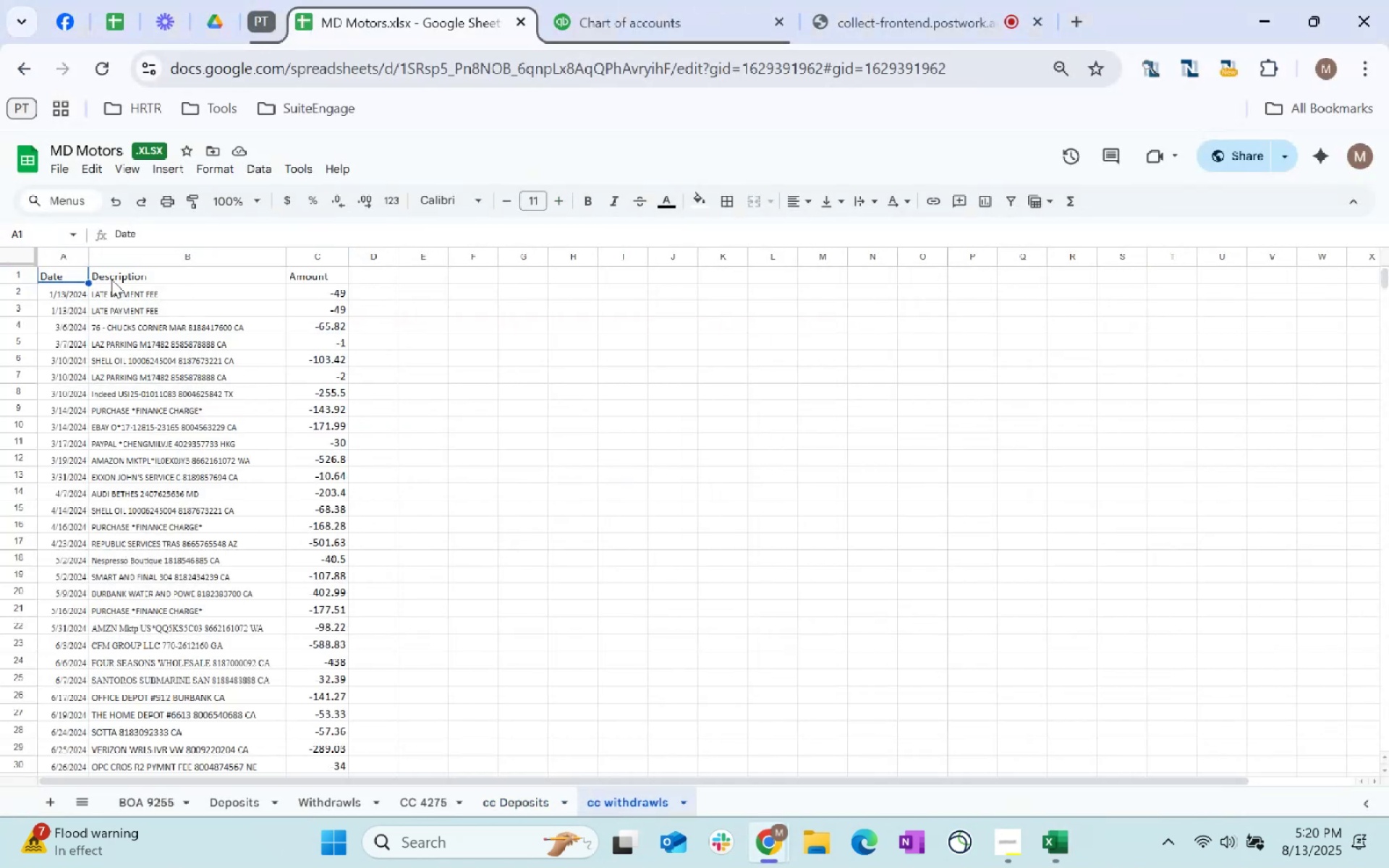 
left_click([75, 295])
 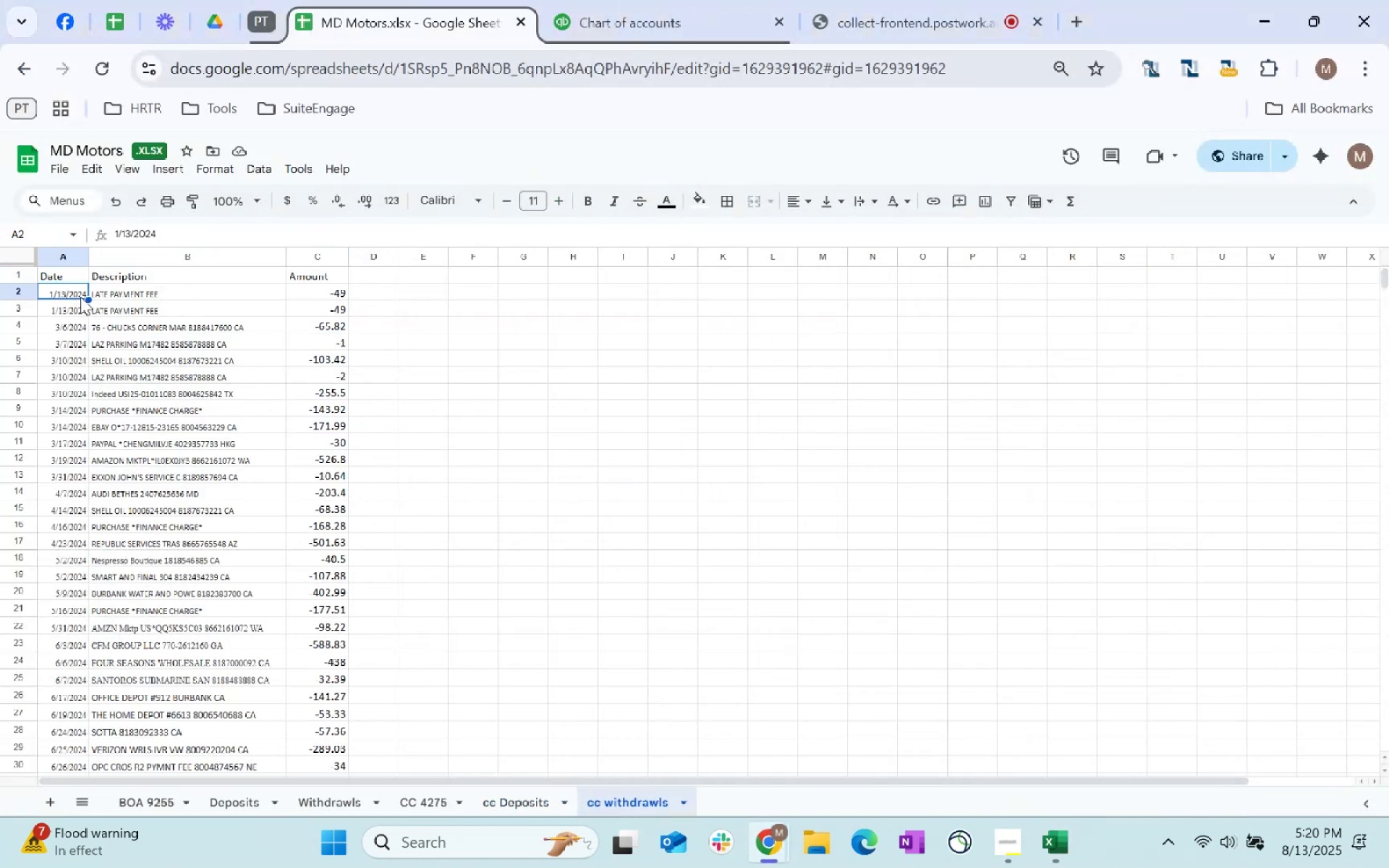 
key(CapsLock)
 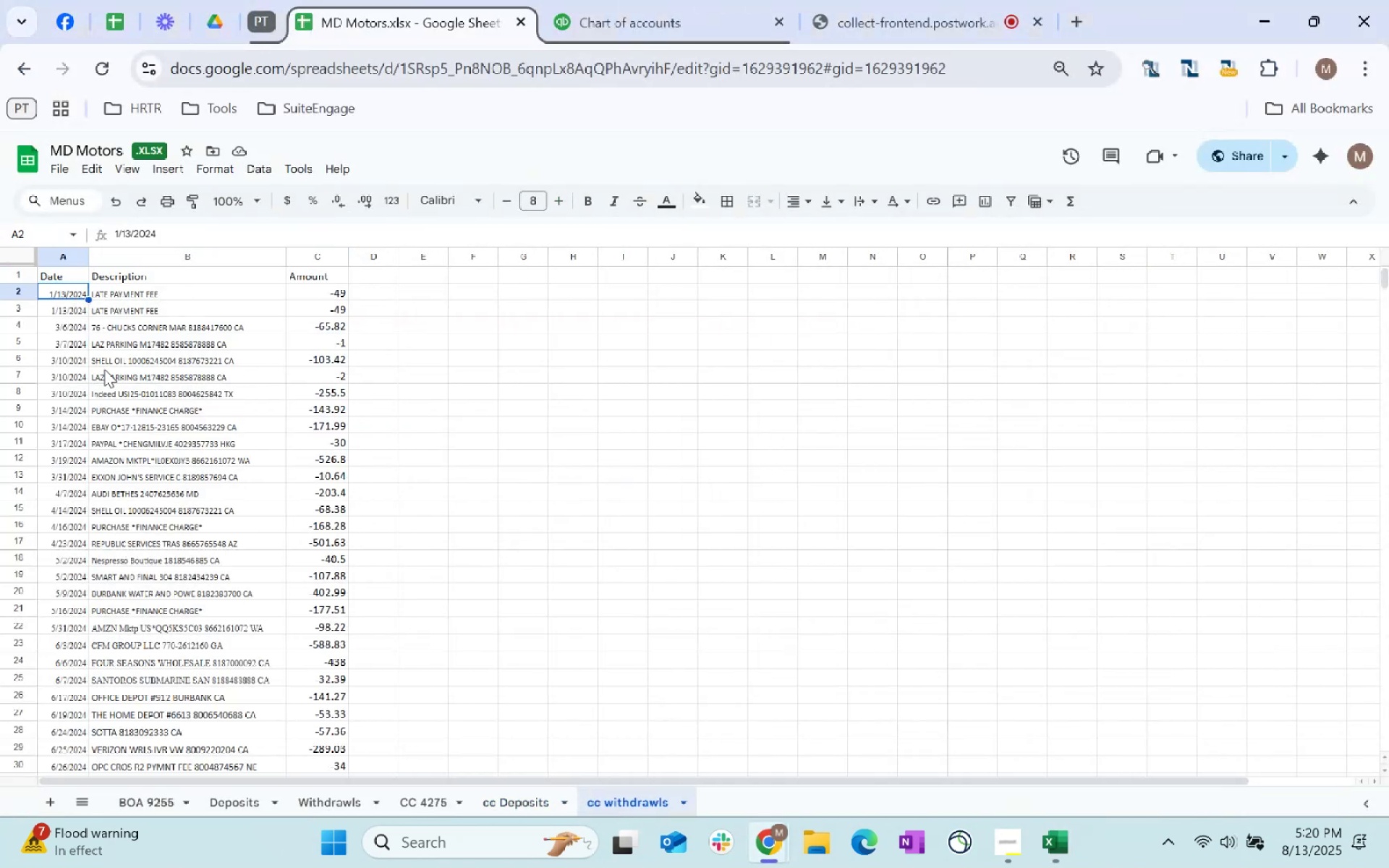 
key(Control+Shift+ArrowRight)
 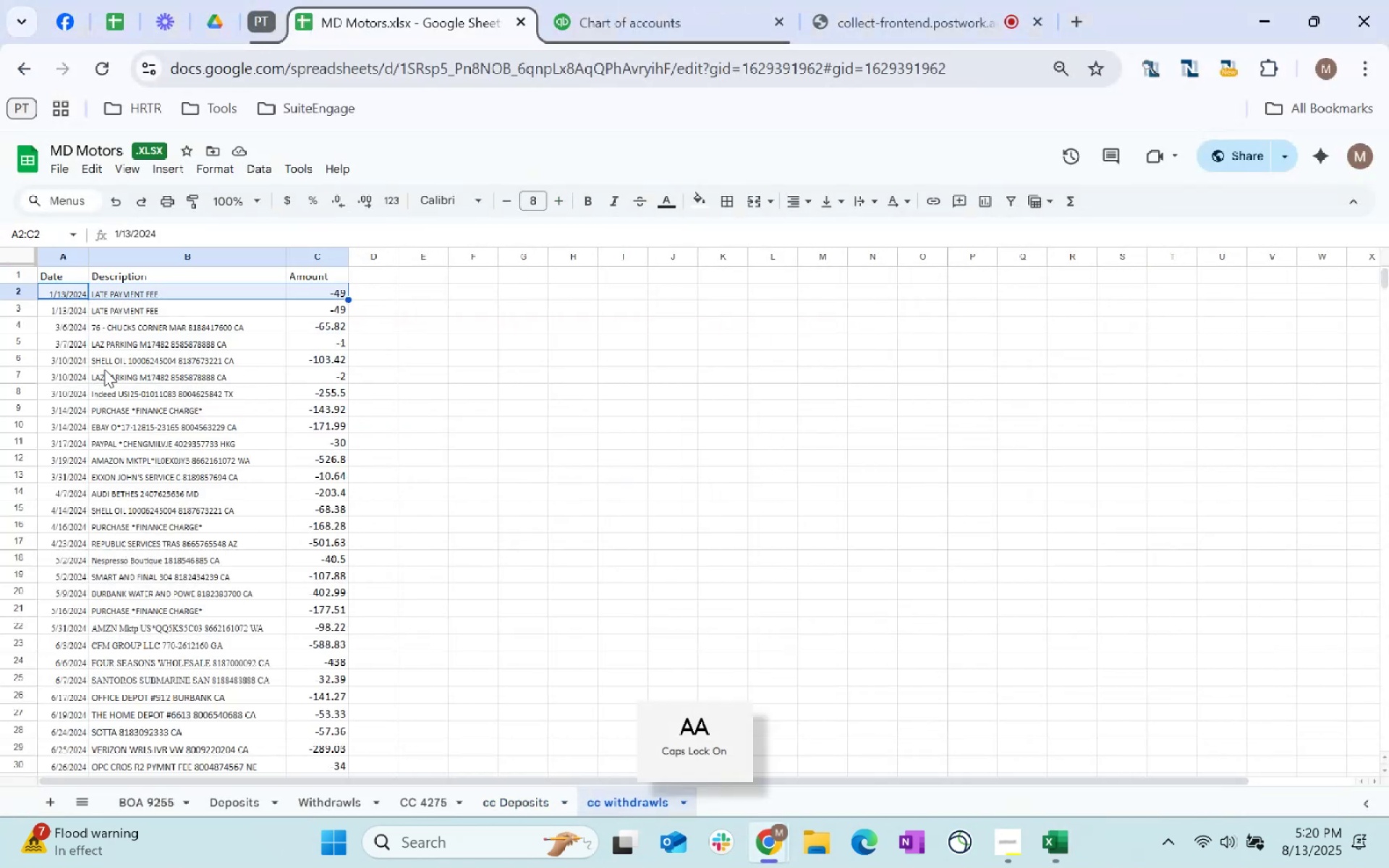 
key(Control+Shift+ArrowDown)
 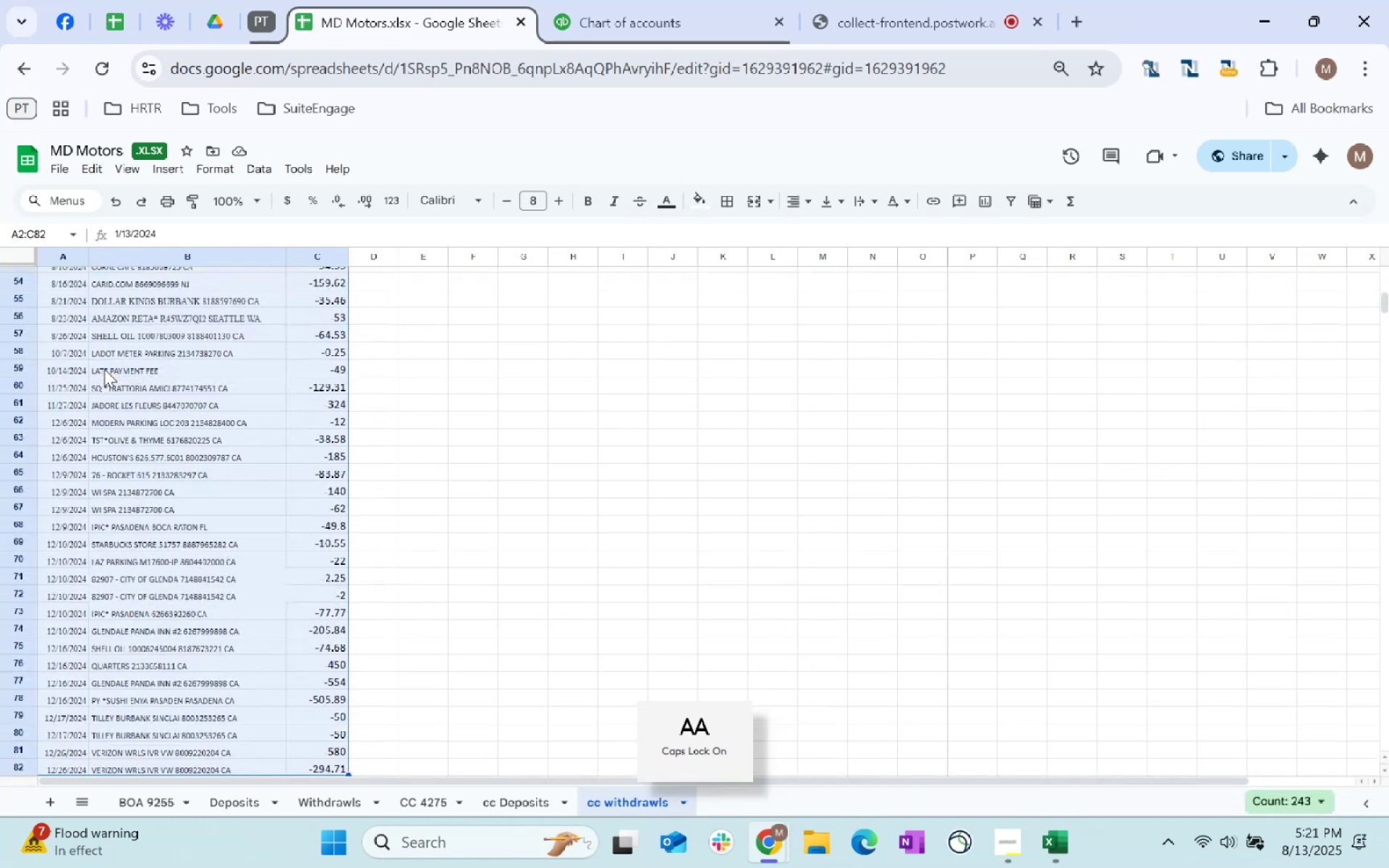 
key(Control+C)
 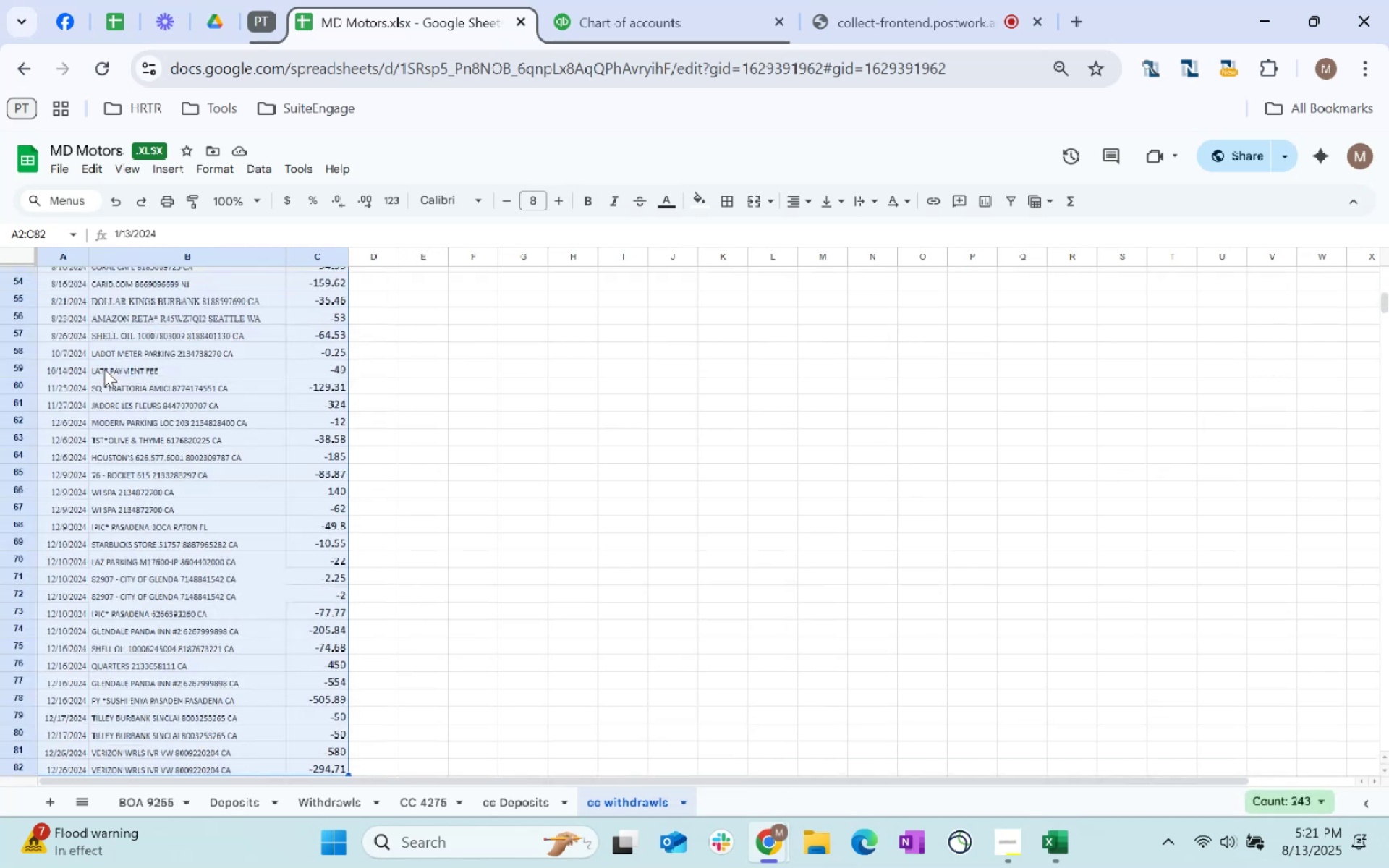 
key(Control+C)
 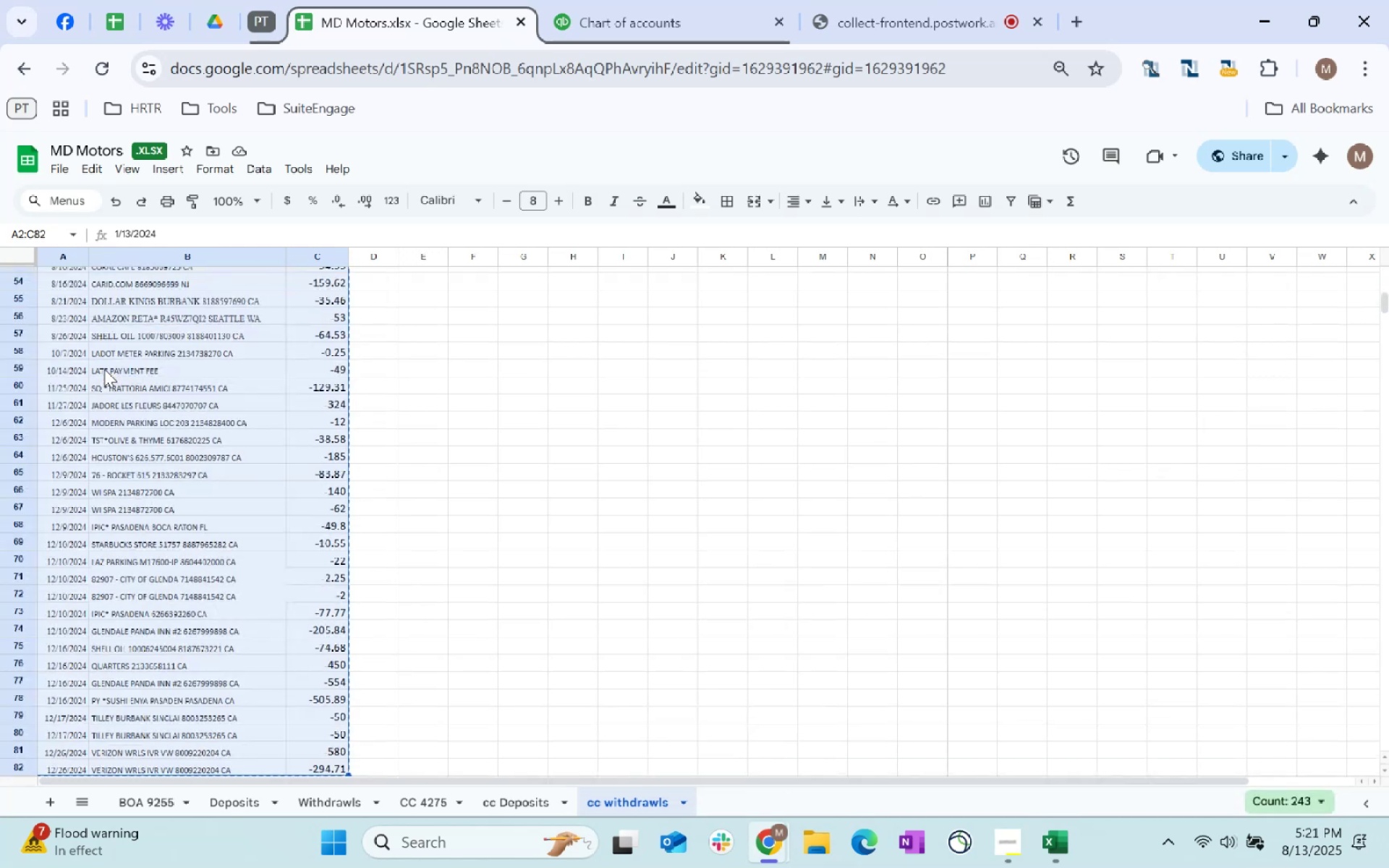 
key(ArrowDown)
 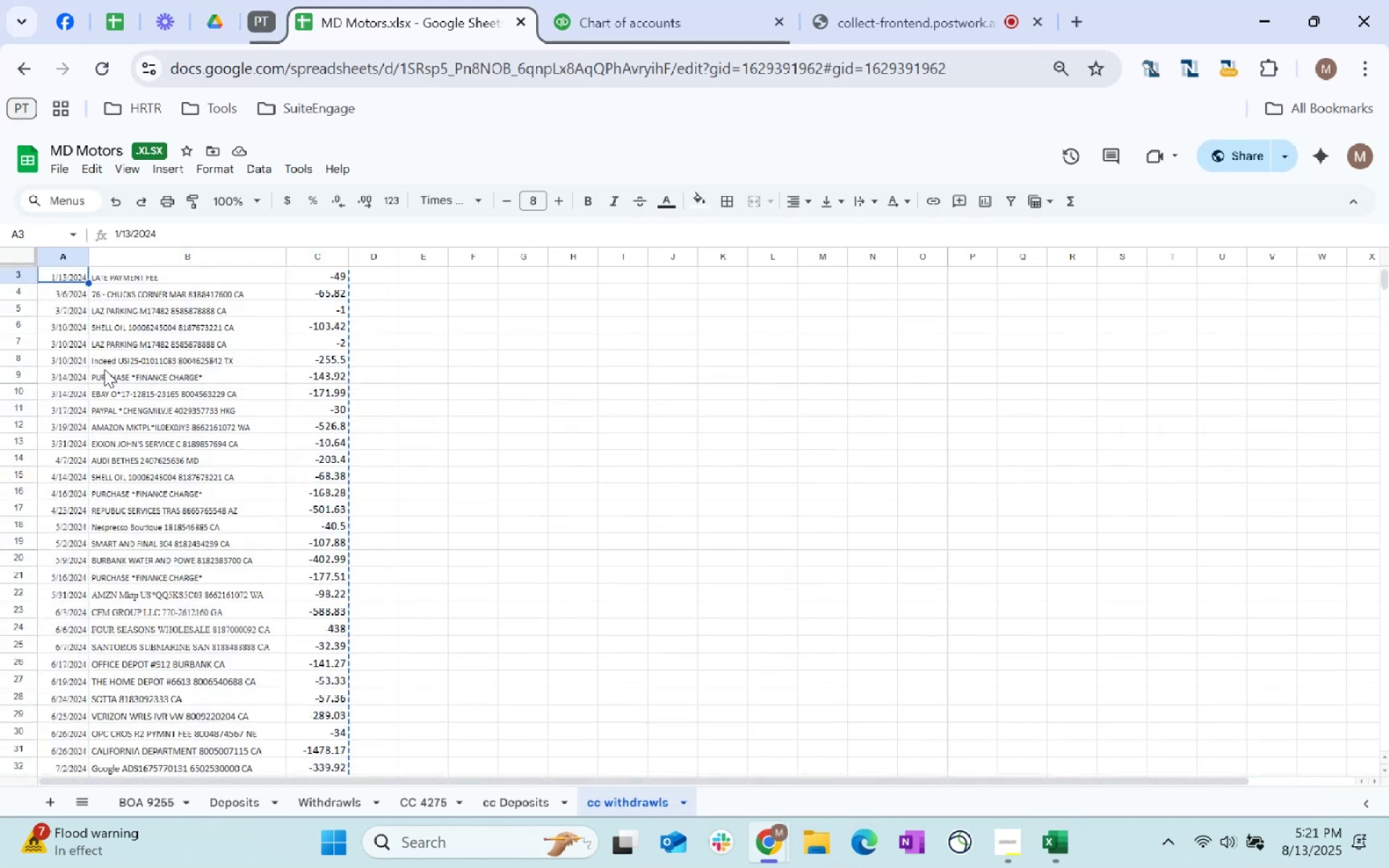 
key(Control+ArrowDown)
 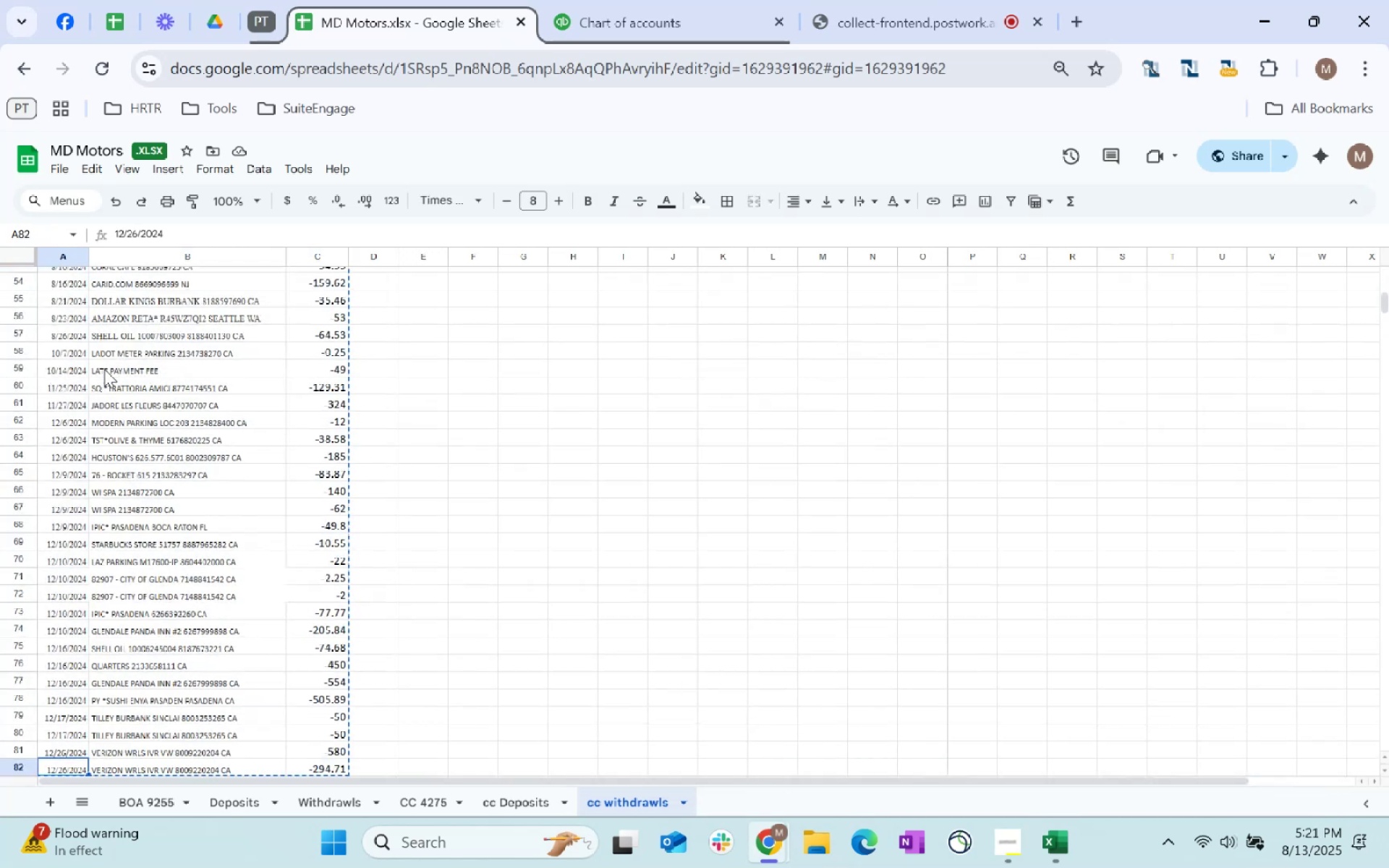 
key(ArrowDown)
 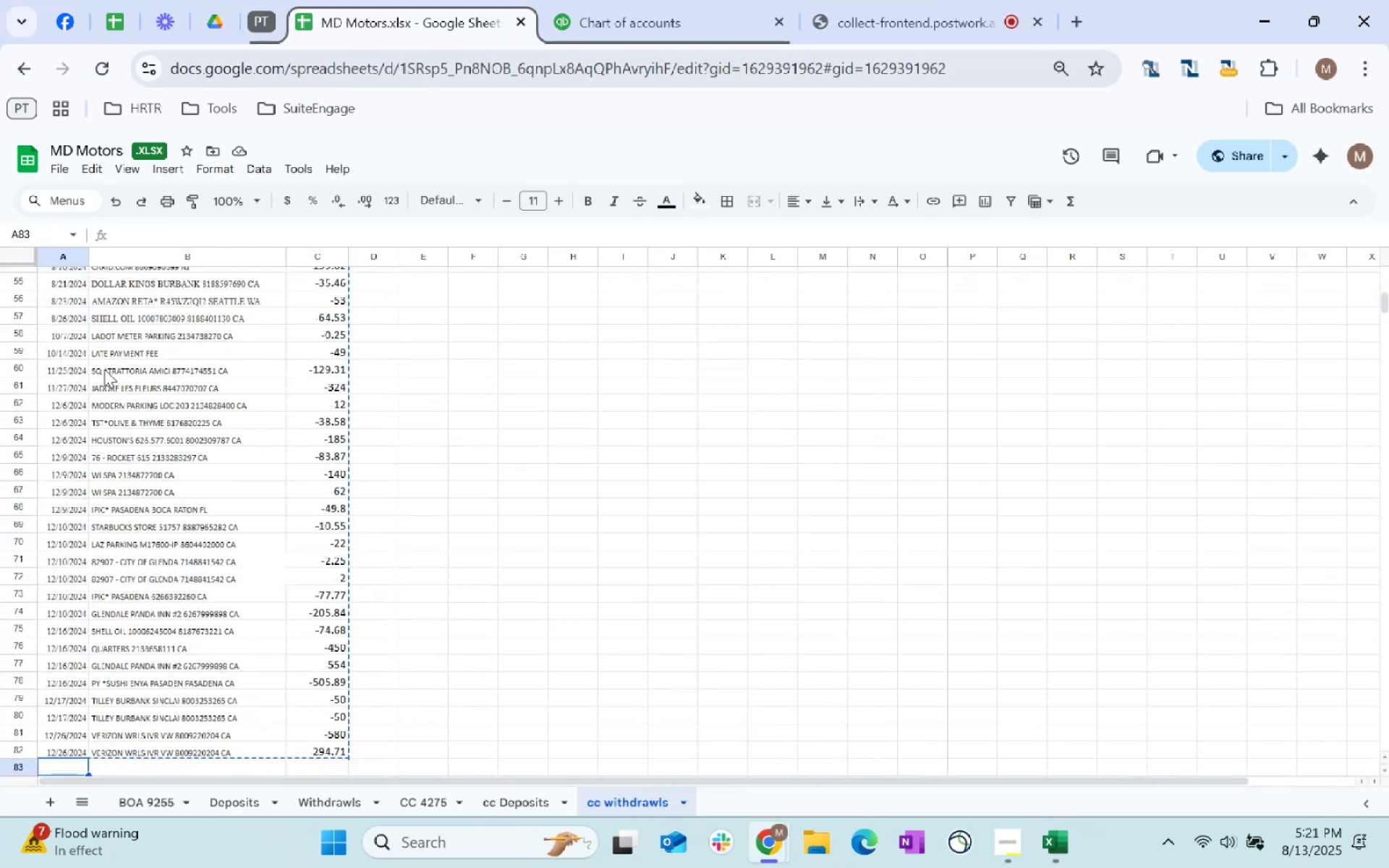 
key(Alt+AltLeft)
 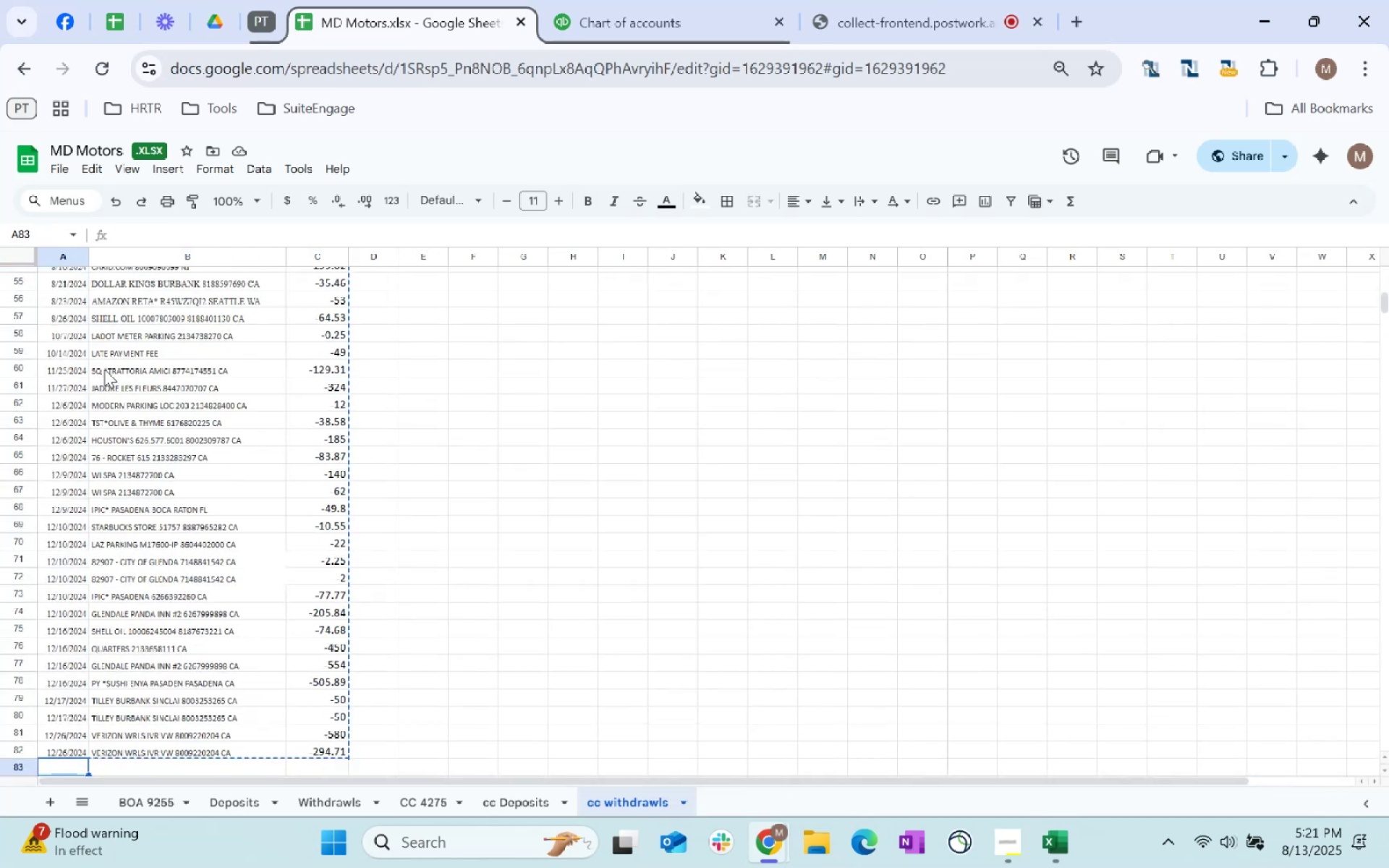 
key(Alt+Tab)
 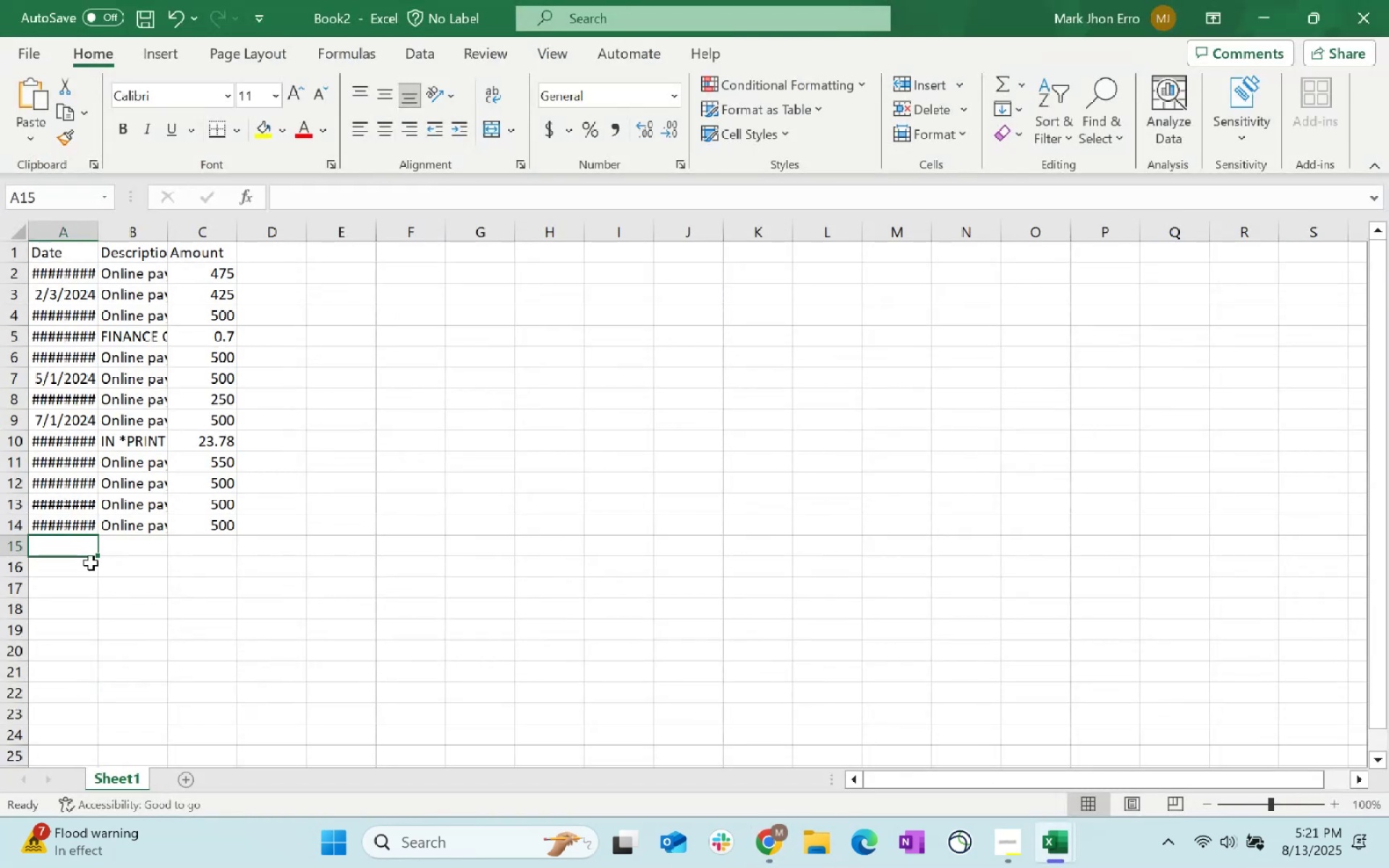 
right_click([81, 545])
 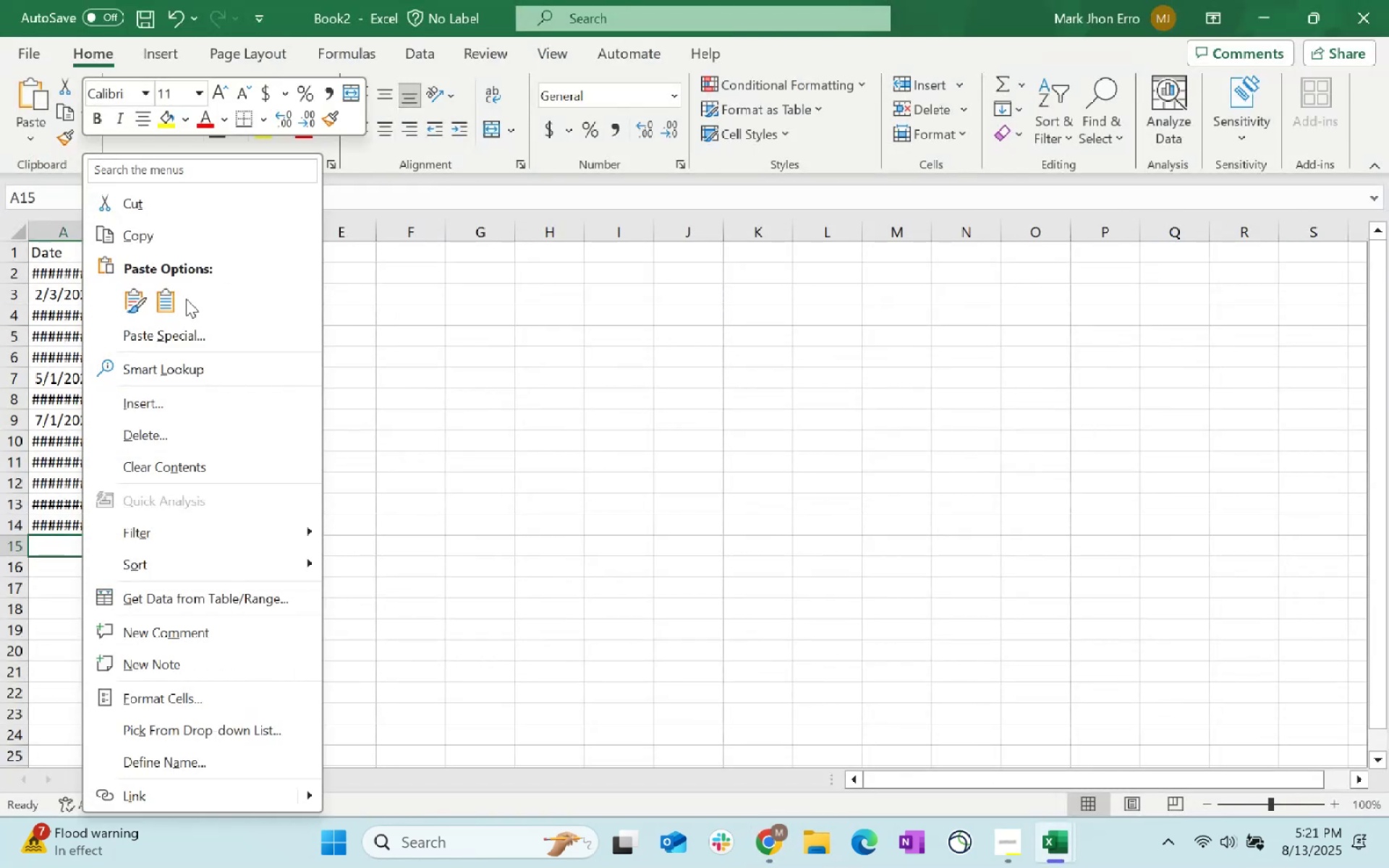 
left_click([166, 304])
 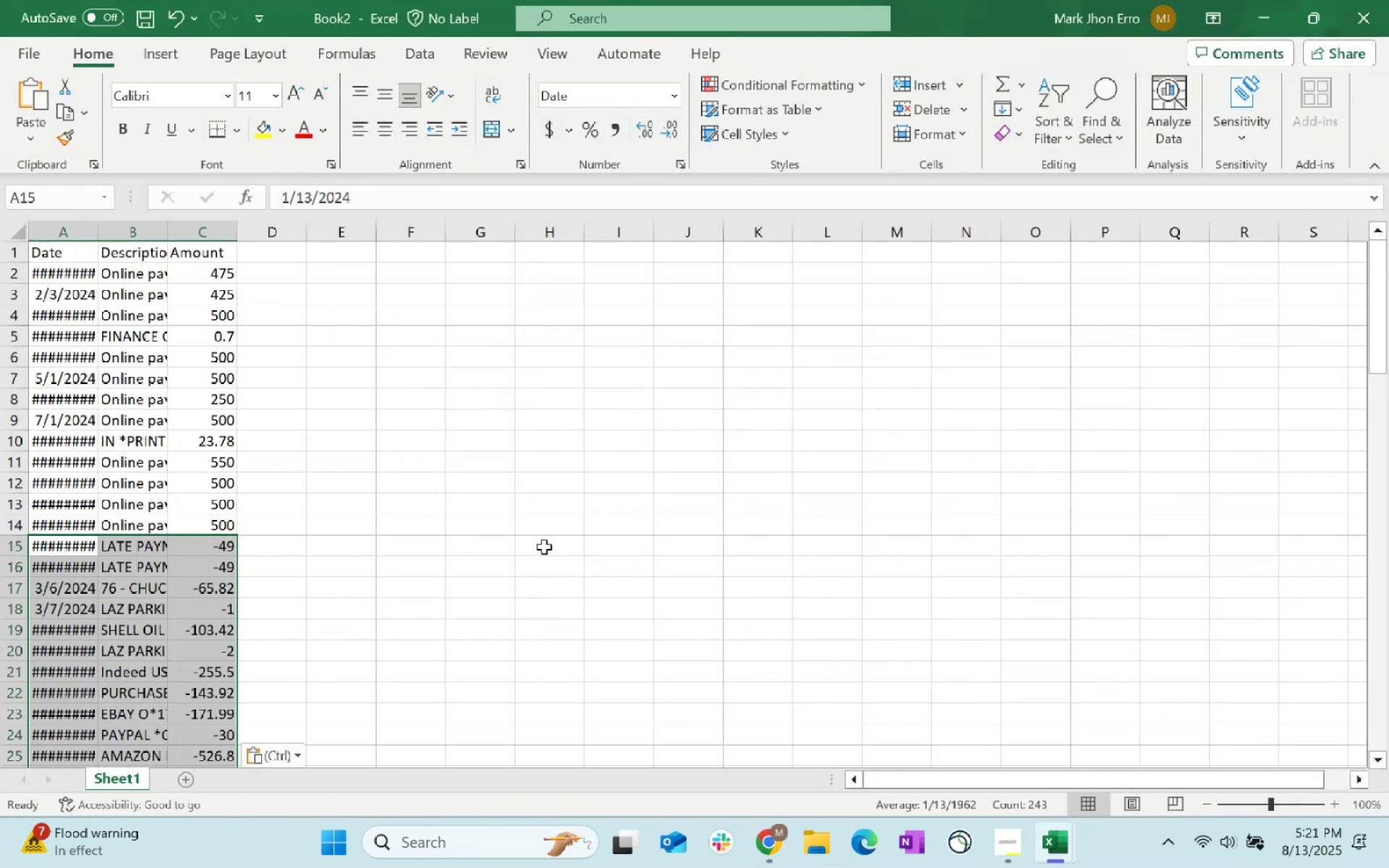 
left_click([544, 547])
 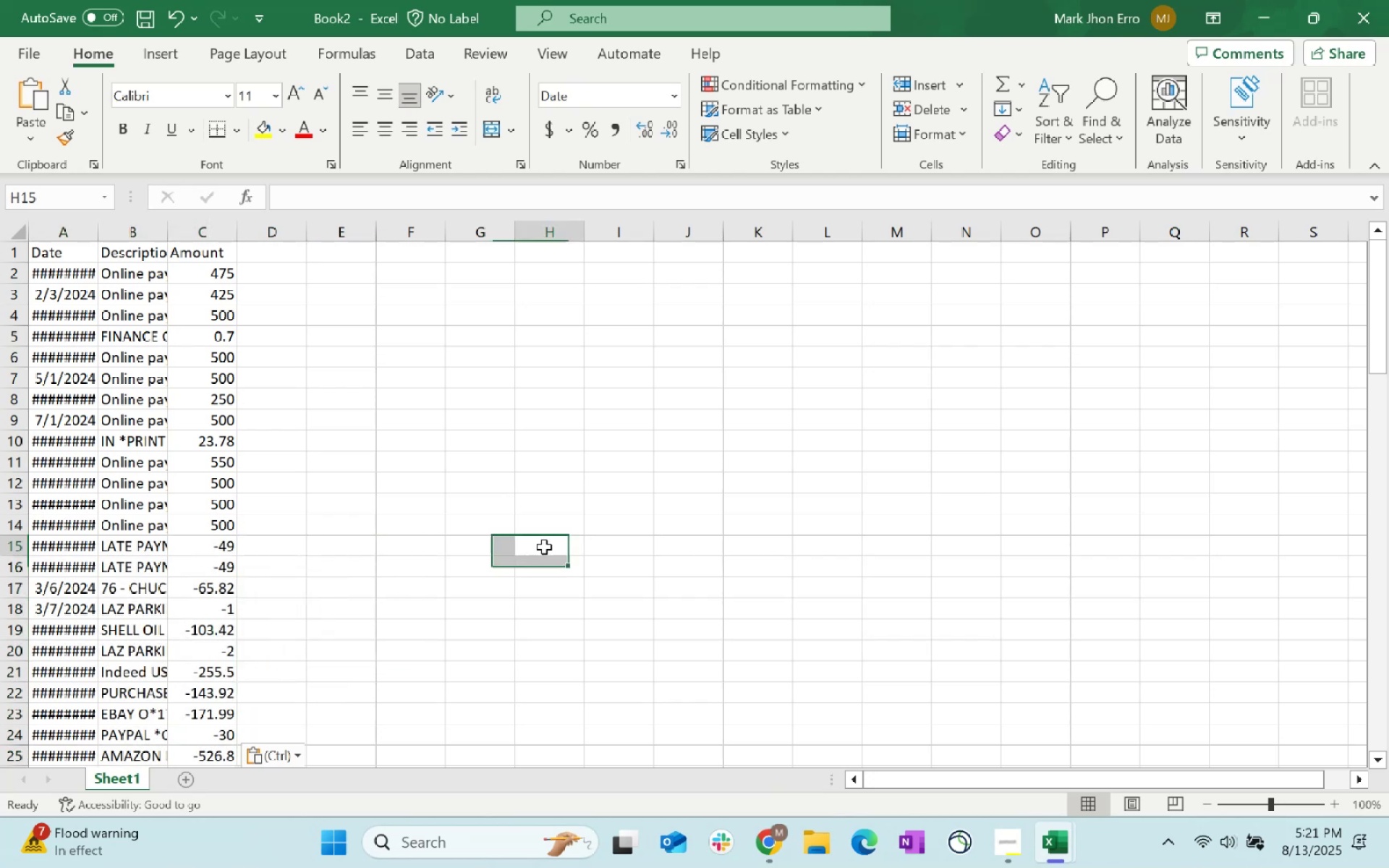 
key(Control+S)
 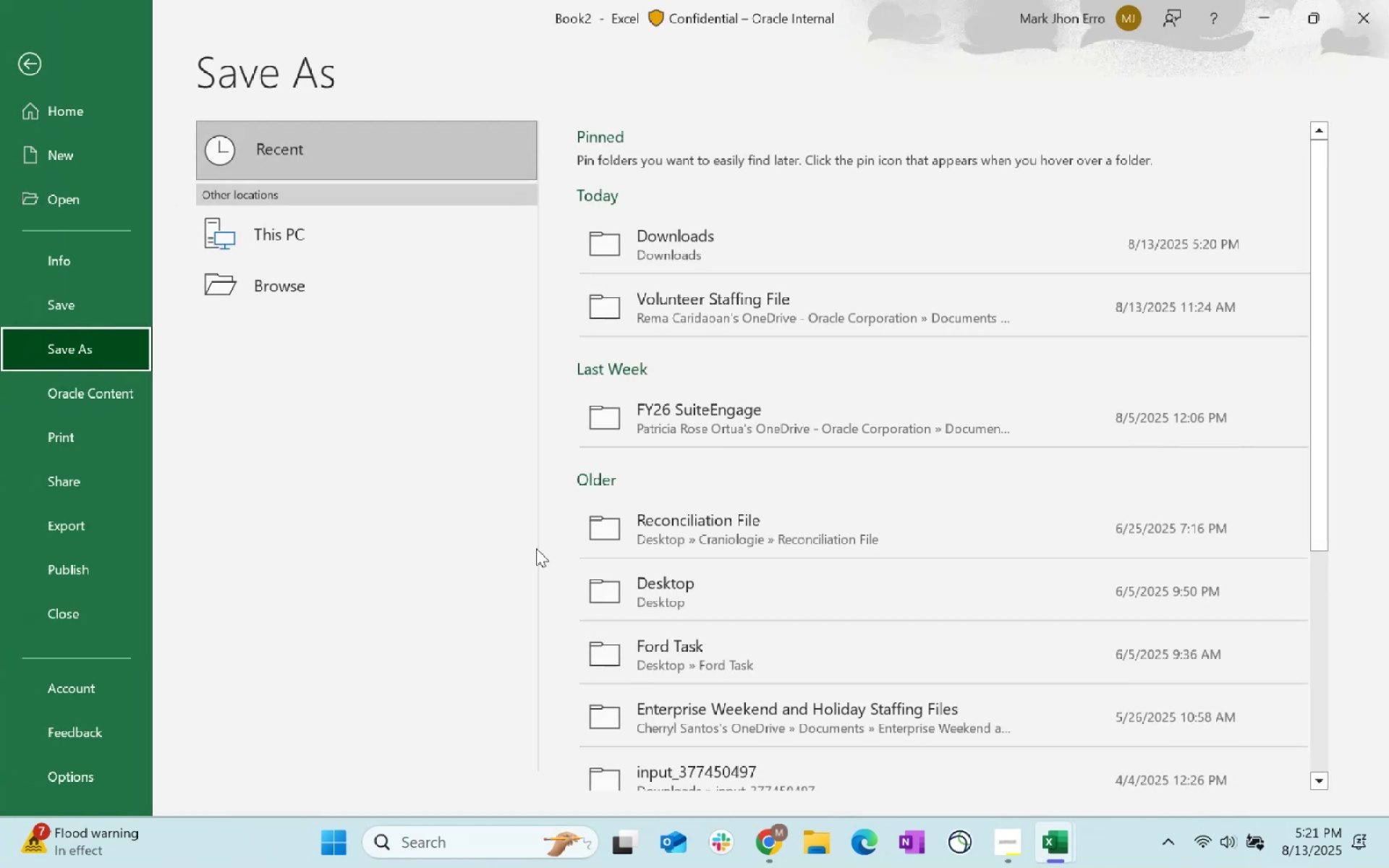 
key(Alt+AltLeft)
 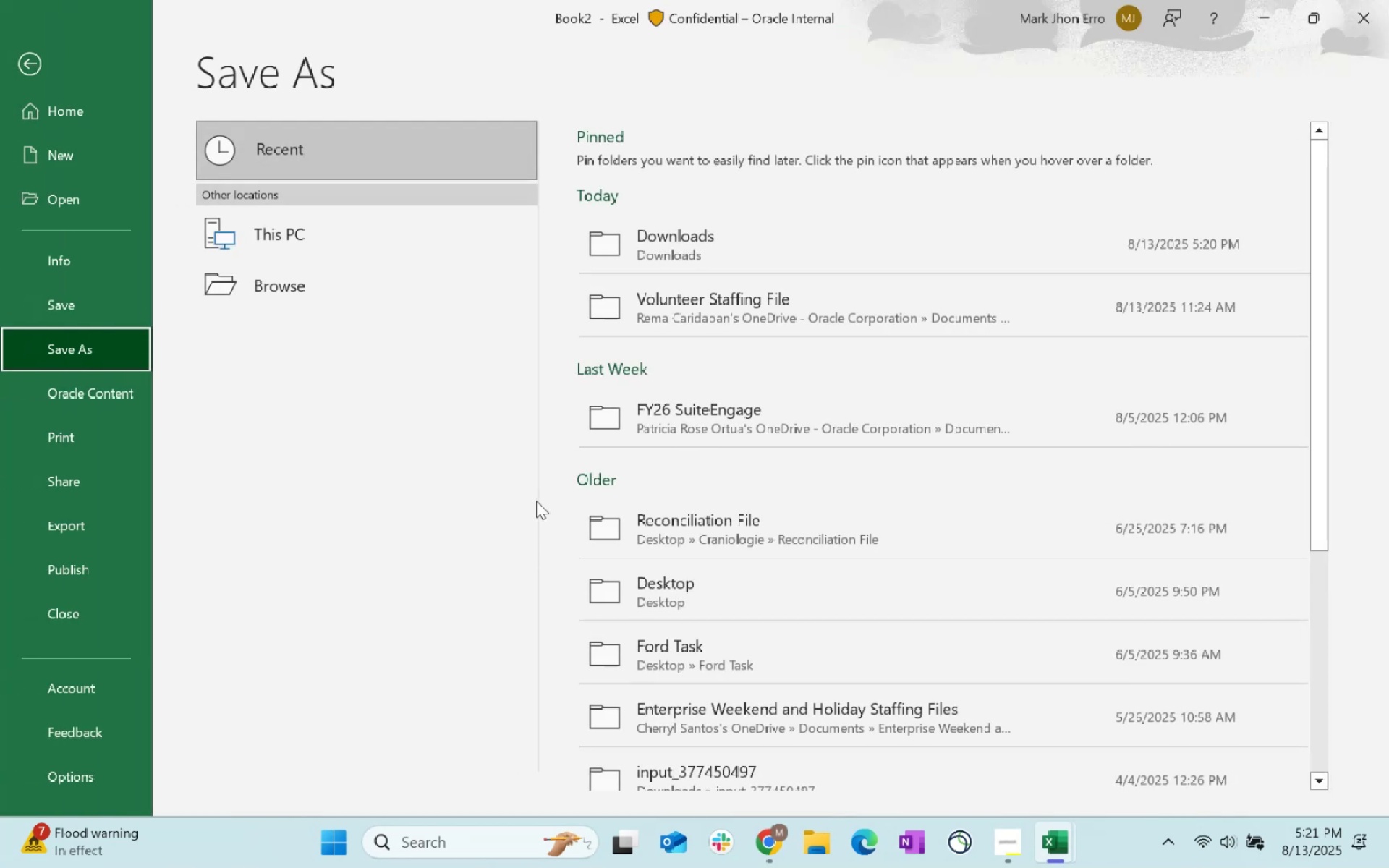 
key(Alt+Tab)
 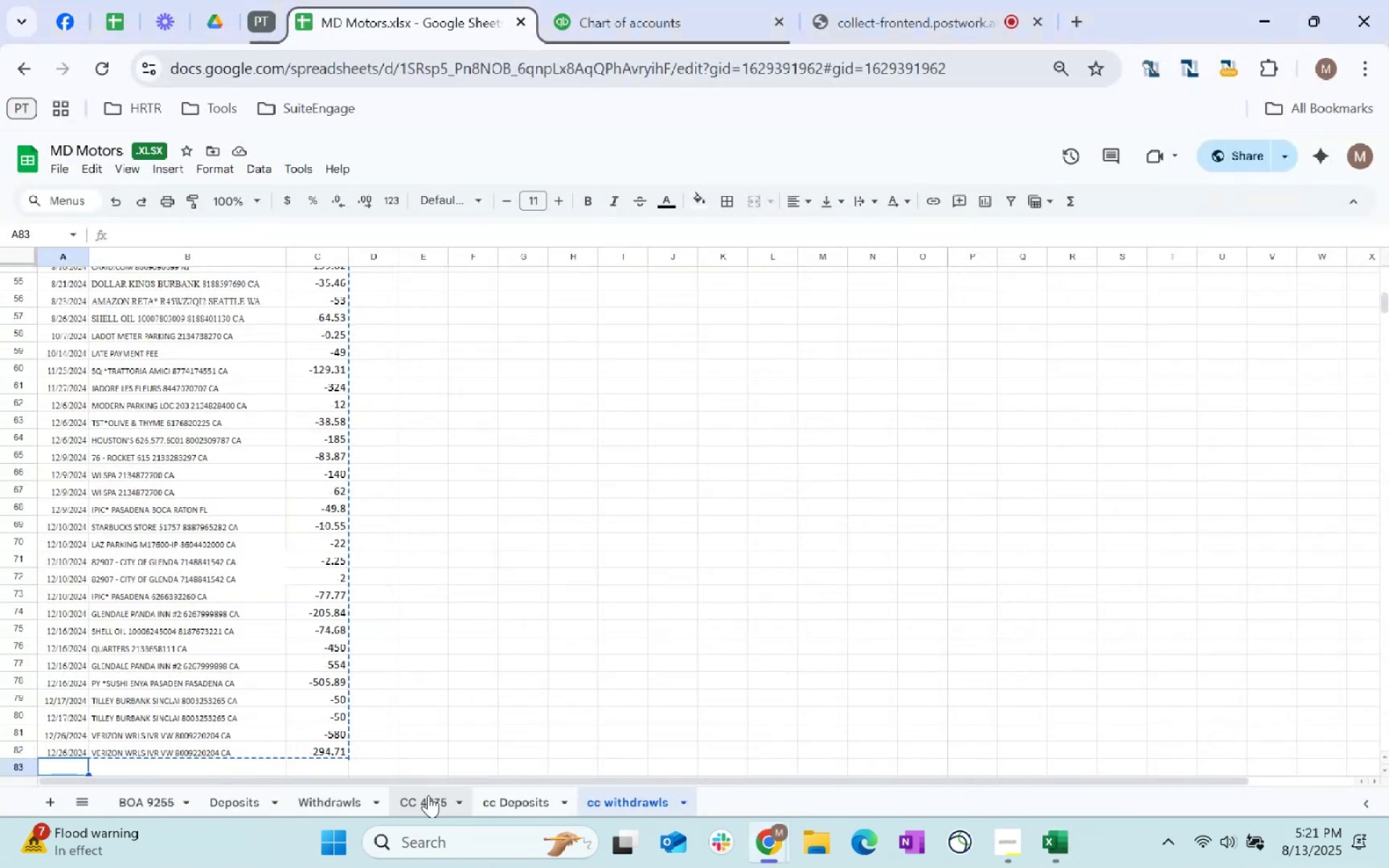 
double_click([428, 796])
 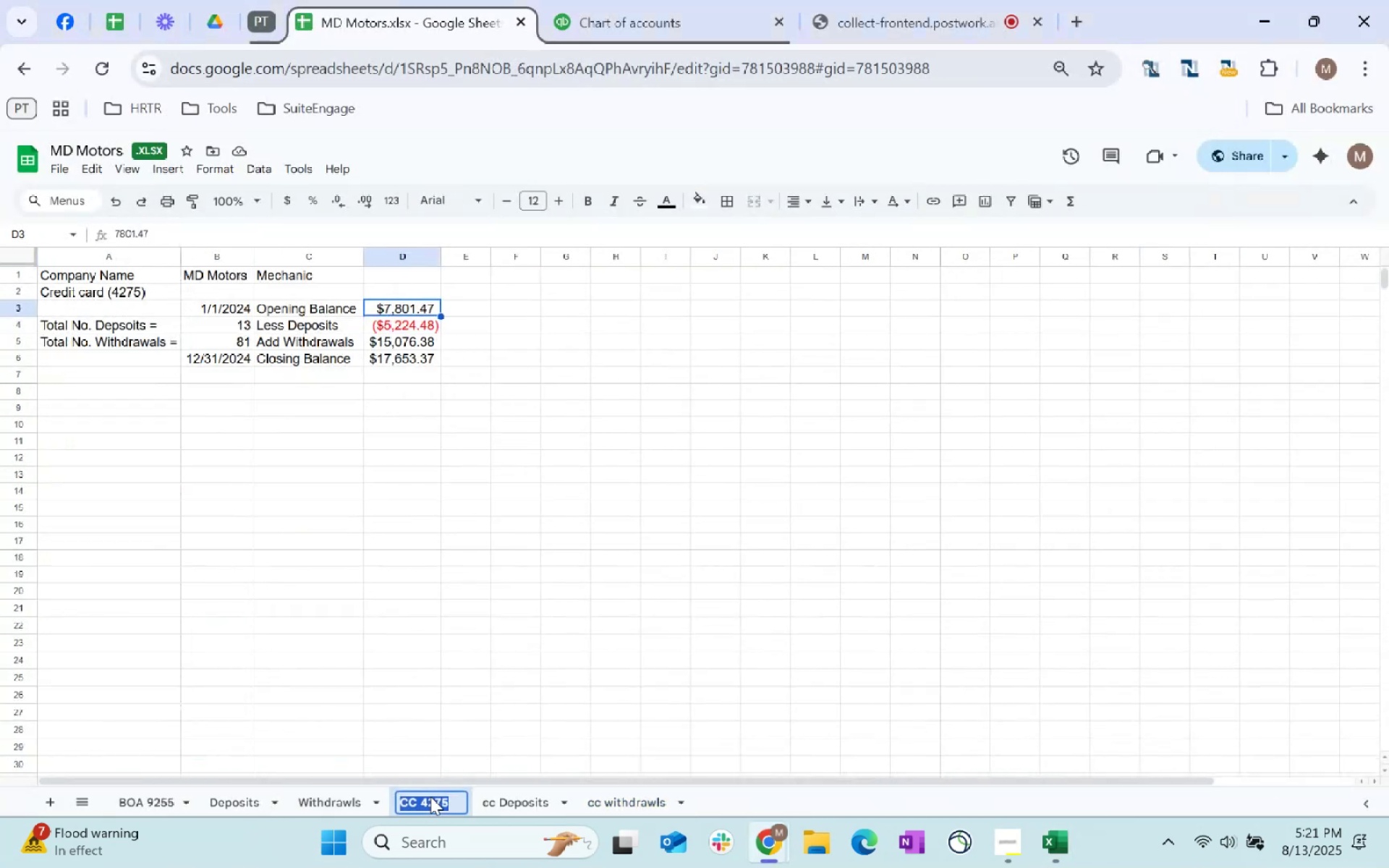 
key(Control+C)
 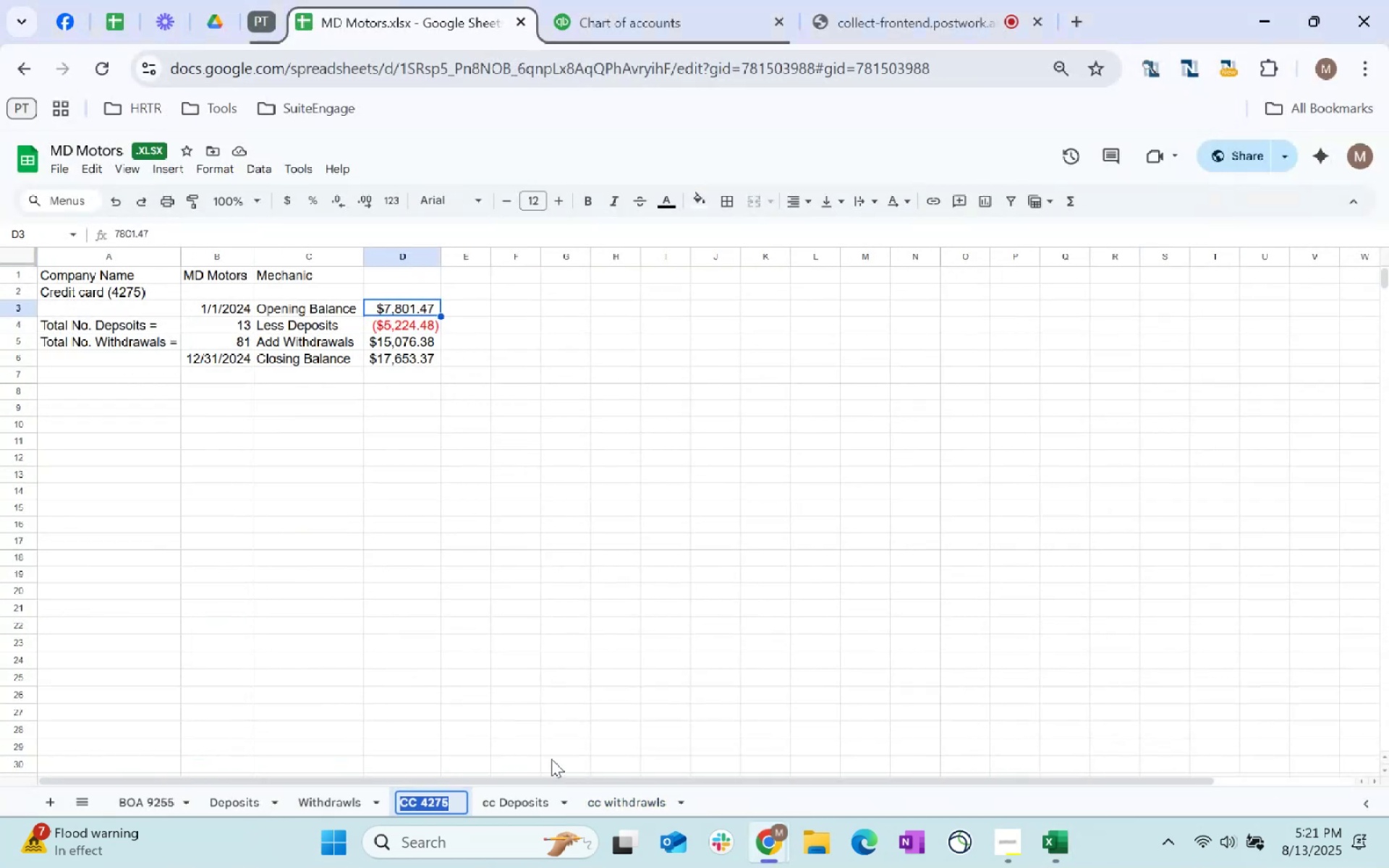 
key(Control+C)
 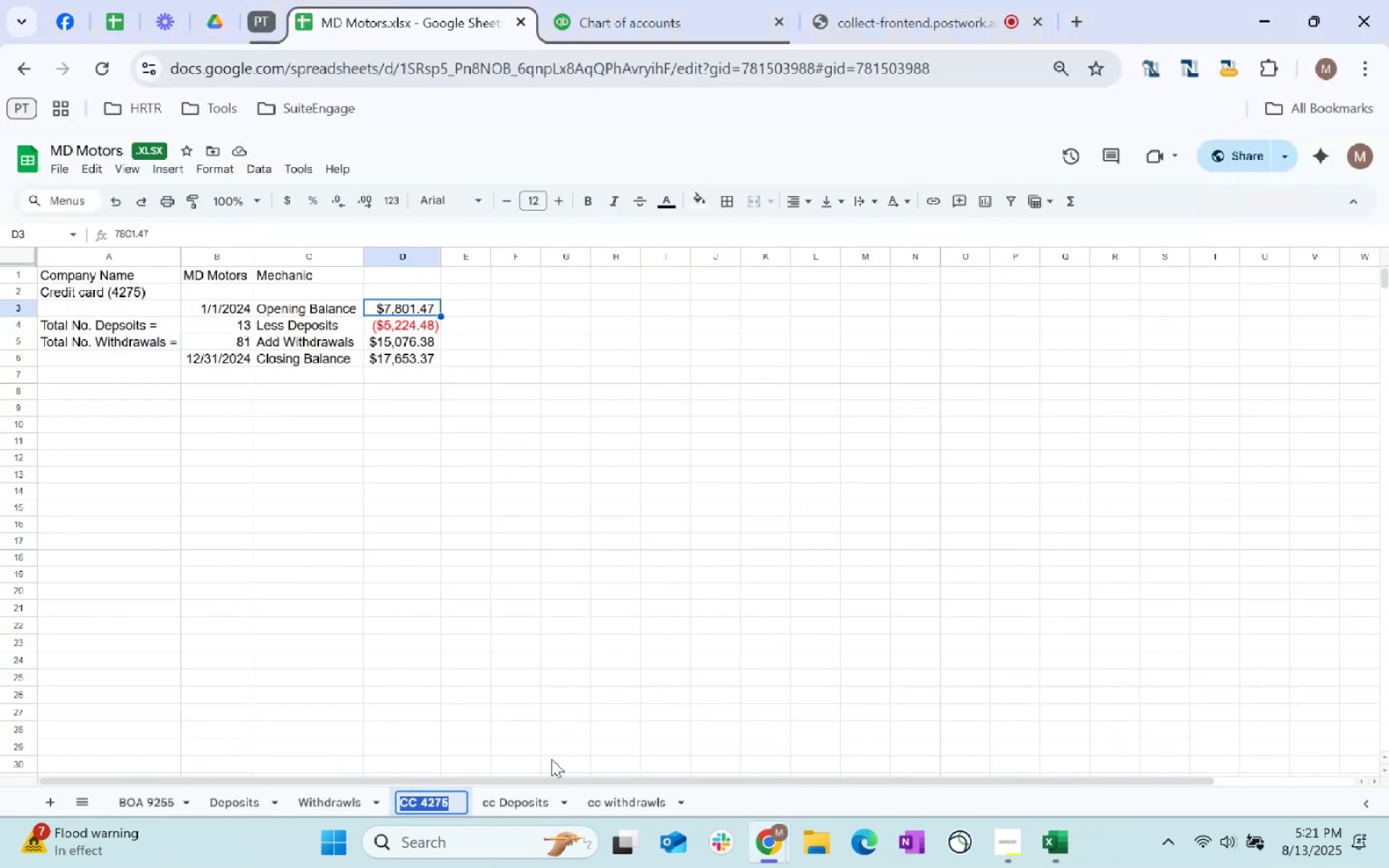 
key(Alt+AltLeft)
 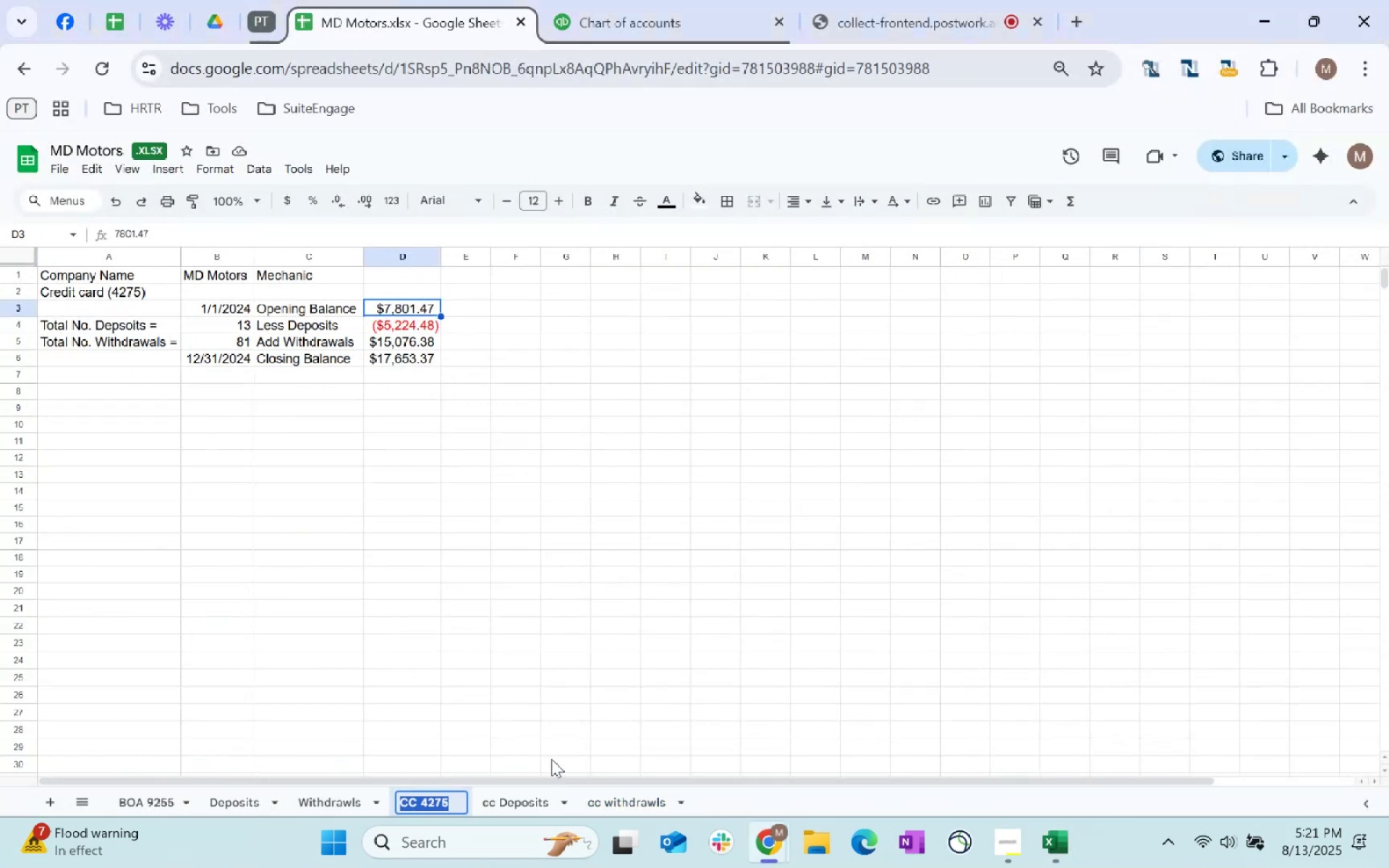 
key(Alt+Tab)
 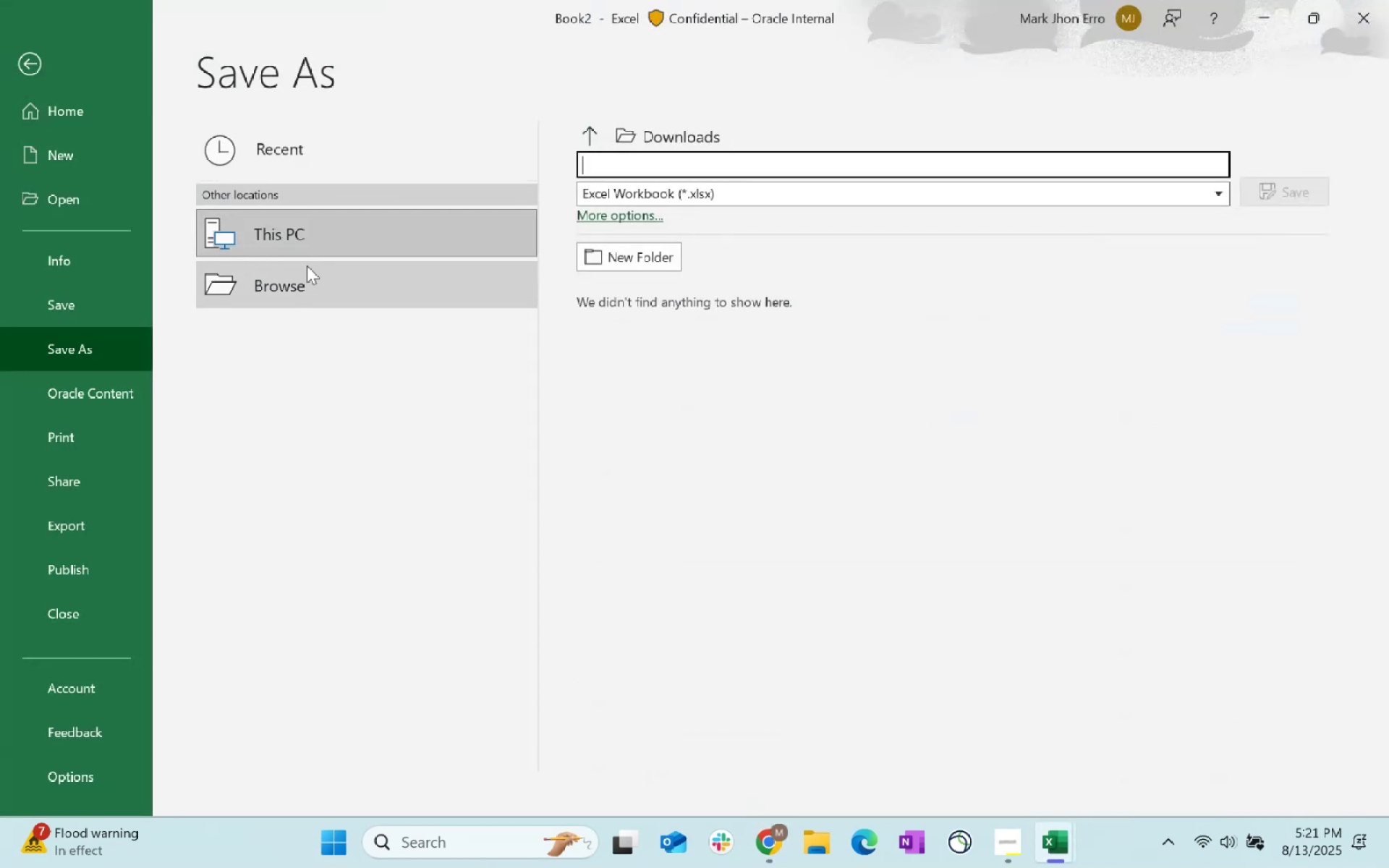 
key(Control+ControlLeft)
 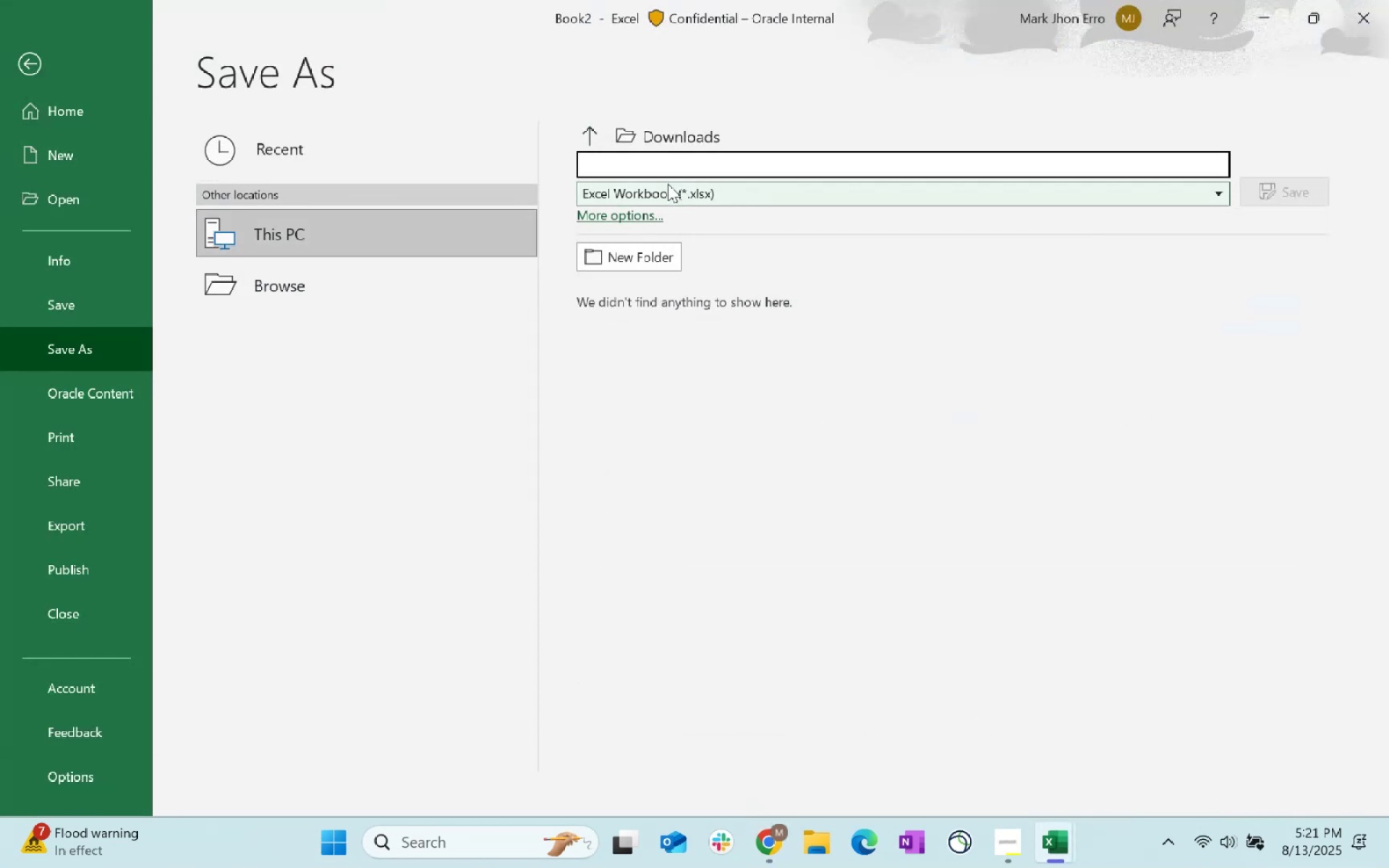 
key(Control+V)
 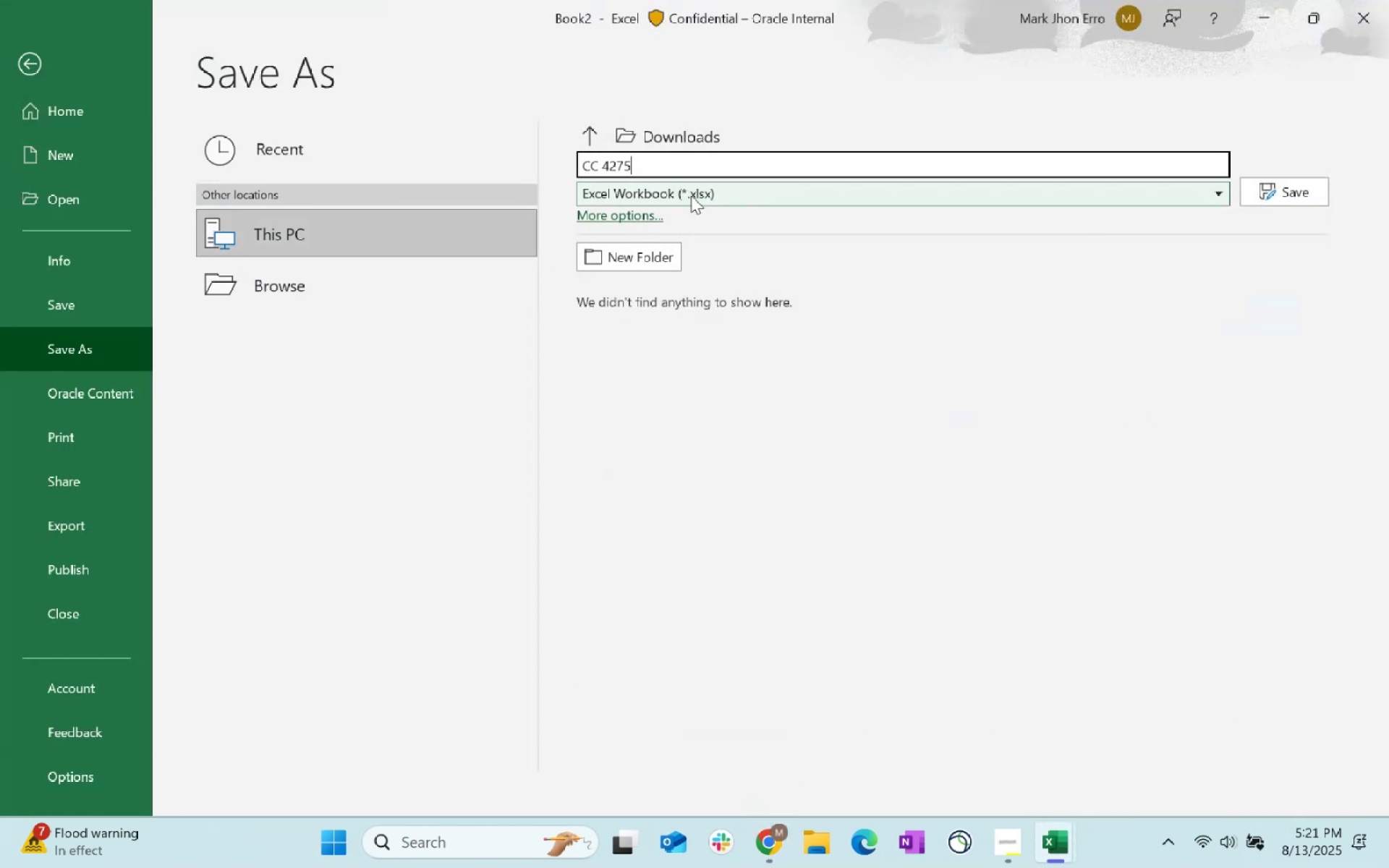 
left_click([691, 195])
 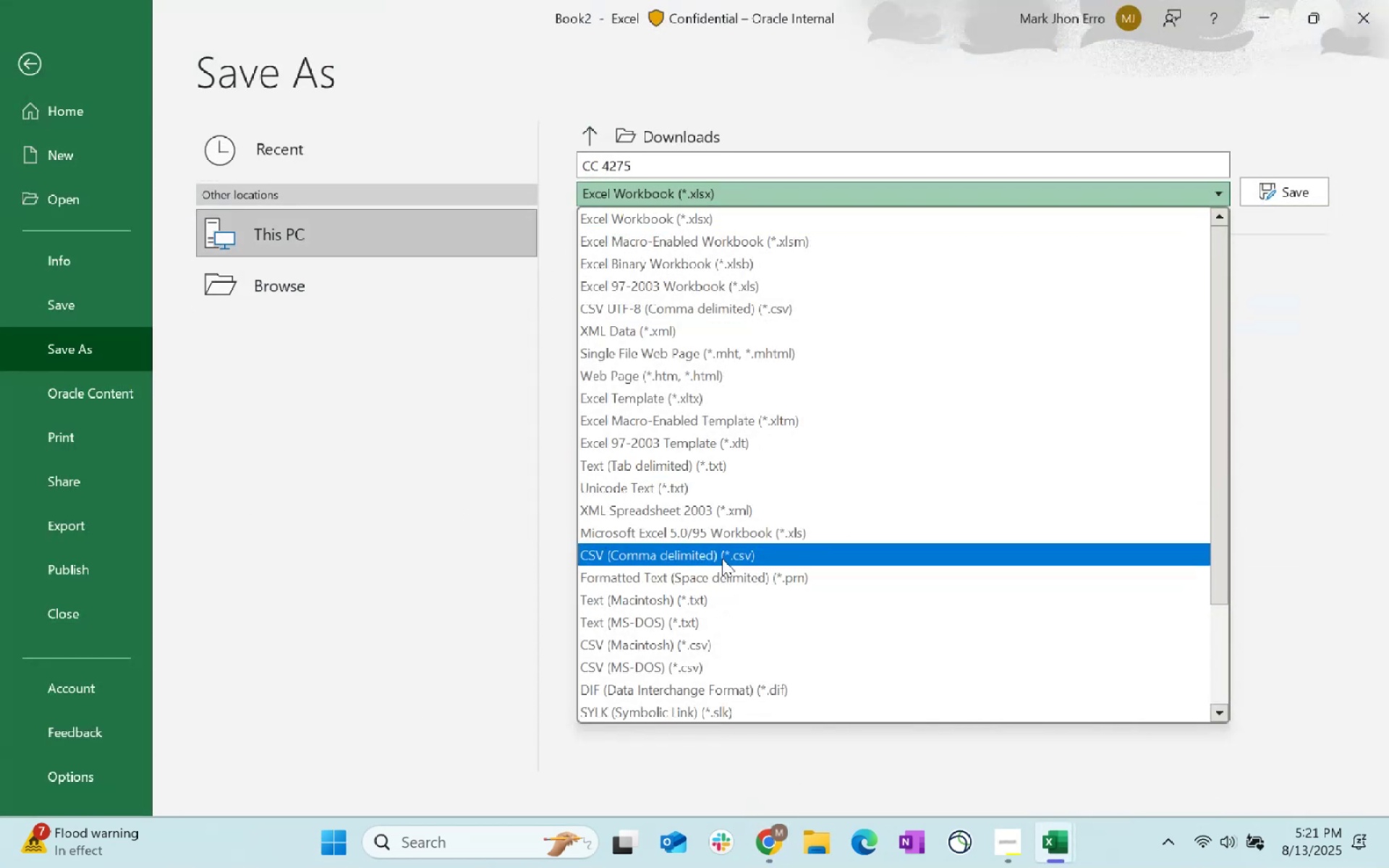 
left_click([721, 548])
 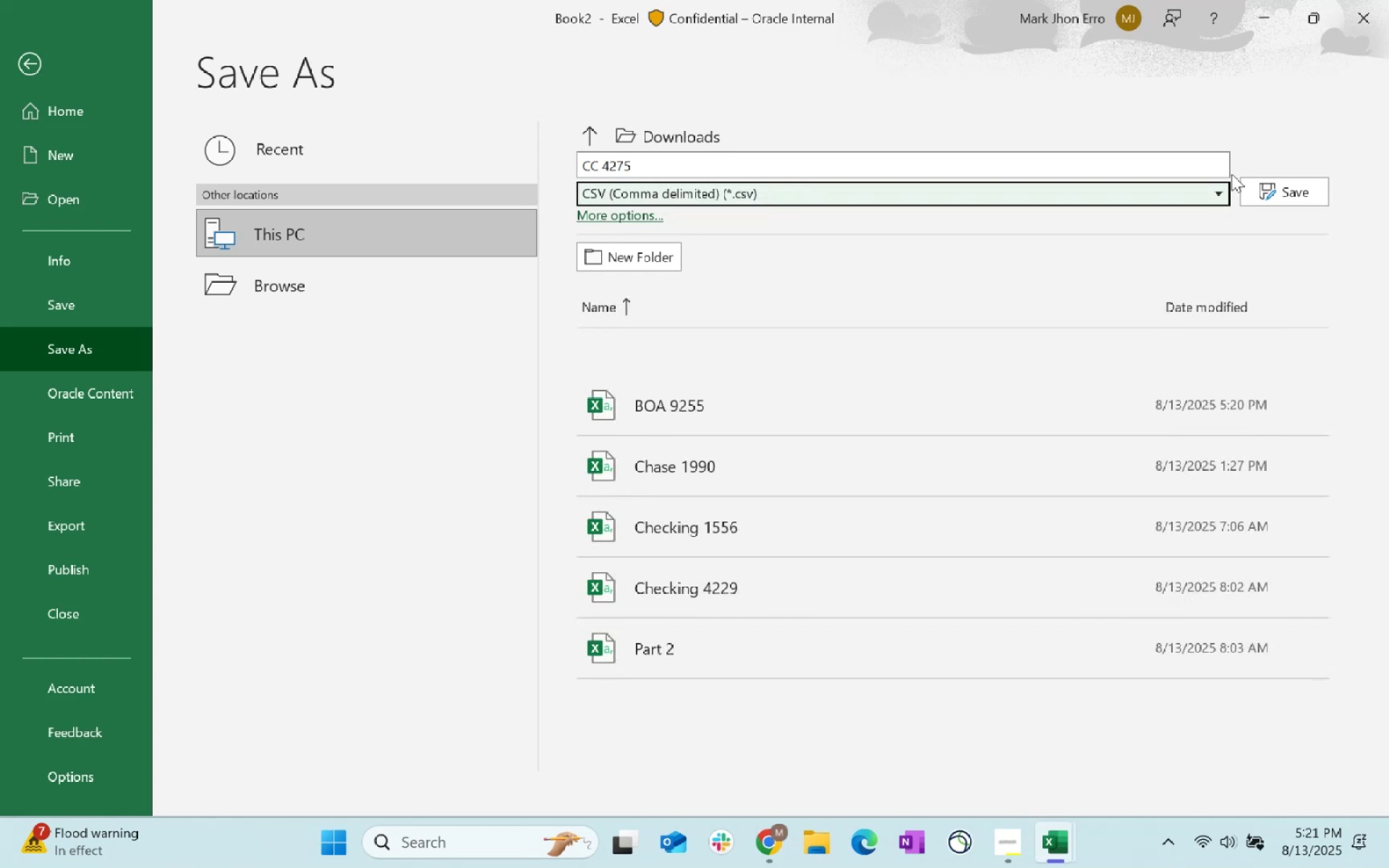 
left_click([1282, 212])
 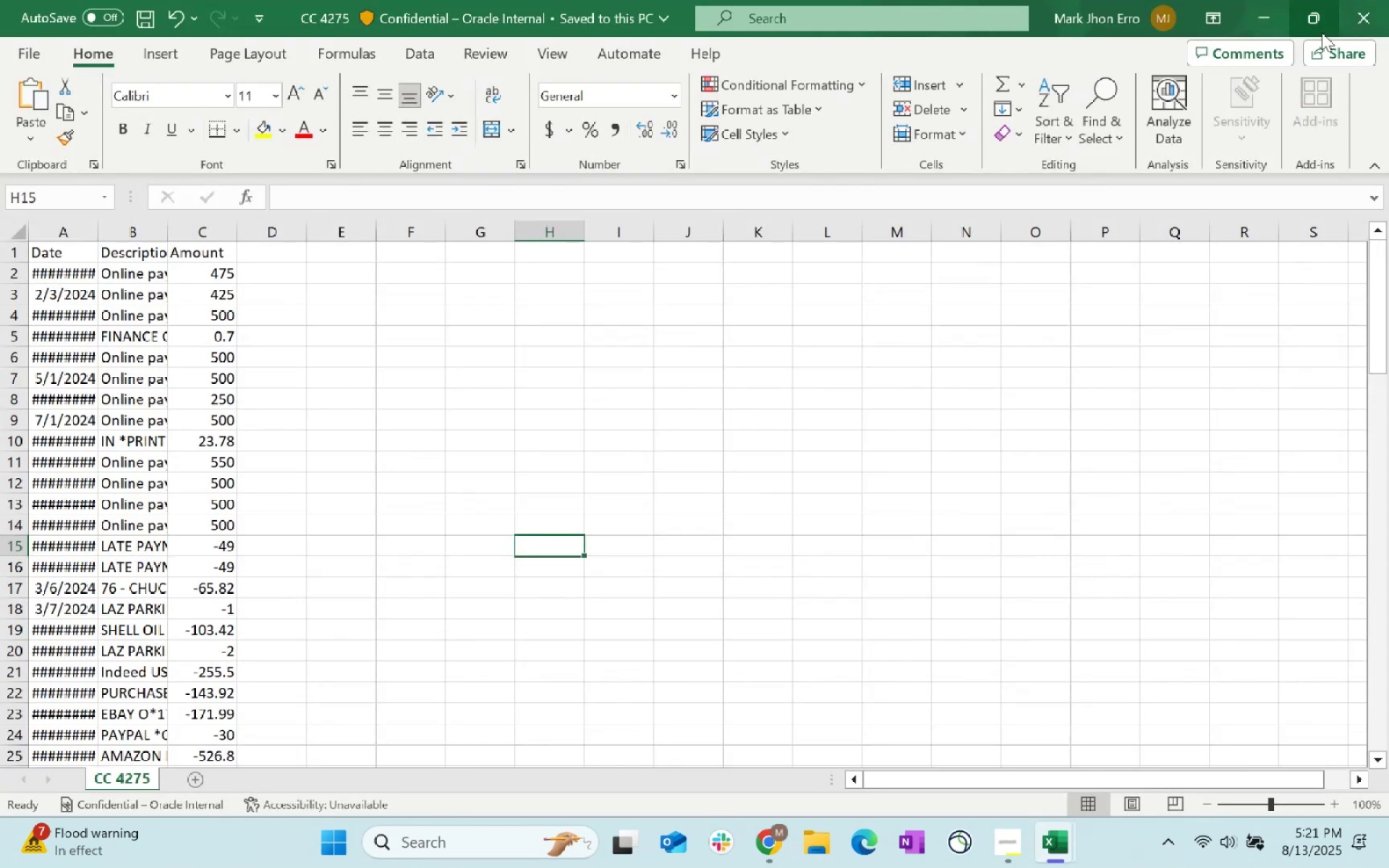 
left_click([1279, 18])
 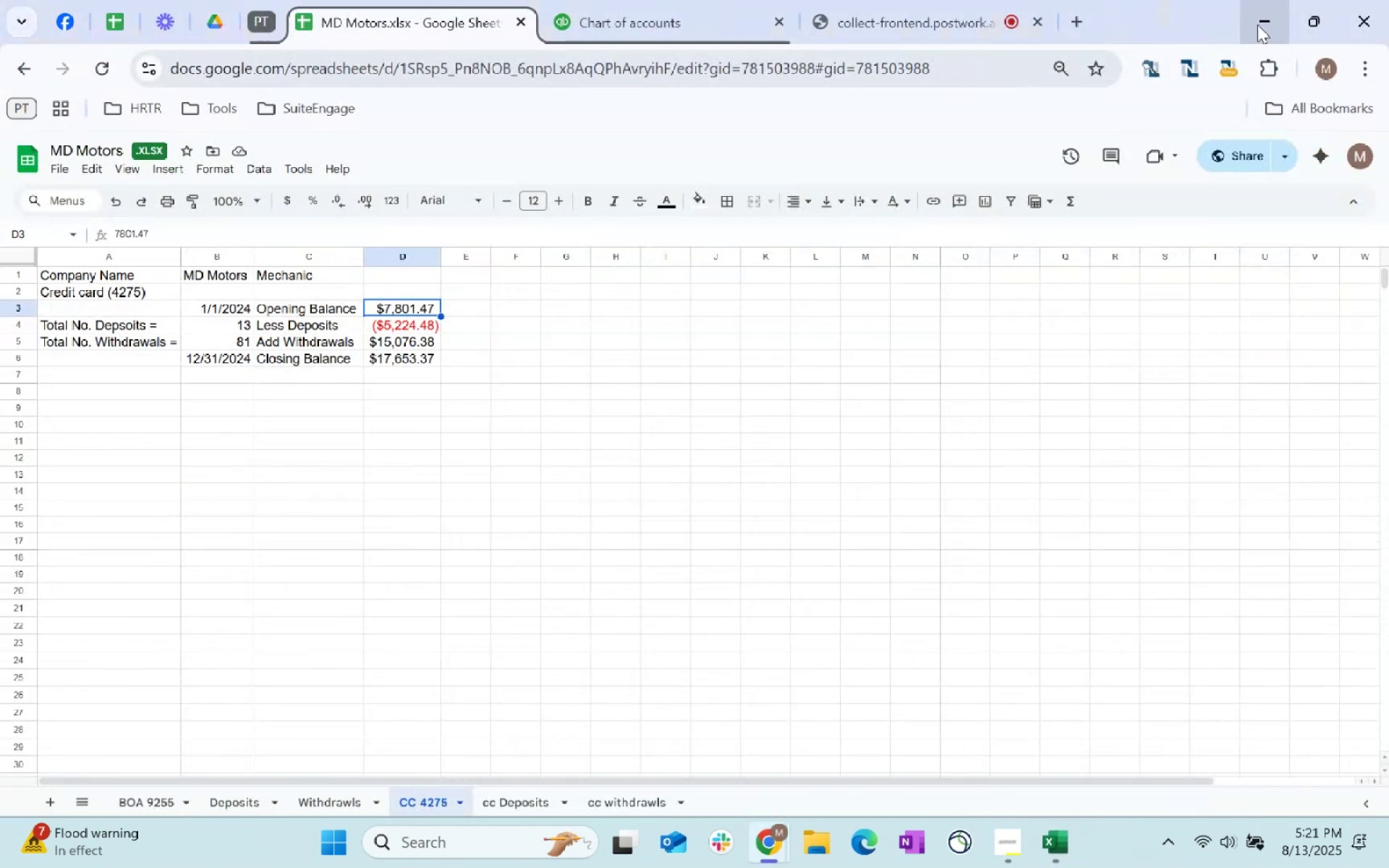 
key(Alt+AltLeft)
 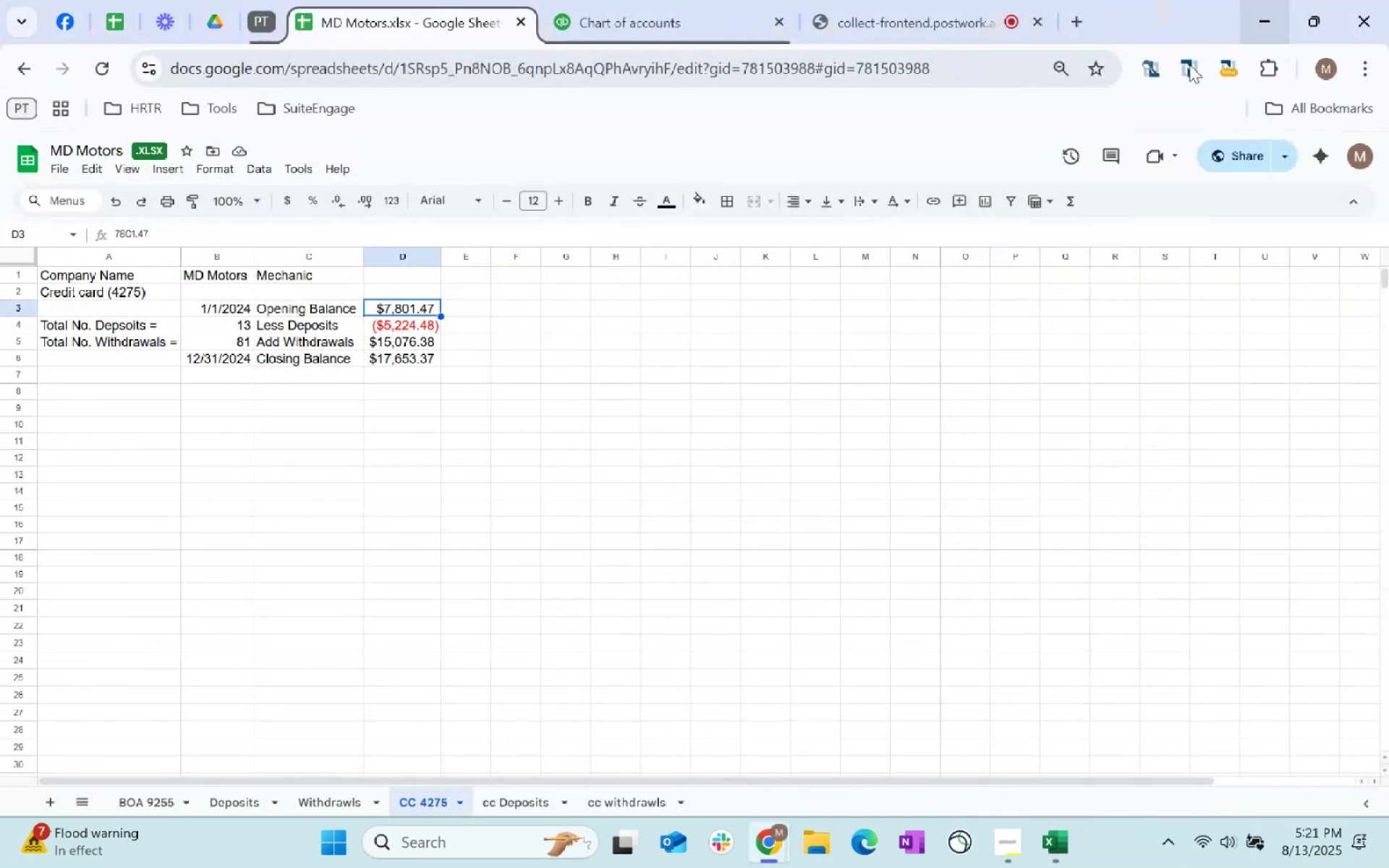 
key(Alt+Tab)
 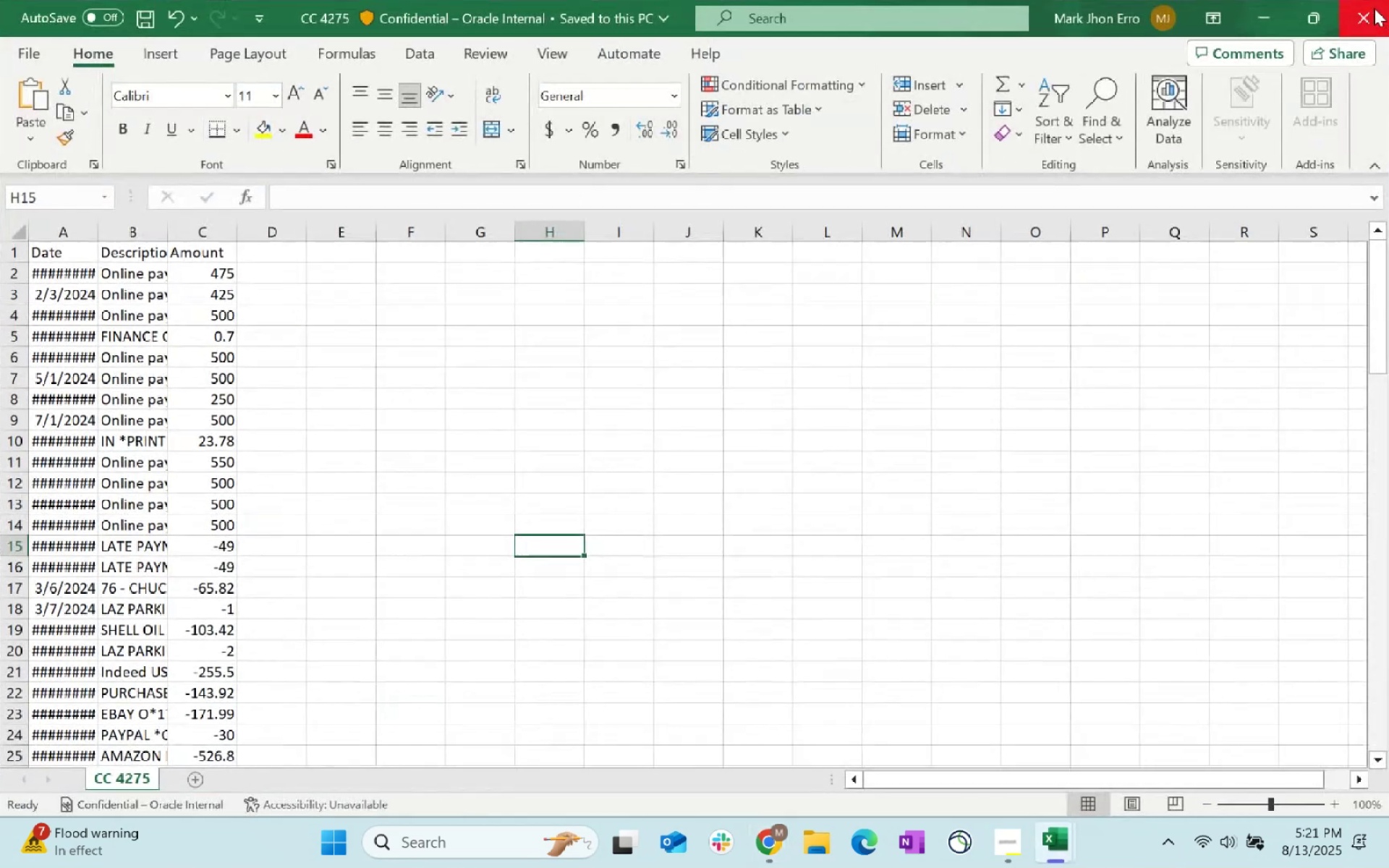 
left_click([1372, 3])
 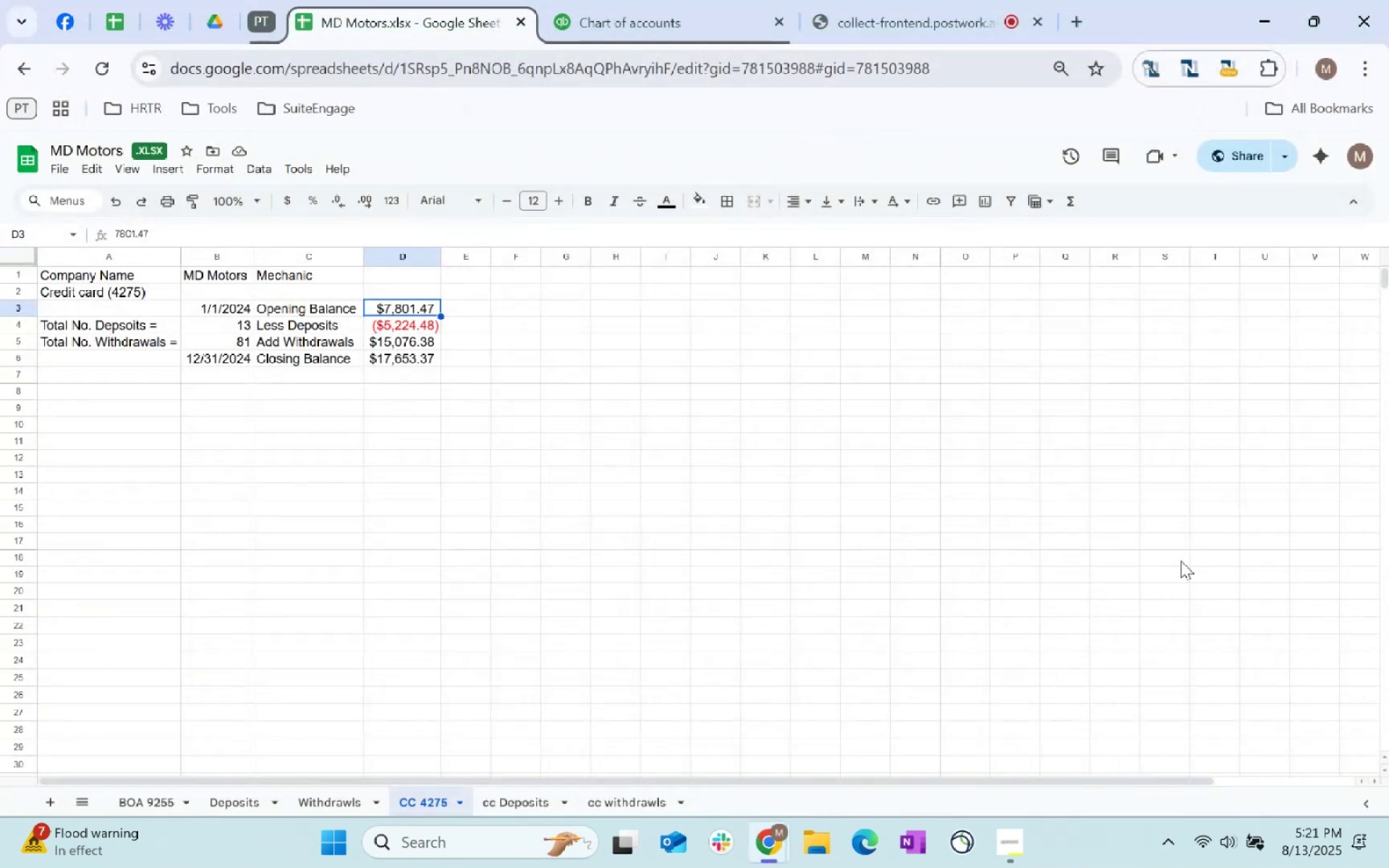 
left_click([689, 0])
 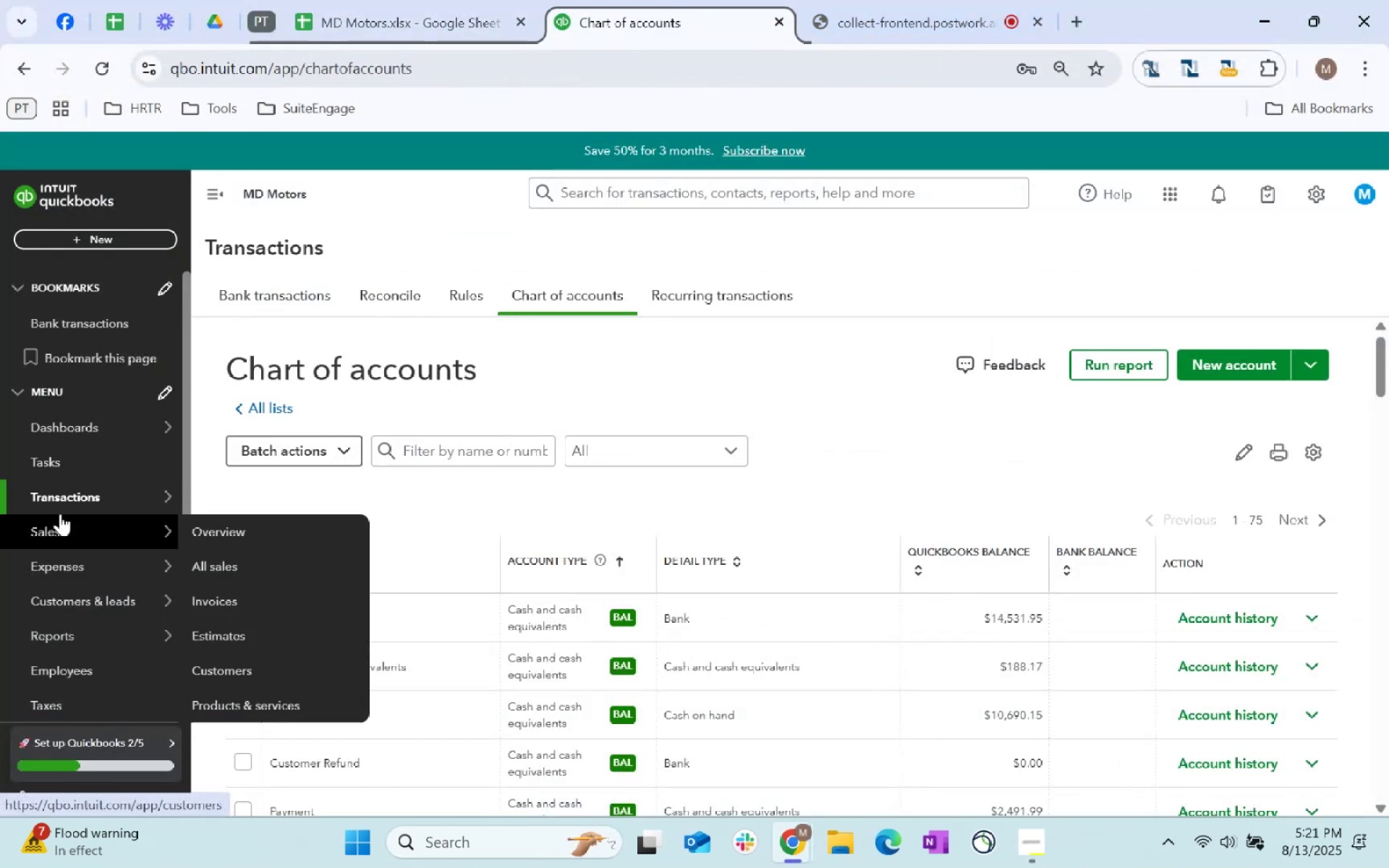 
left_click([260, 498])
 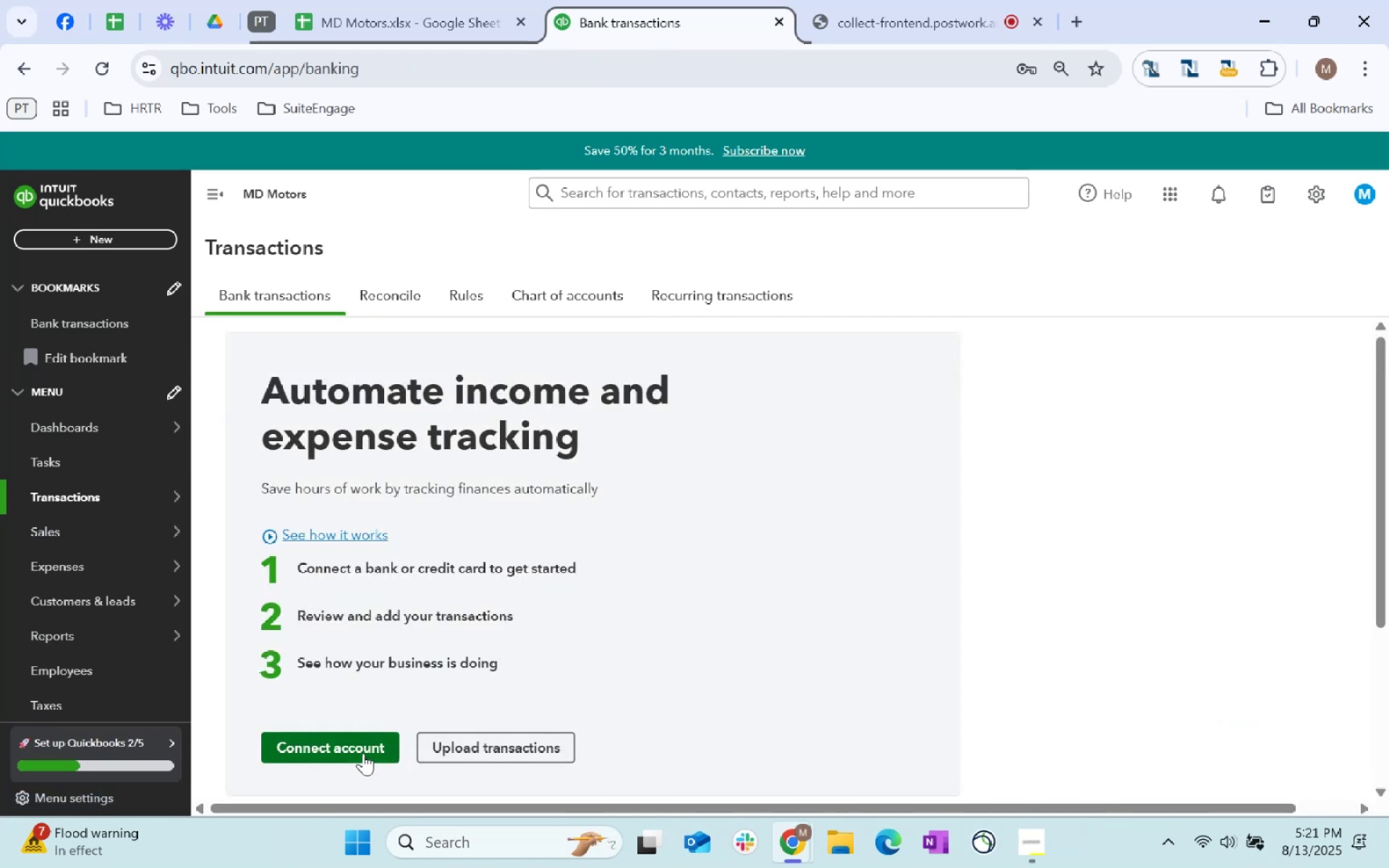 
left_click_drag(start_coordinate=[930, 1], to_coordinate=[283, 2])
 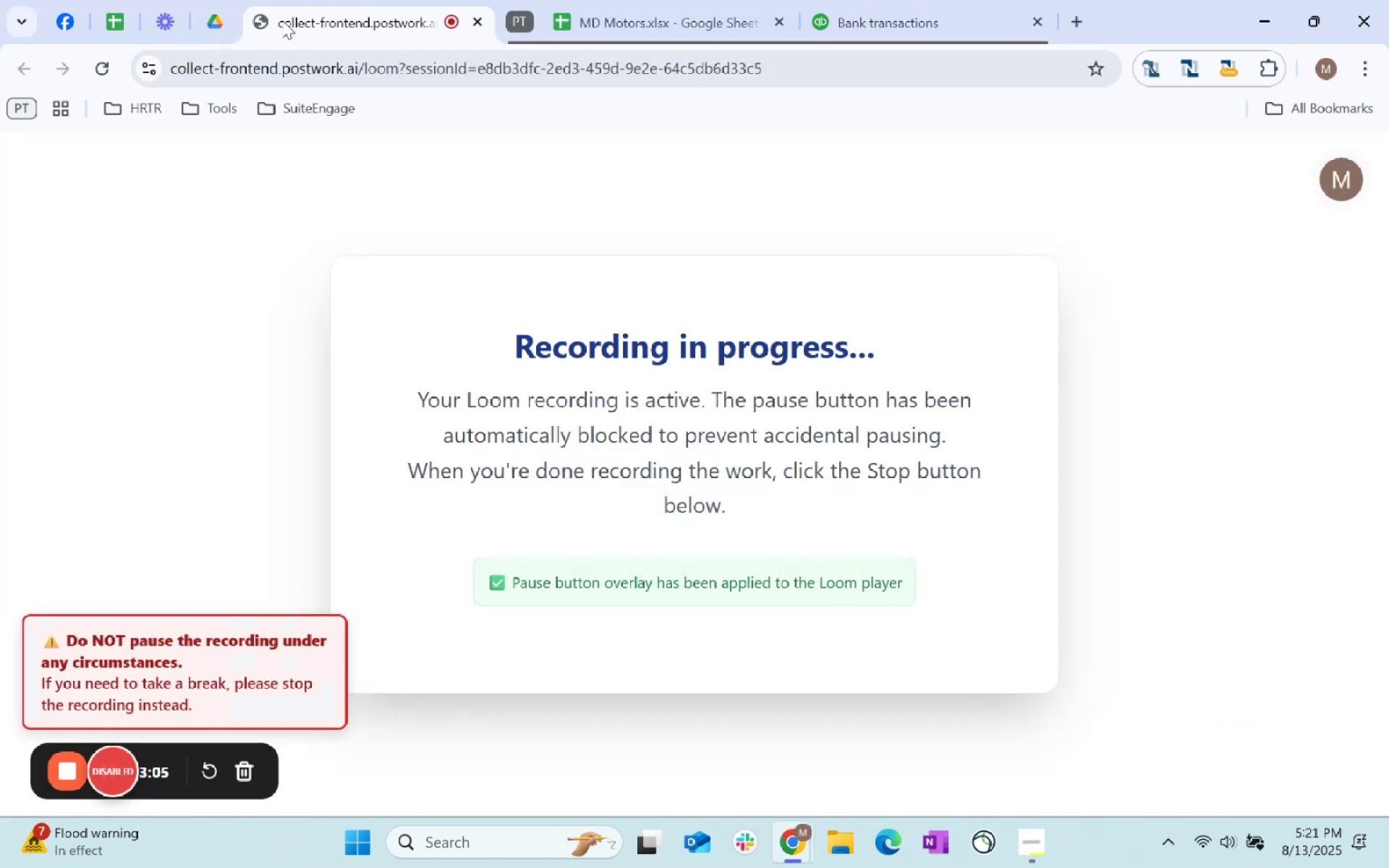 
right_click([306, 25])
 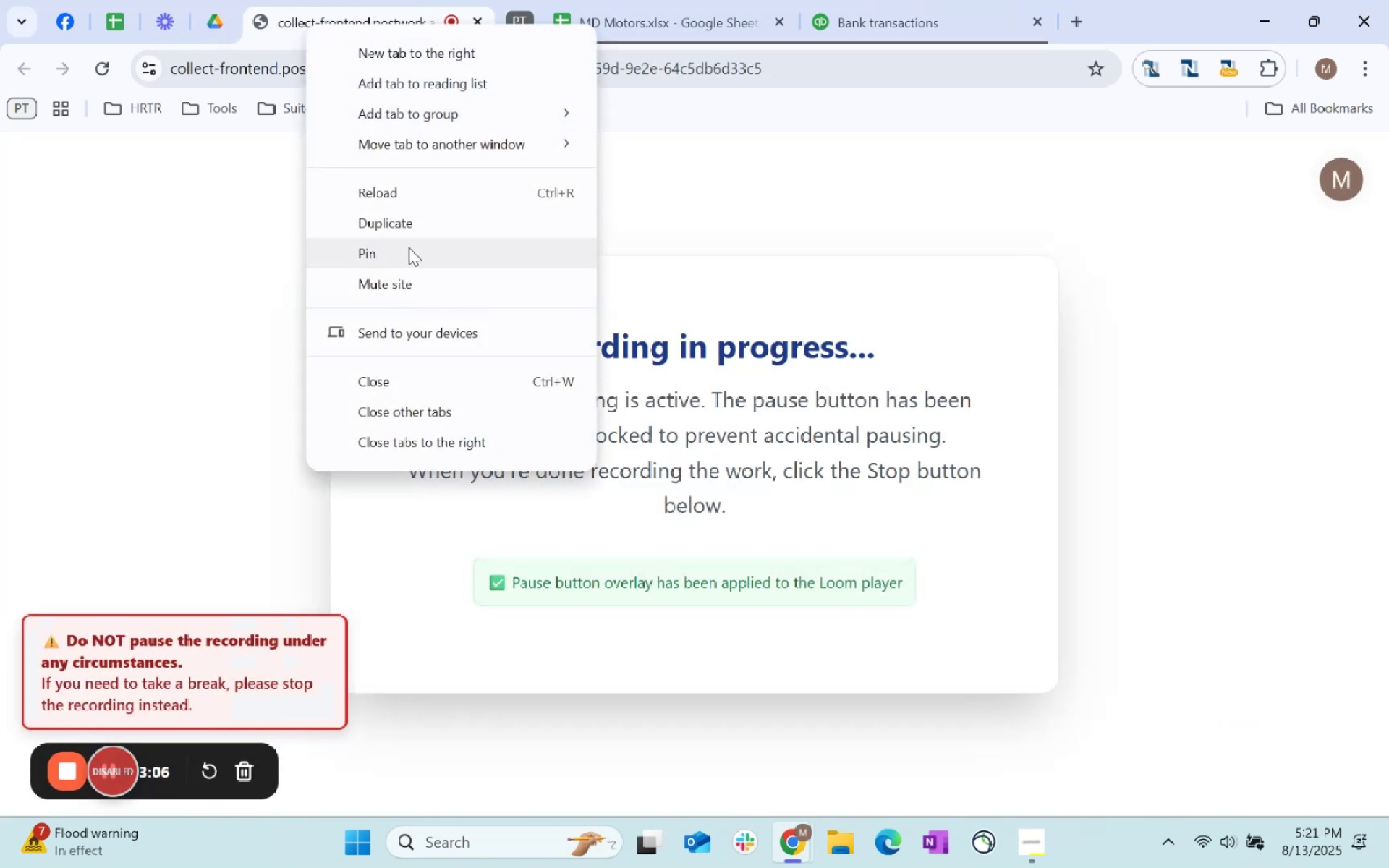 
left_click([409, 242])
 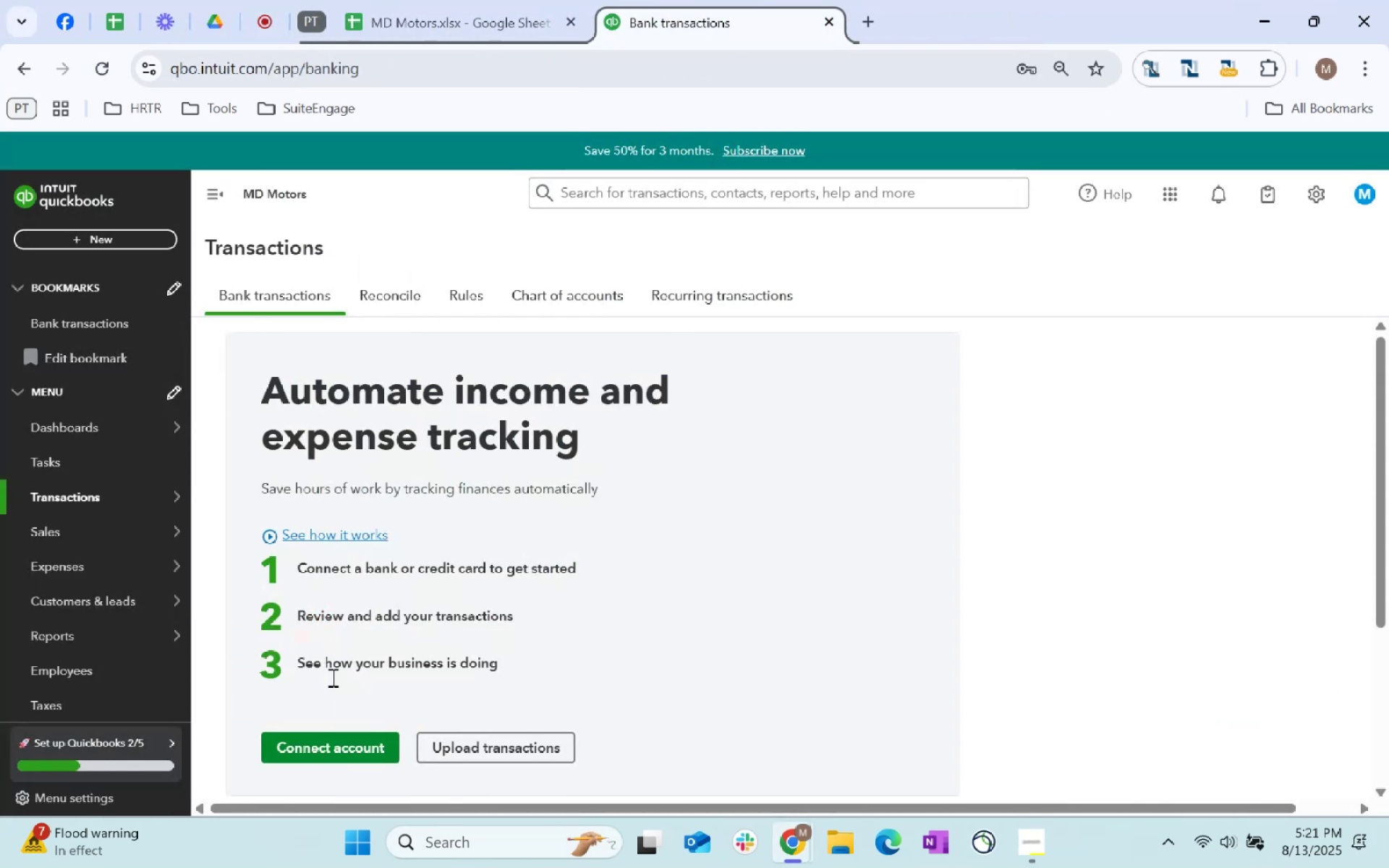 
left_click([509, 751])
 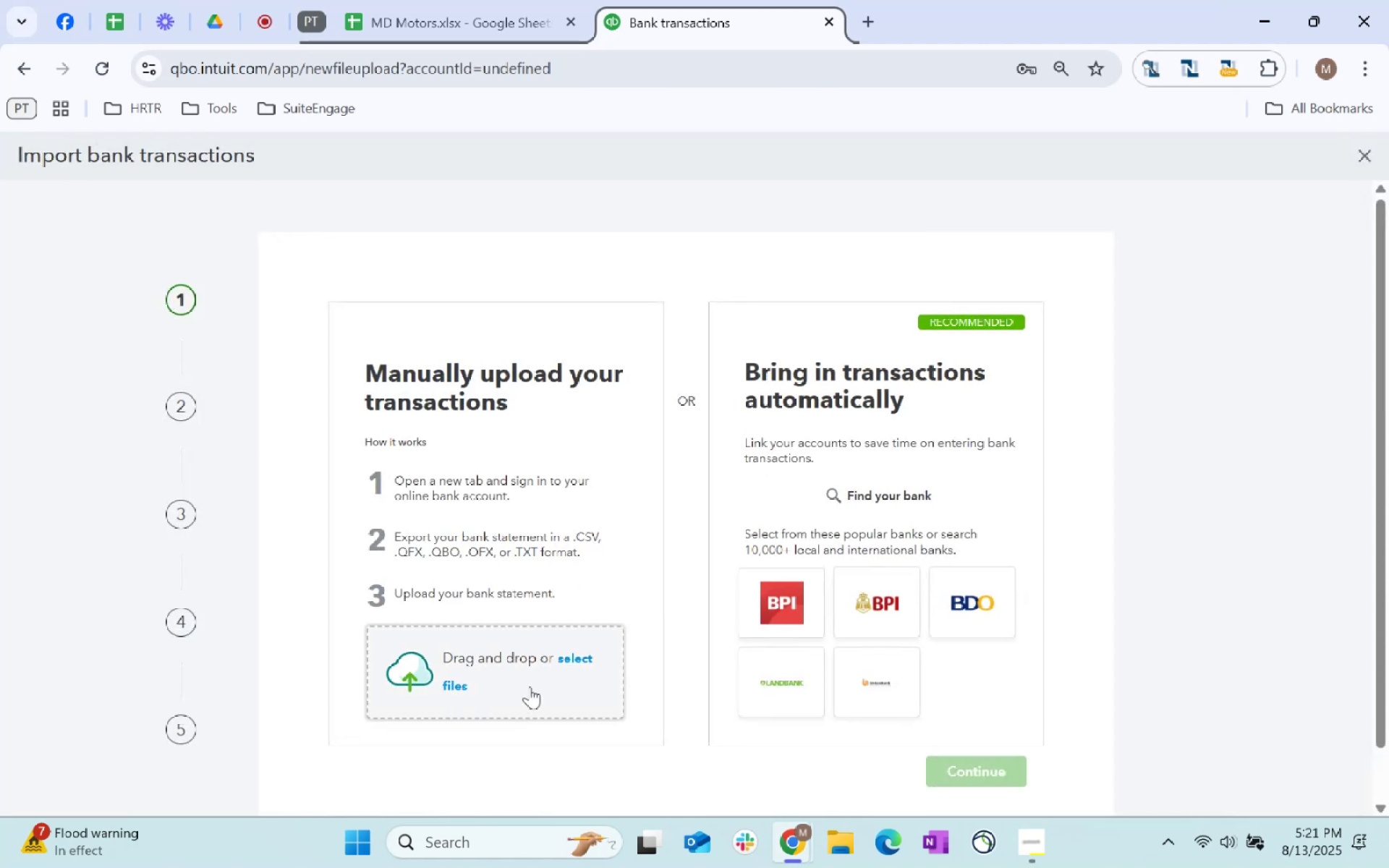 
left_click_drag(start_coordinate=[564, 661], to_coordinate=[566, 658])
 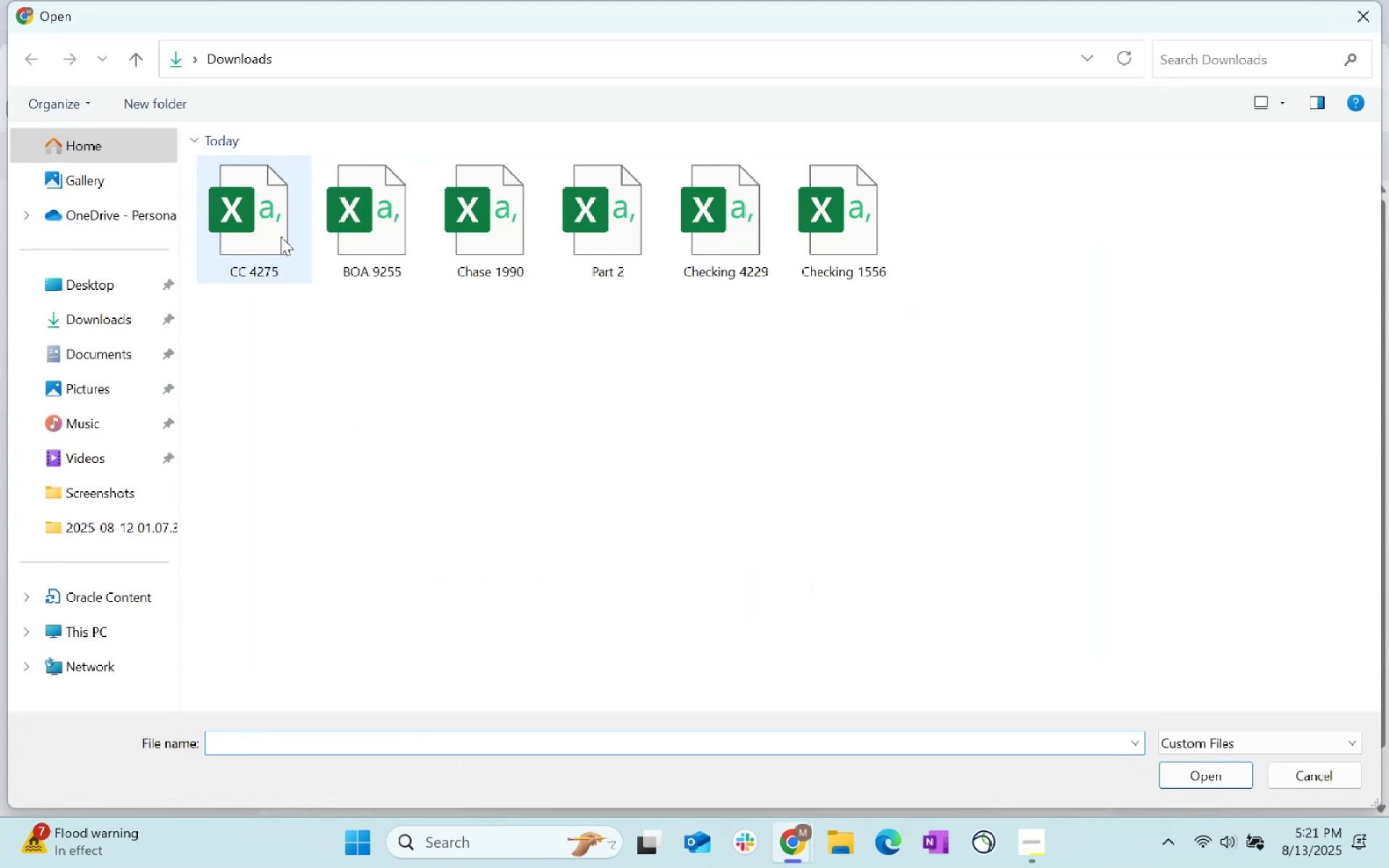 
left_click([375, 237])
 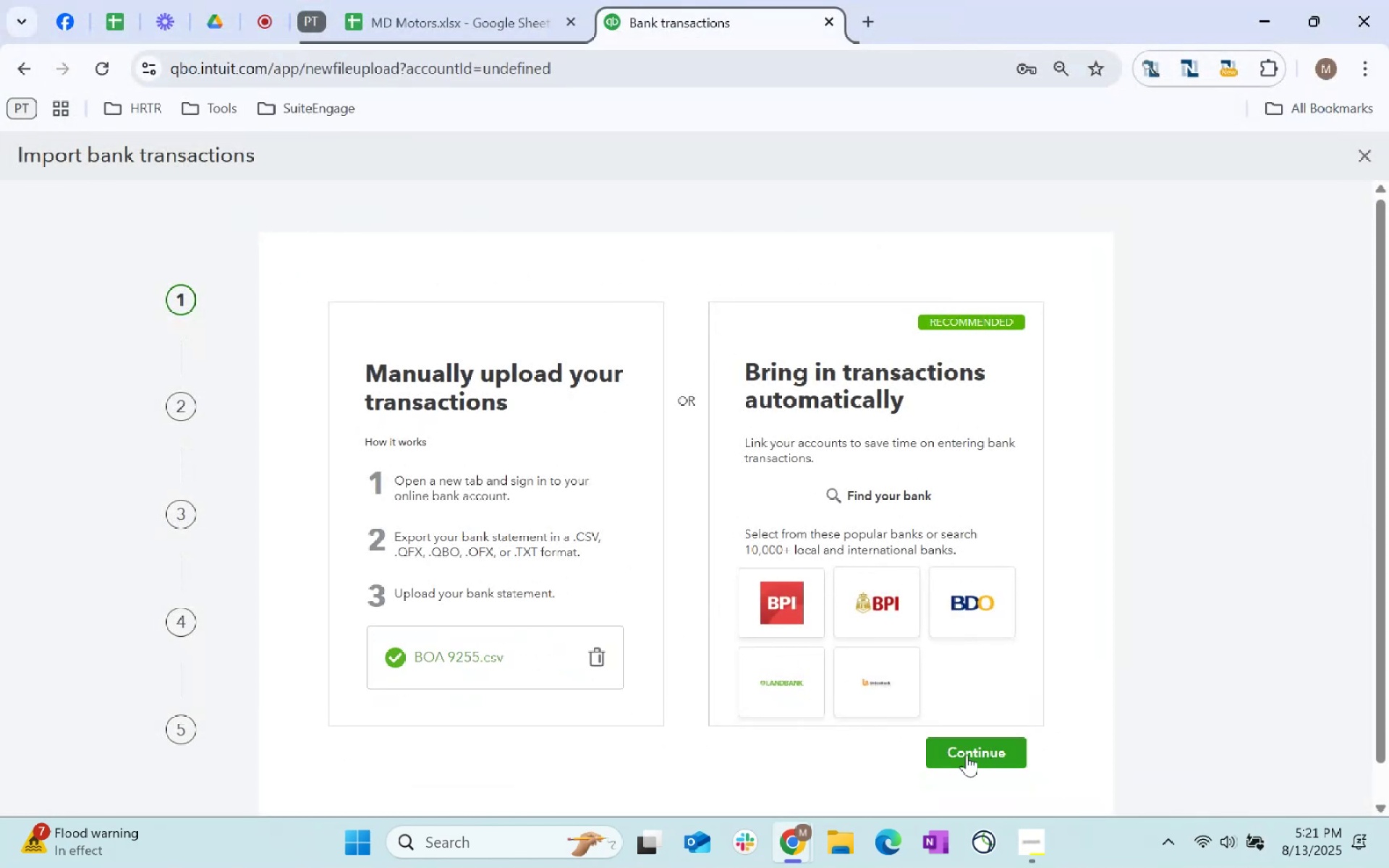 
left_click([511, 479])
 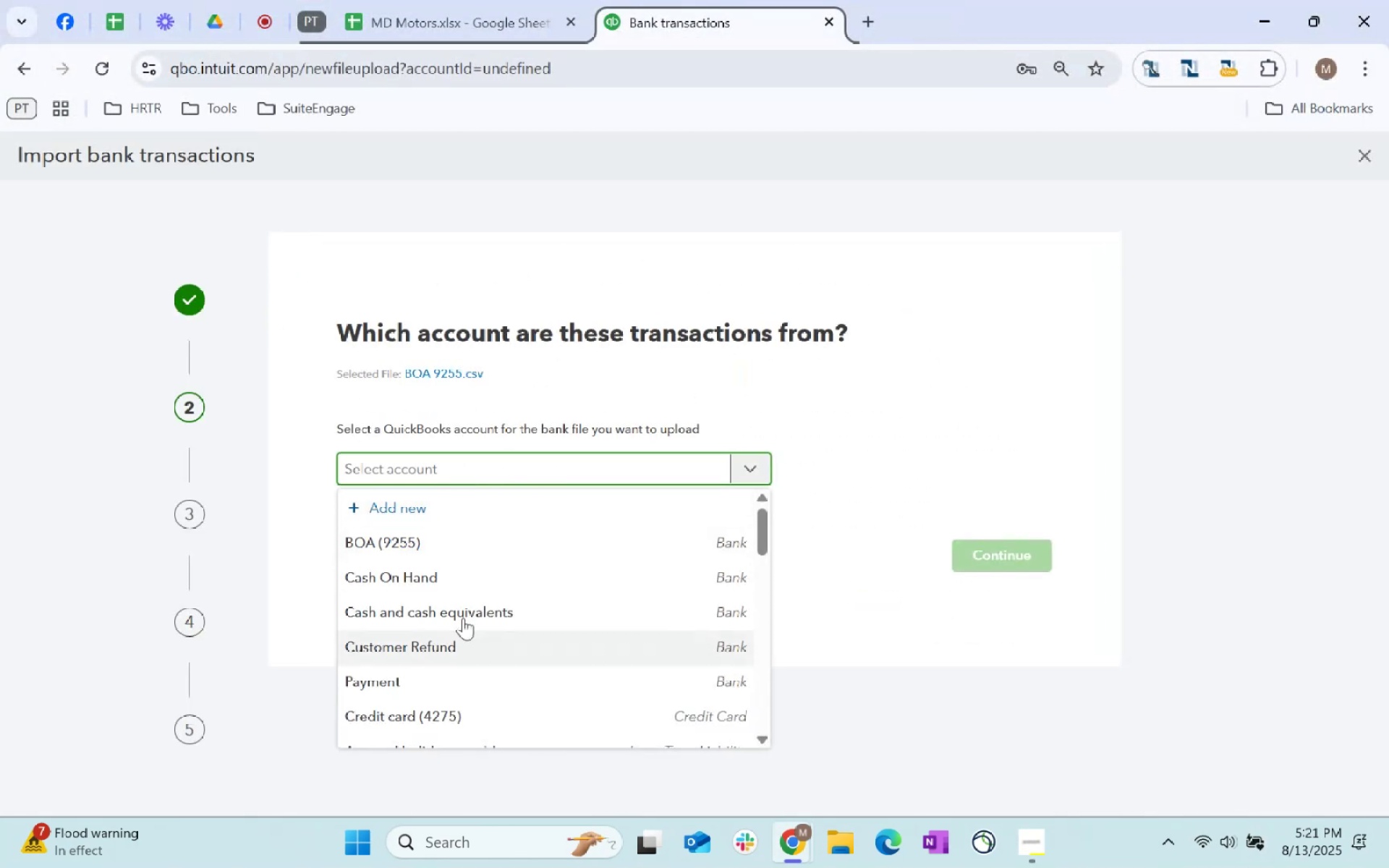 
left_click([449, 524])
 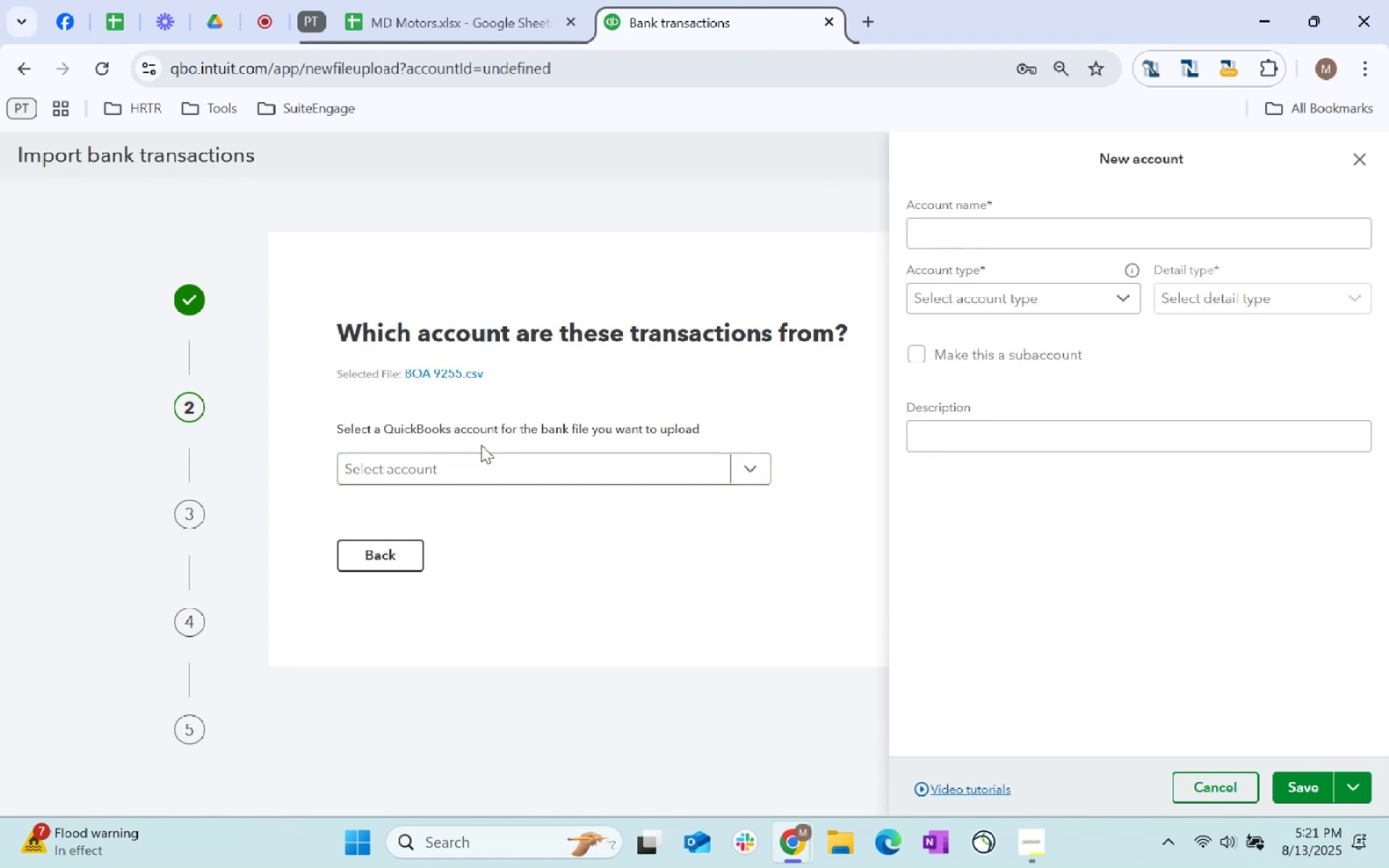 
left_click([513, 466])
 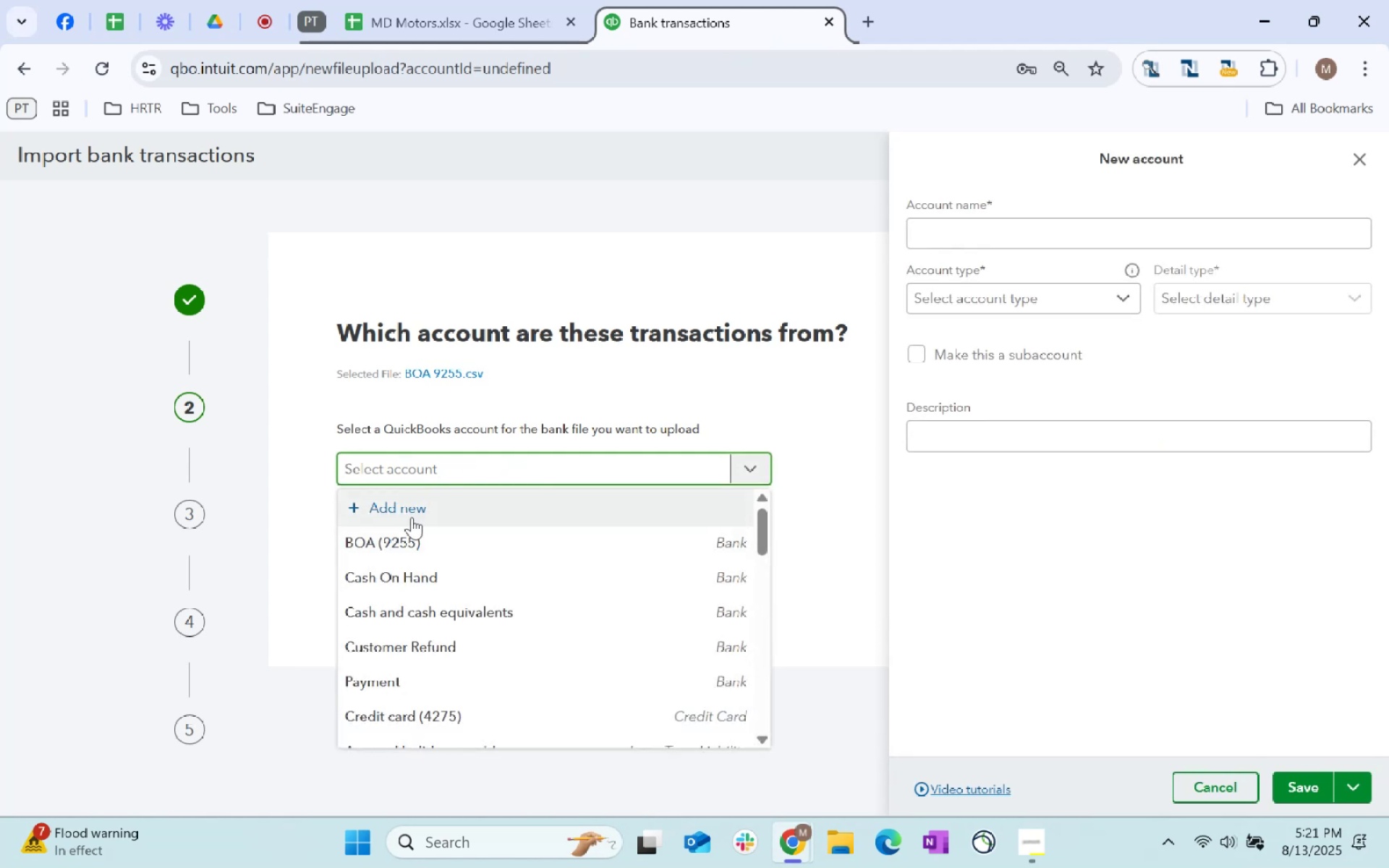 
left_click([392, 550])
 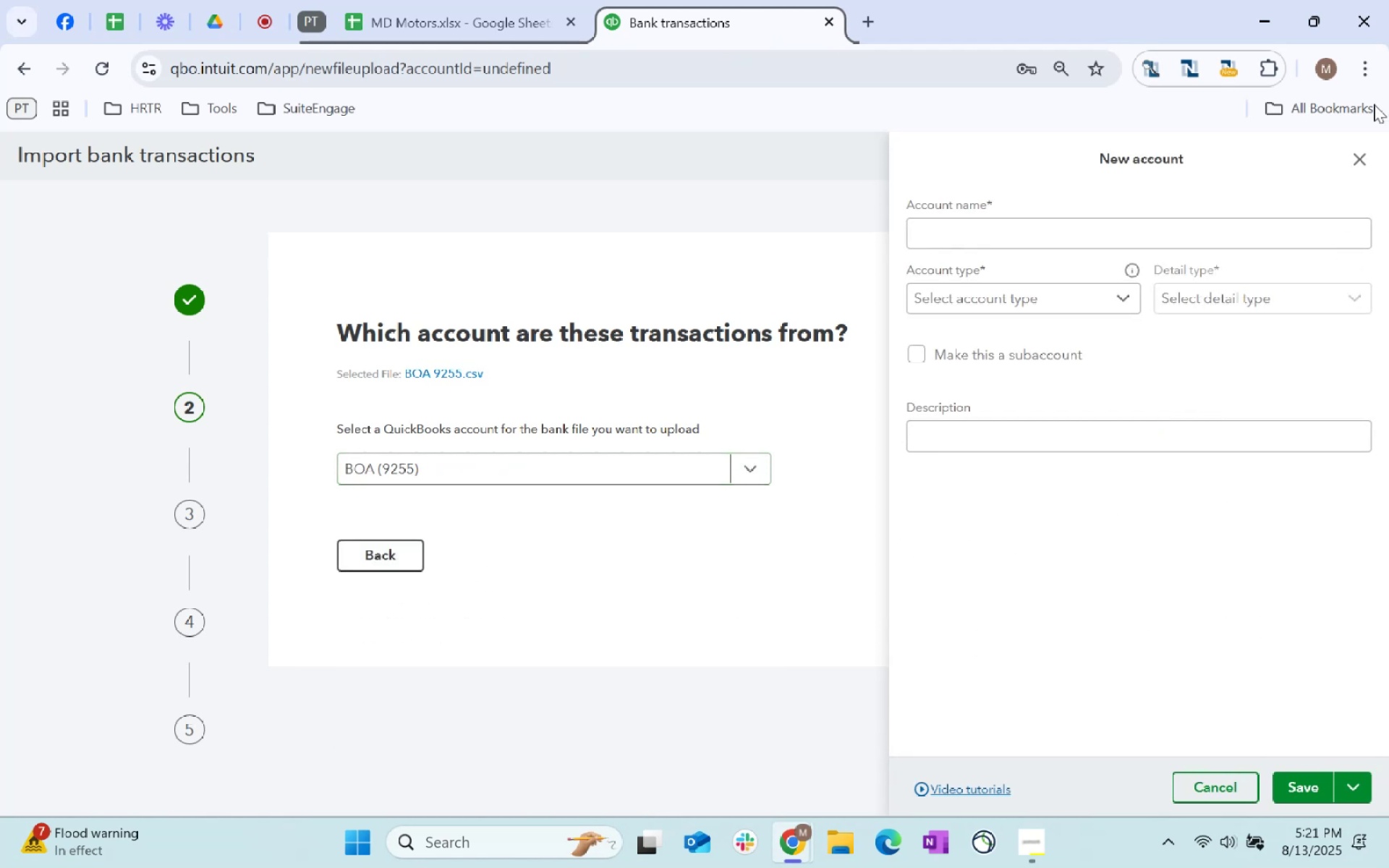 
left_click([1362, 160])
 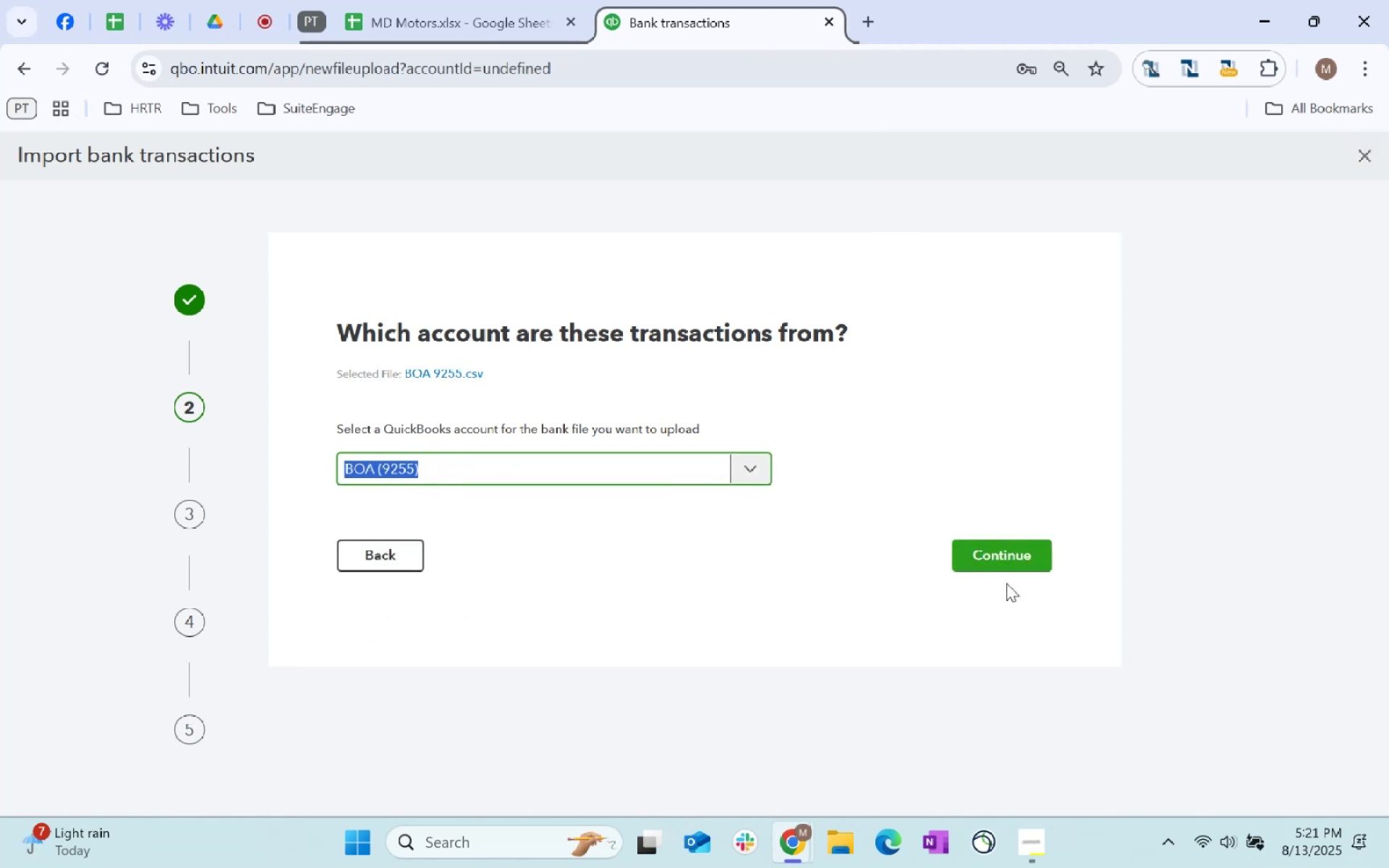 
left_click([1039, 552])
 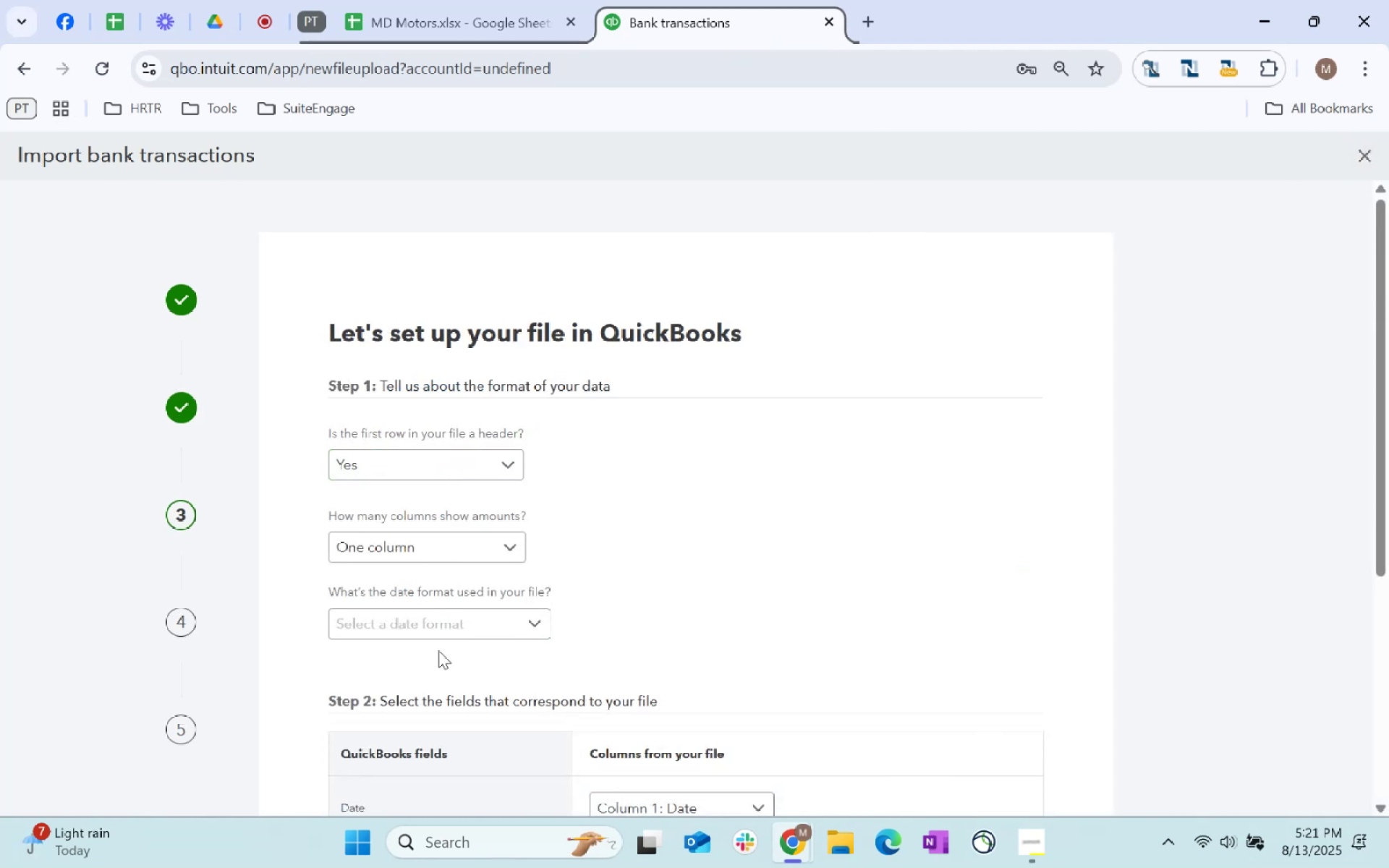 
left_click([461, 634])
 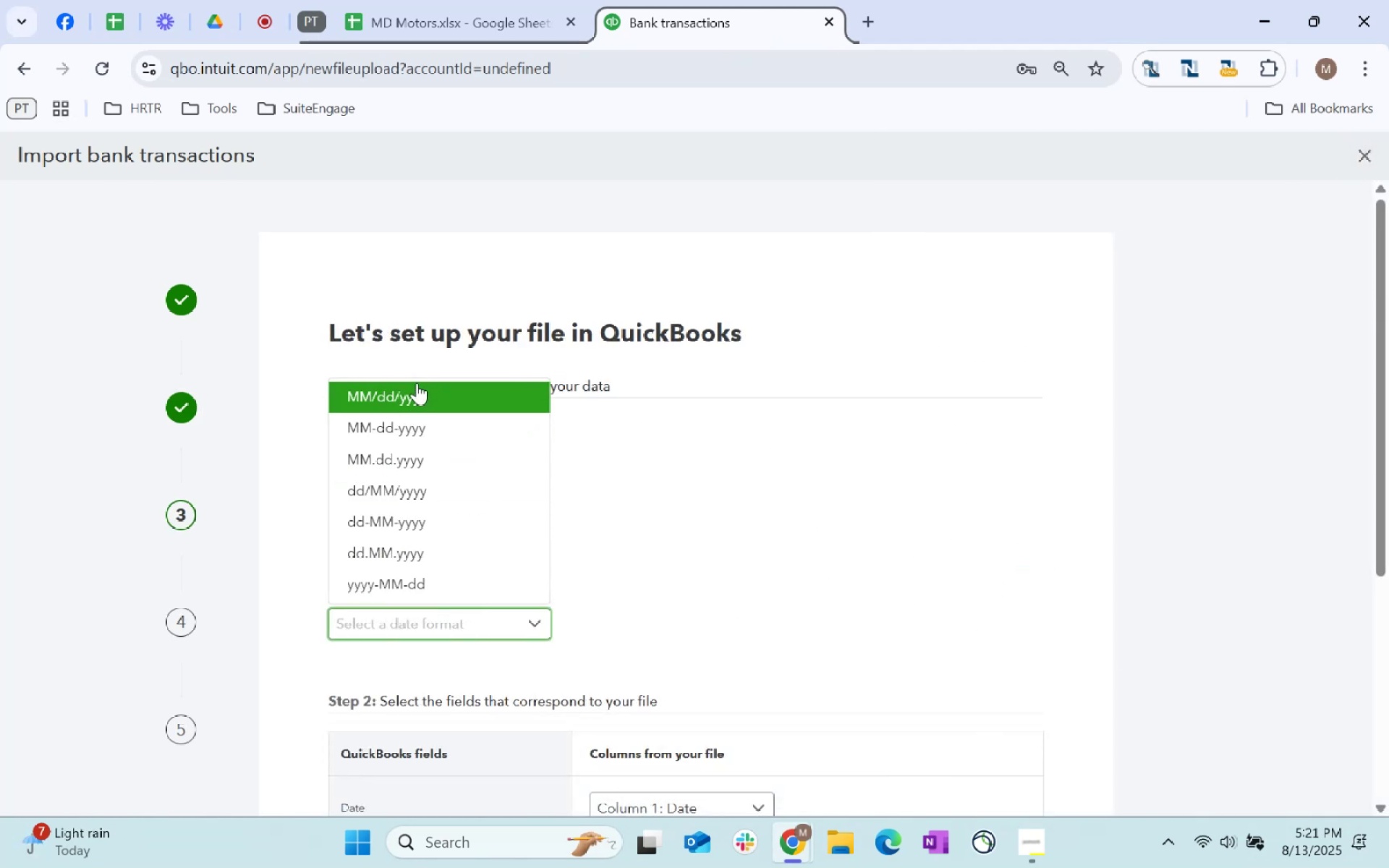 
left_click([415, 398])
 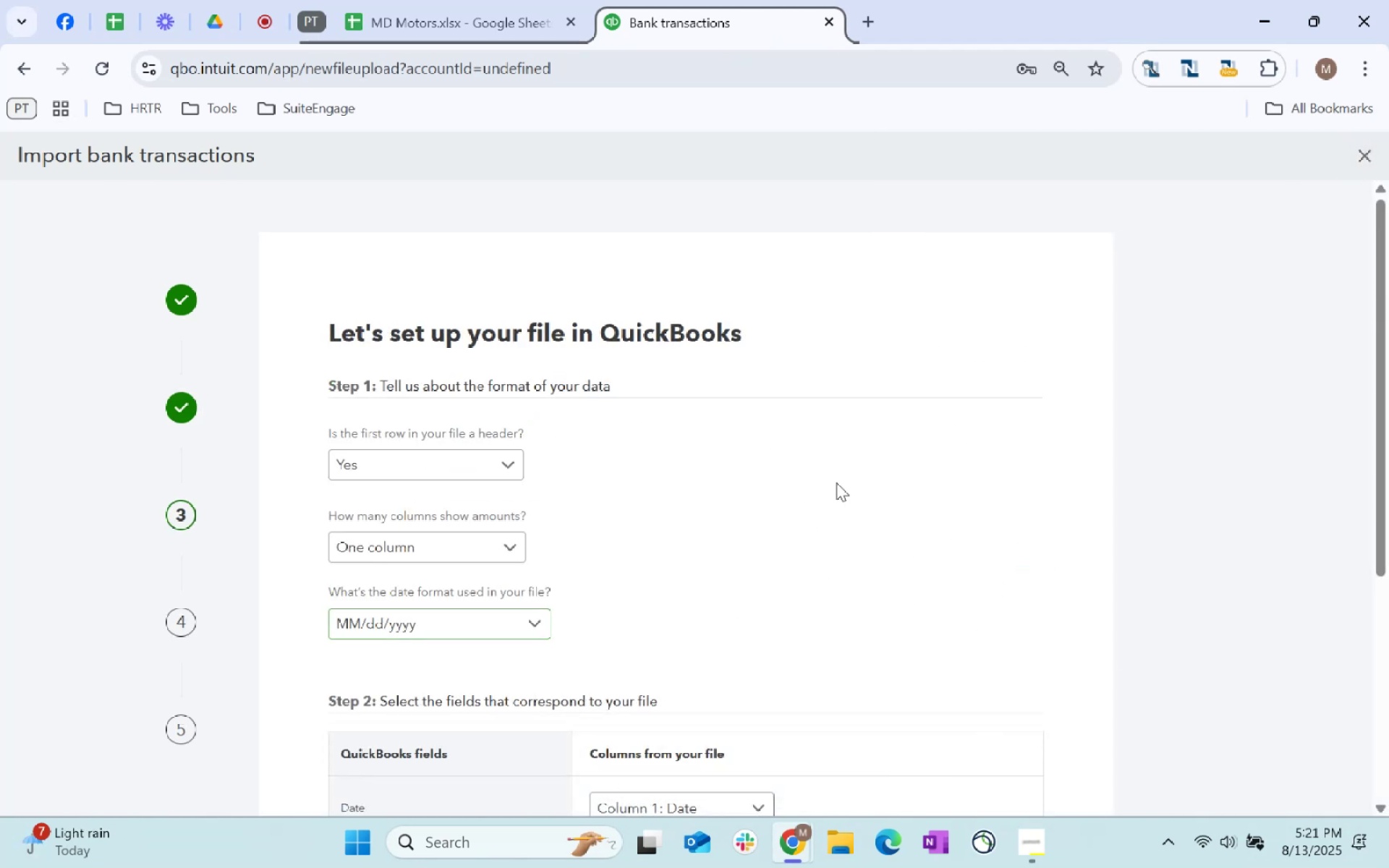 
scroll: coordinate [1008, 717], scroll_direction: down, amount: 57.0
 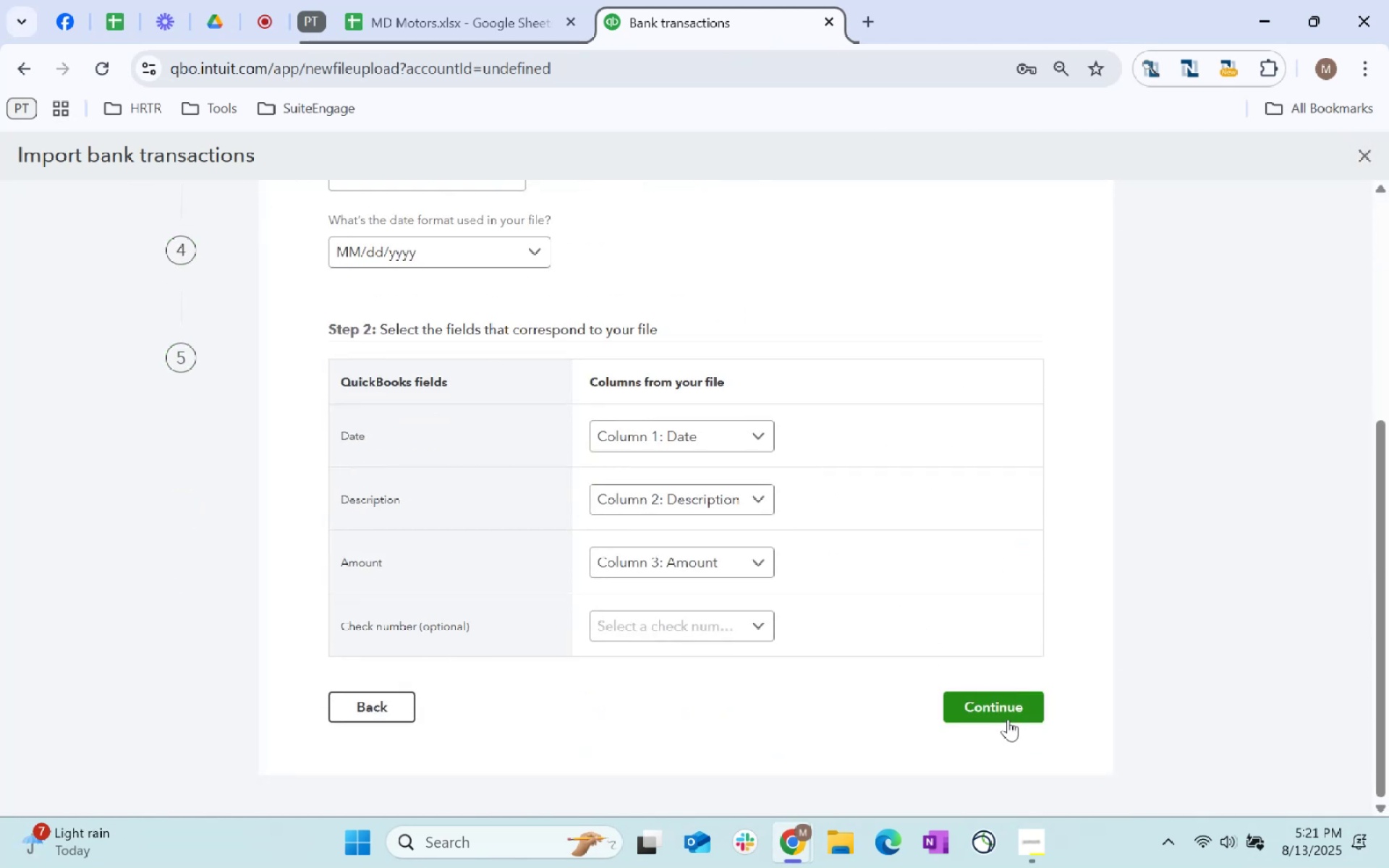 
left_click([1008, 717])
 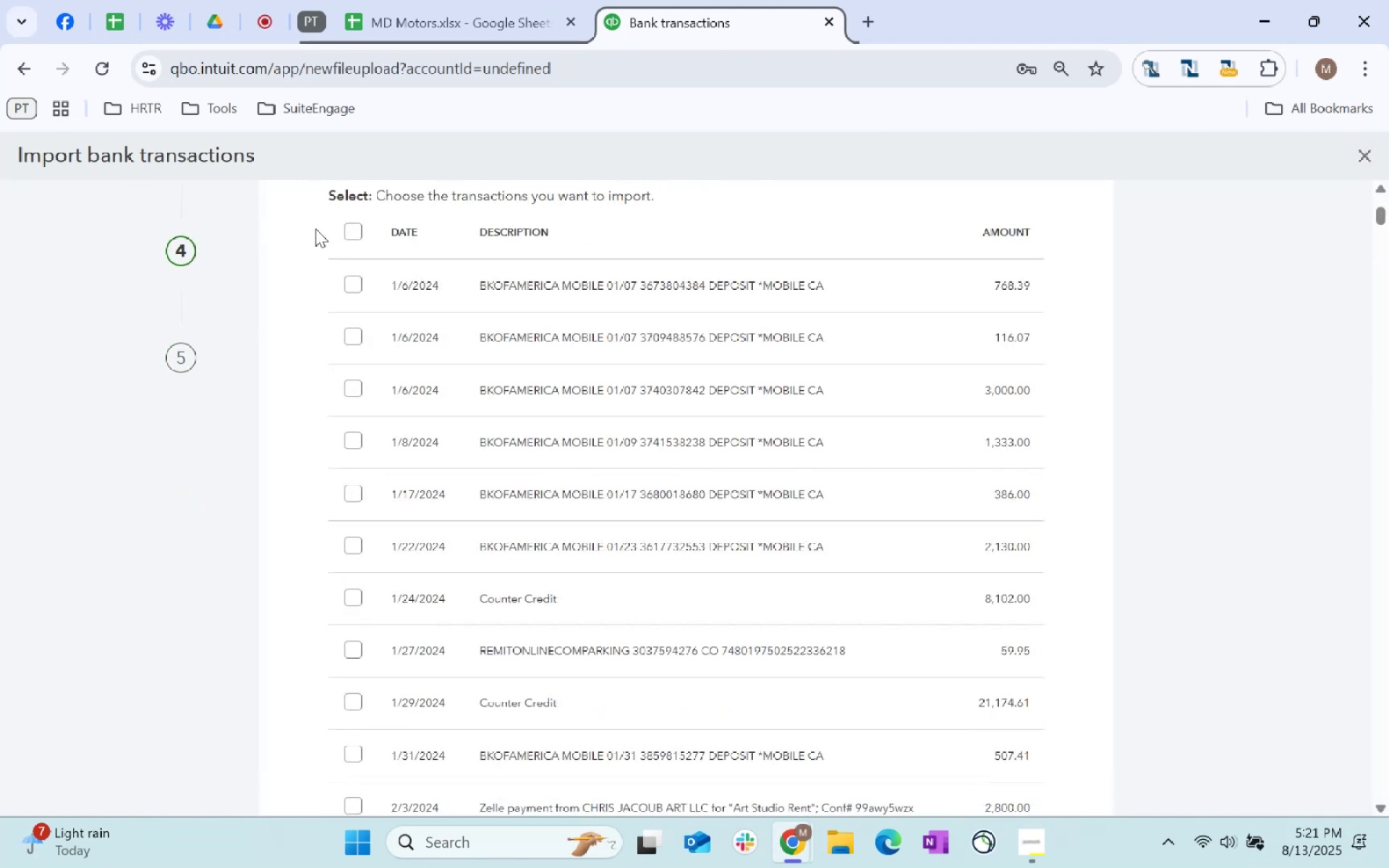 
left_click([348, 231])
 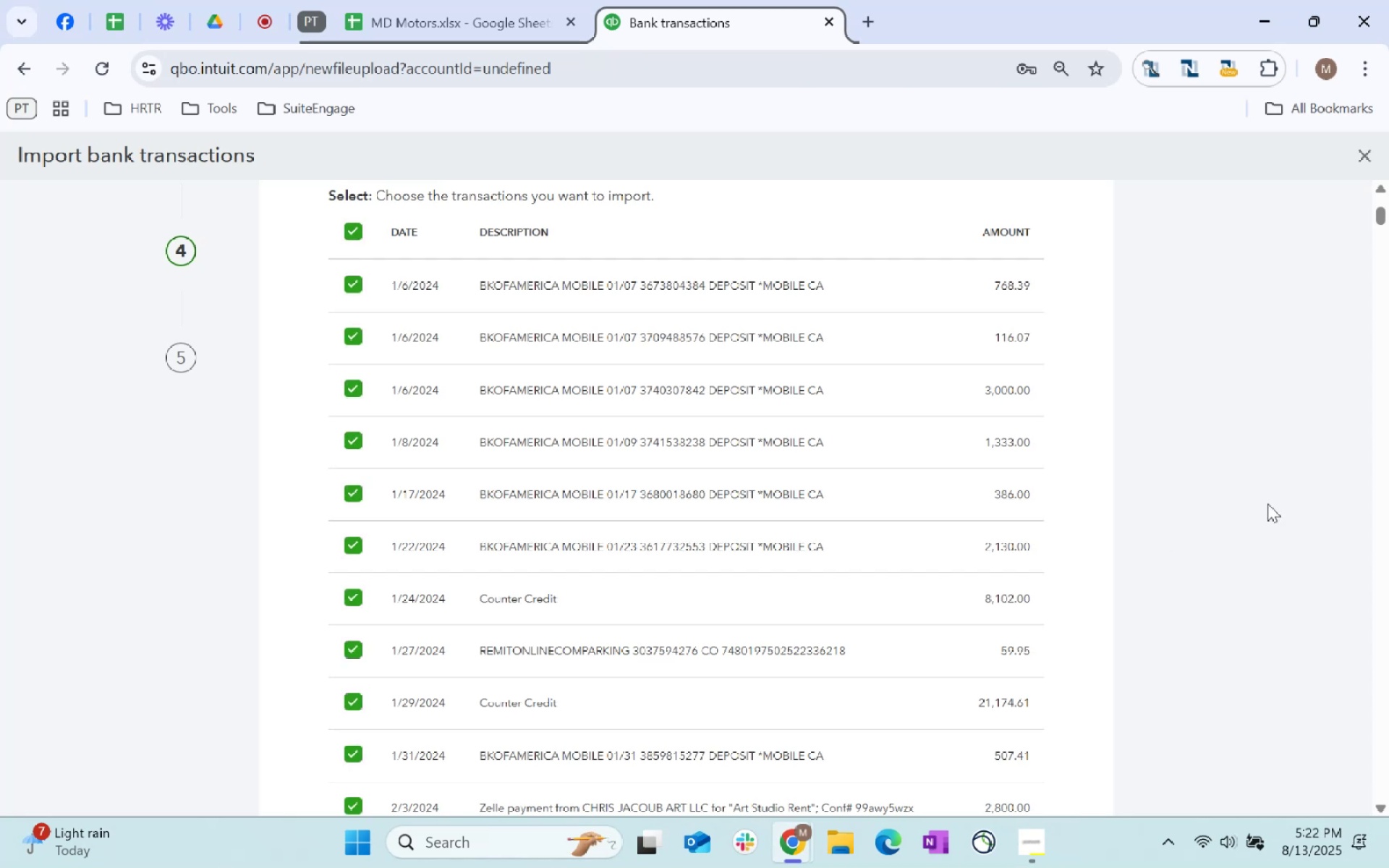 
scroll: coordinate [1016, 590], scroll_direction: down, amount: 300.0
 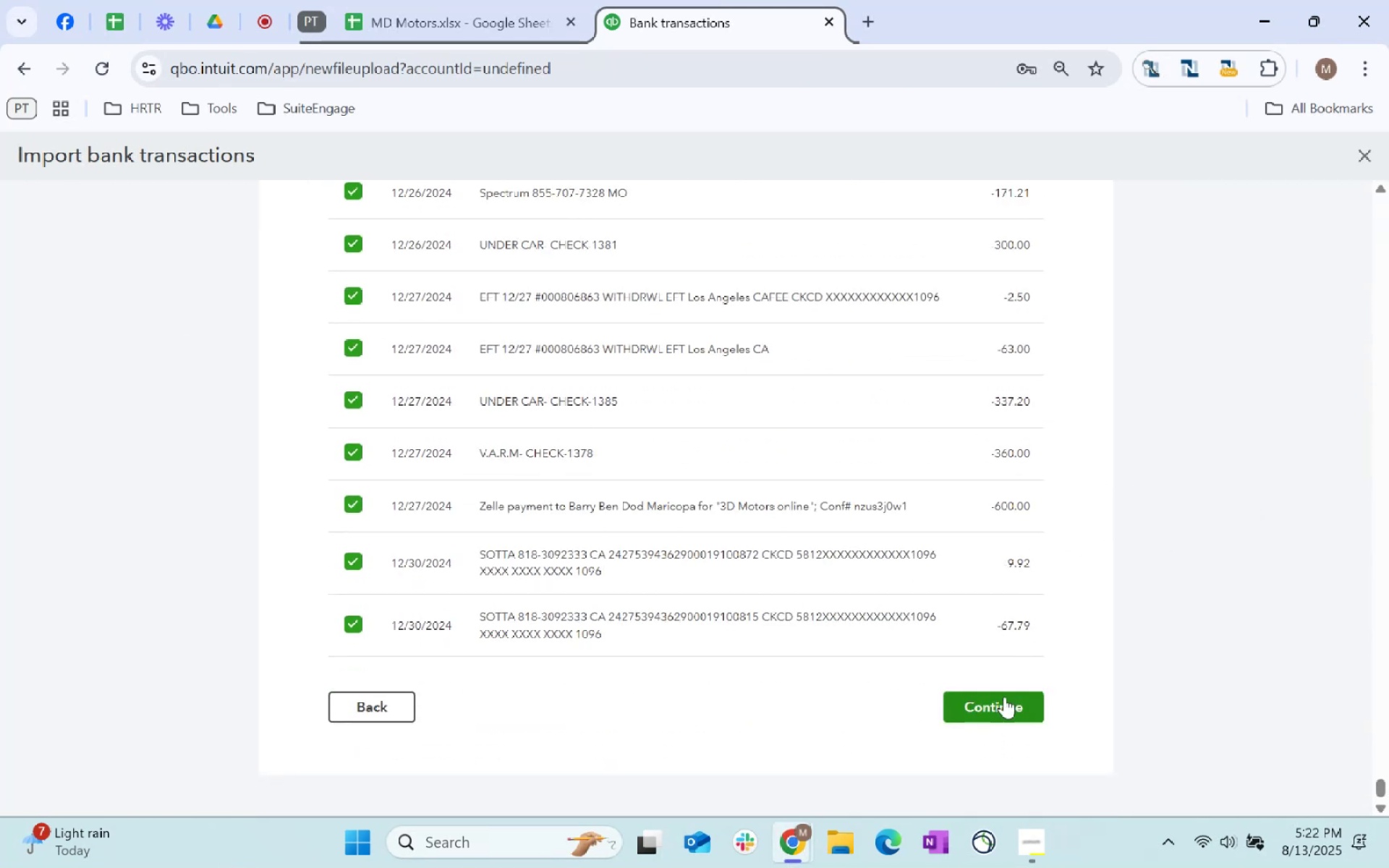 
left_click([1001, 692])
 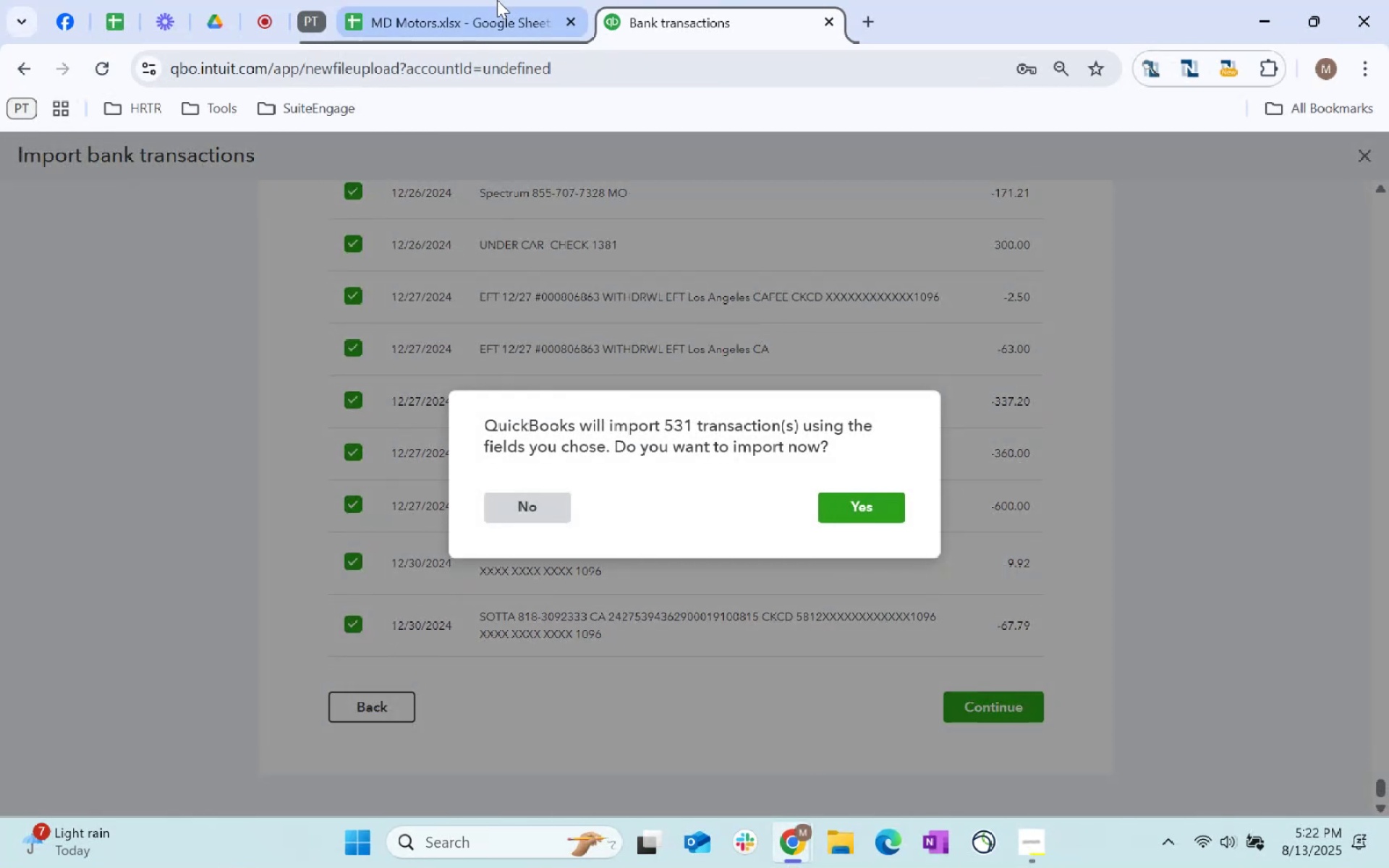 
left_click([456, 0])
 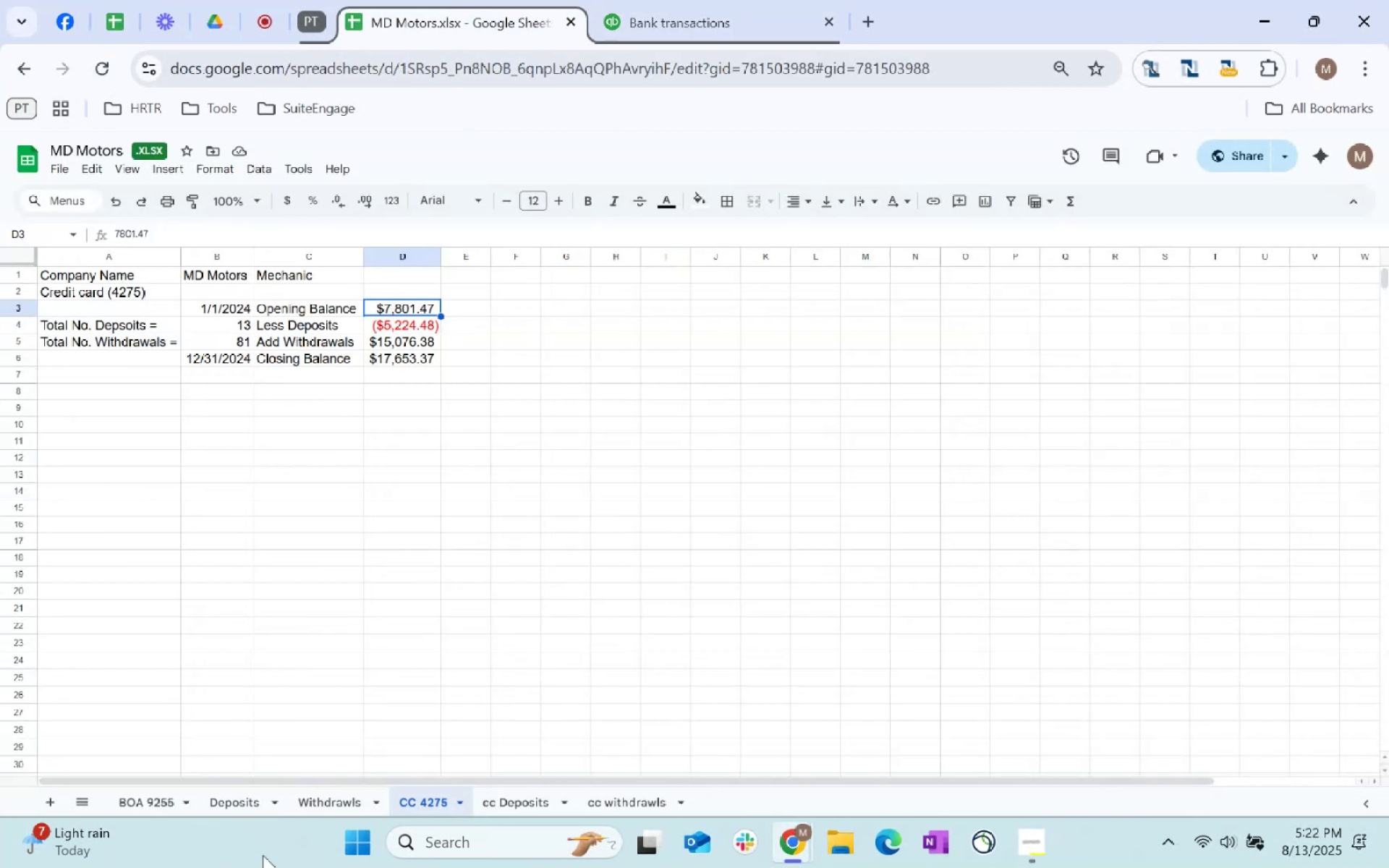 
left_click([129, 809])
 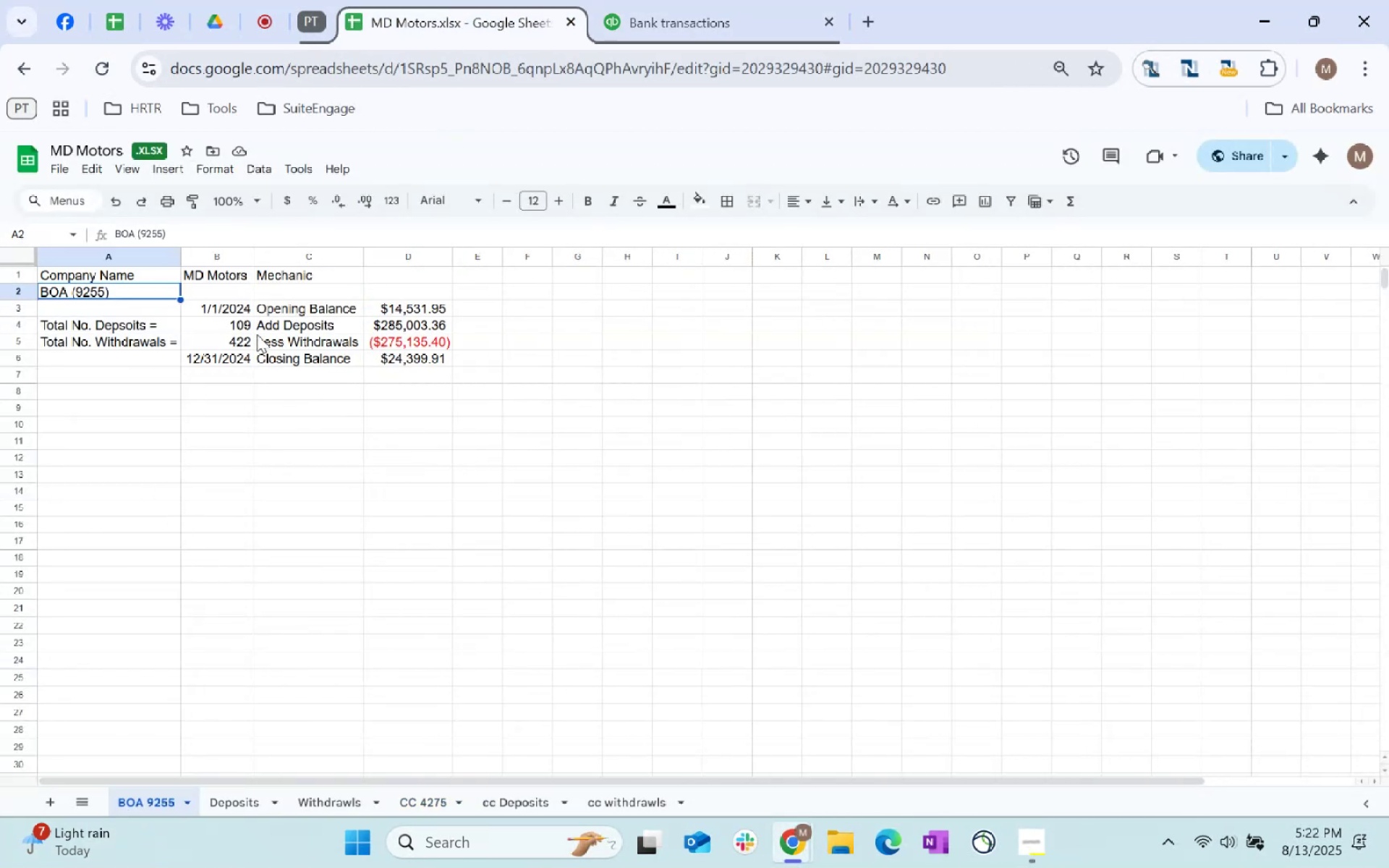 
left_click_drag(start_coordinate=[237, 328], to_coordinate=[241, 336])
 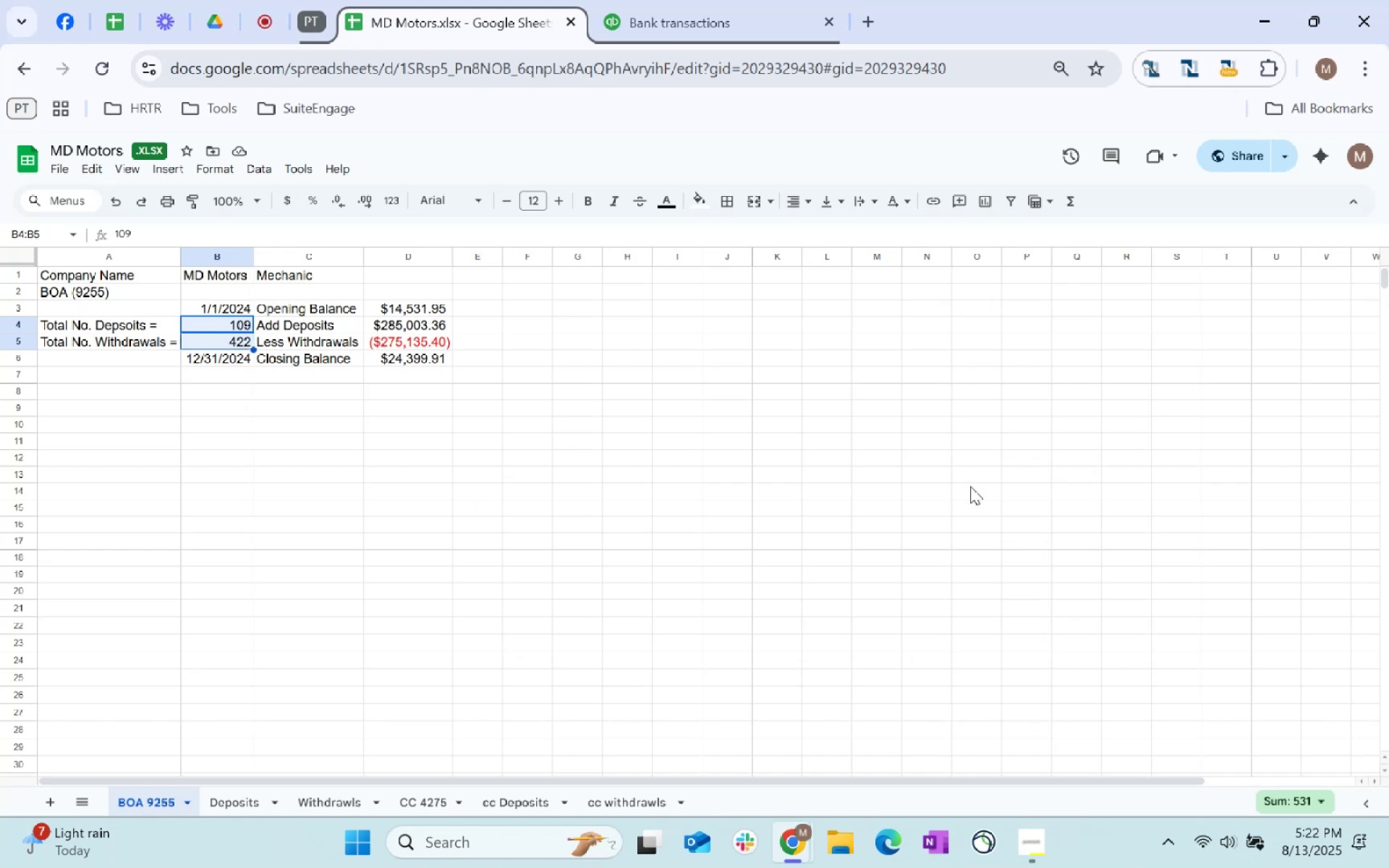 
left_click_drag(start_coordinate=[855, 533], to_coordinate=[858, 529])
 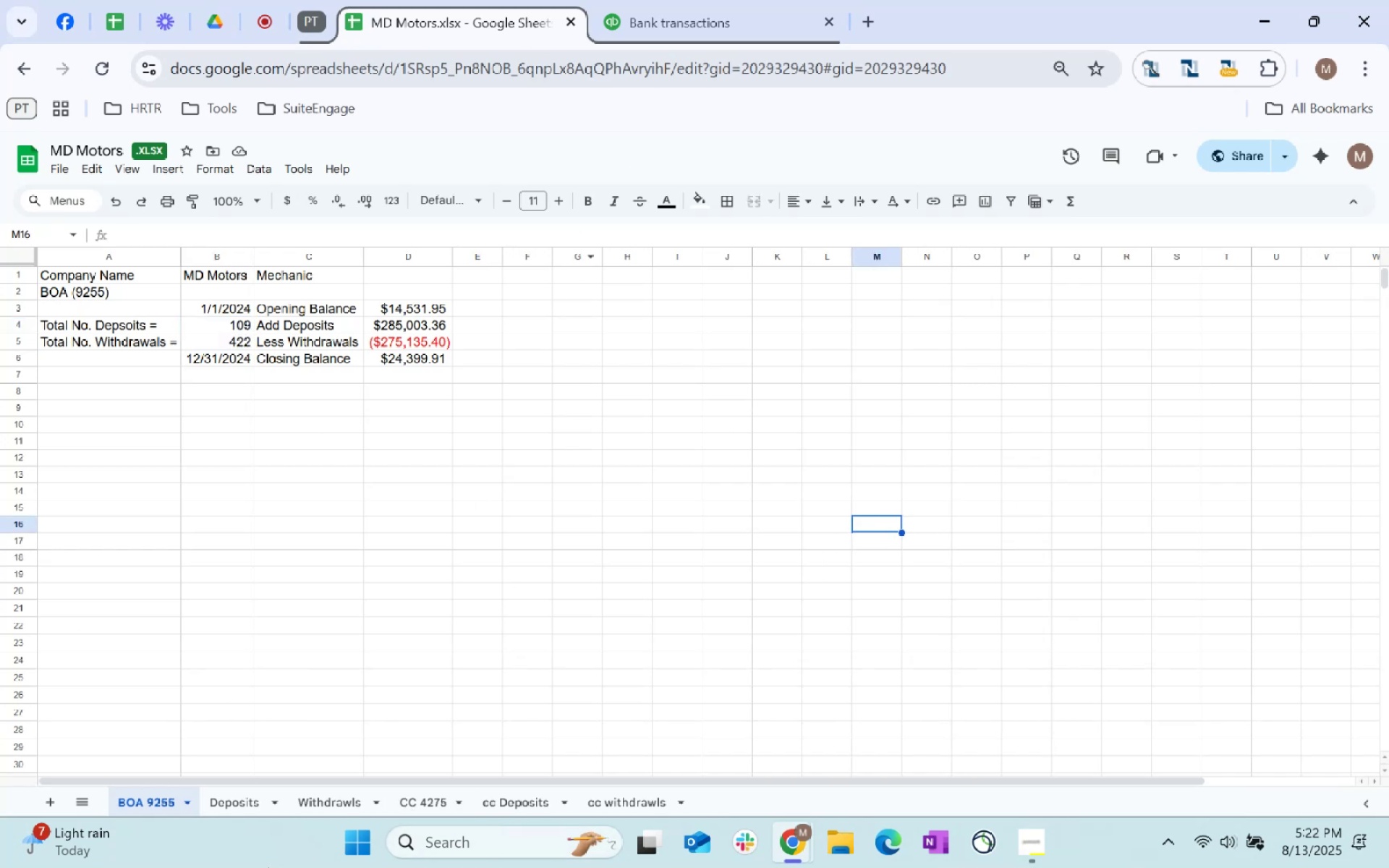 
left_click([424, 800])
 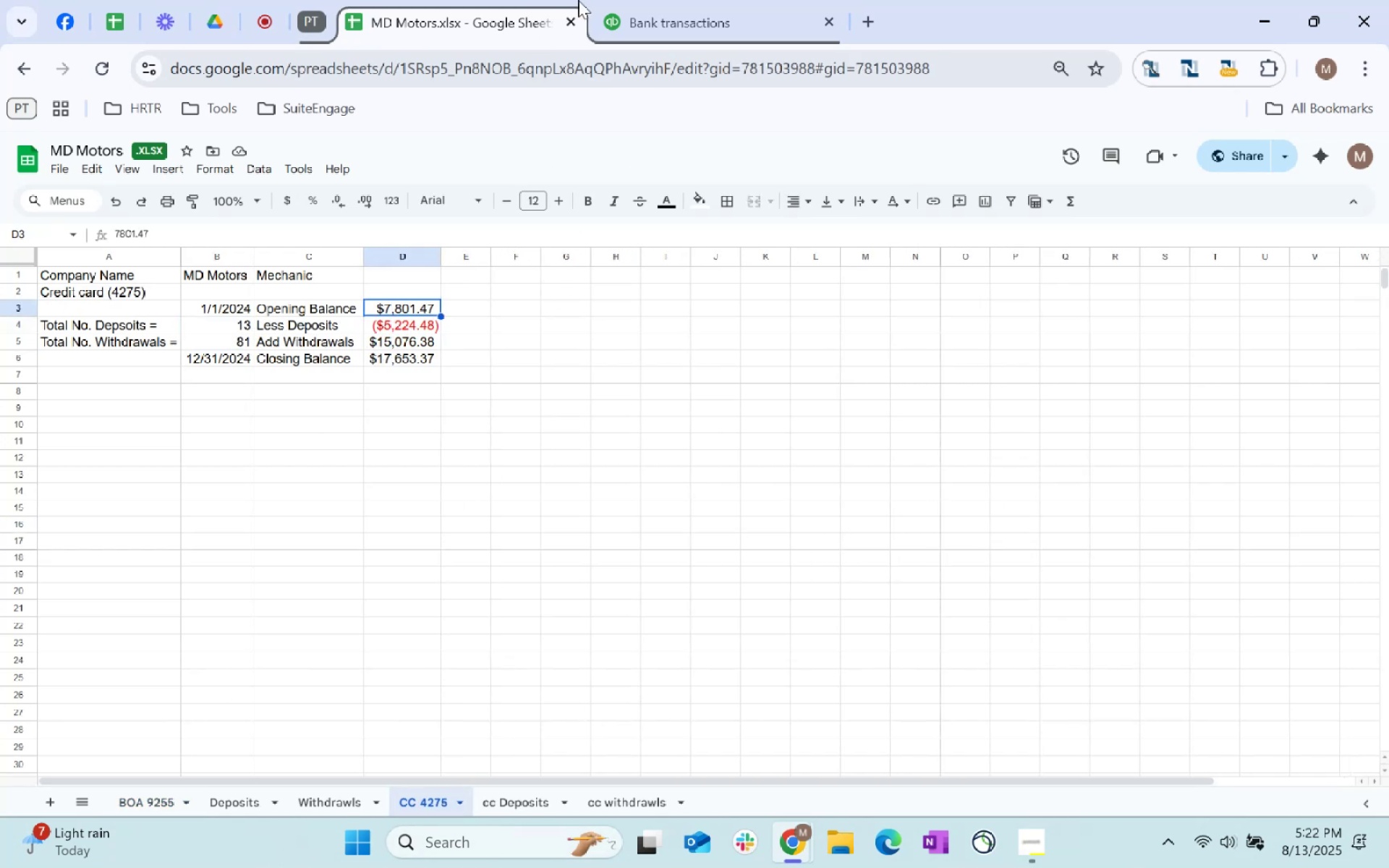 
left_click([698, 2])
 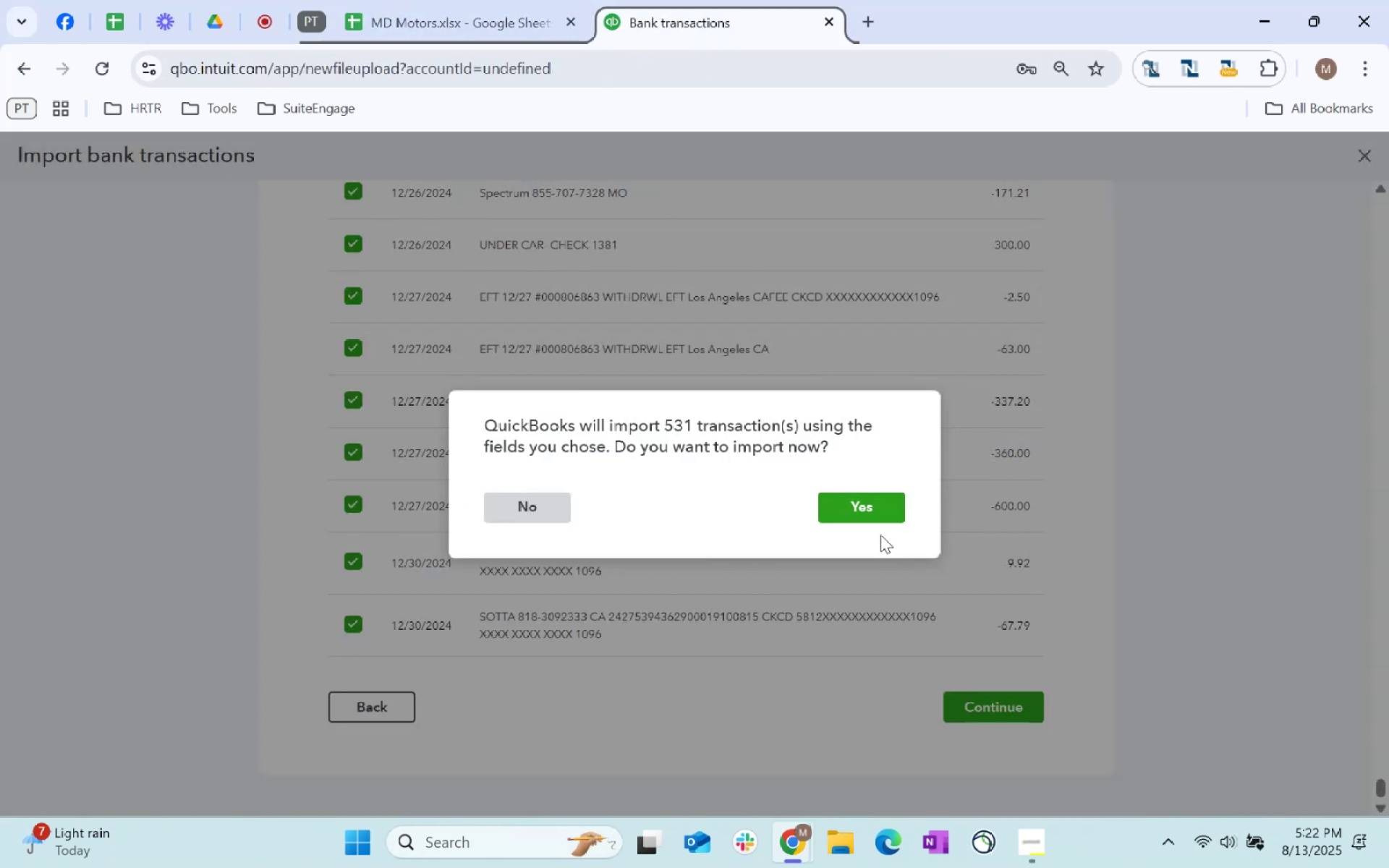 
left_click([855, 516])
 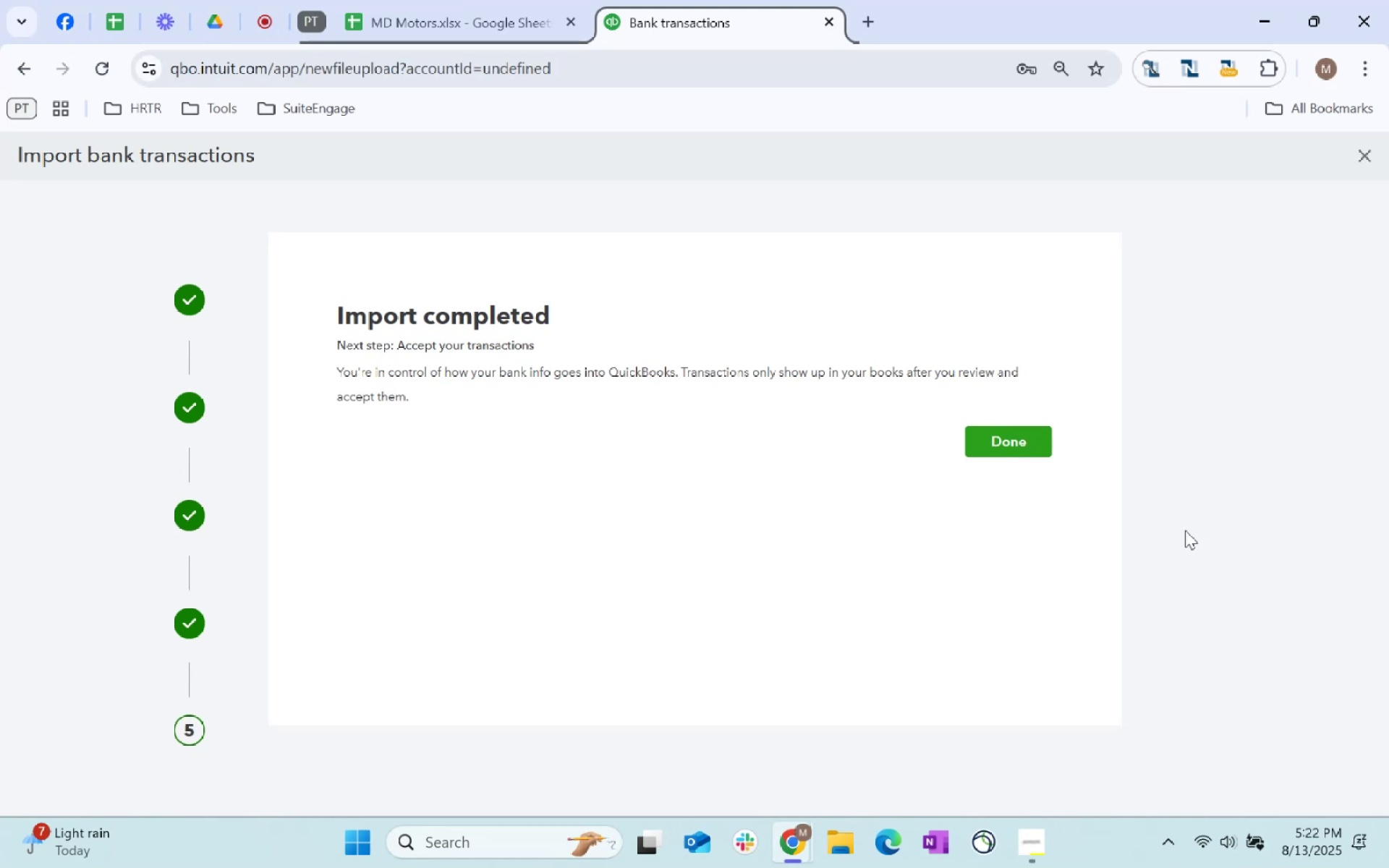 
wait(30.87)
 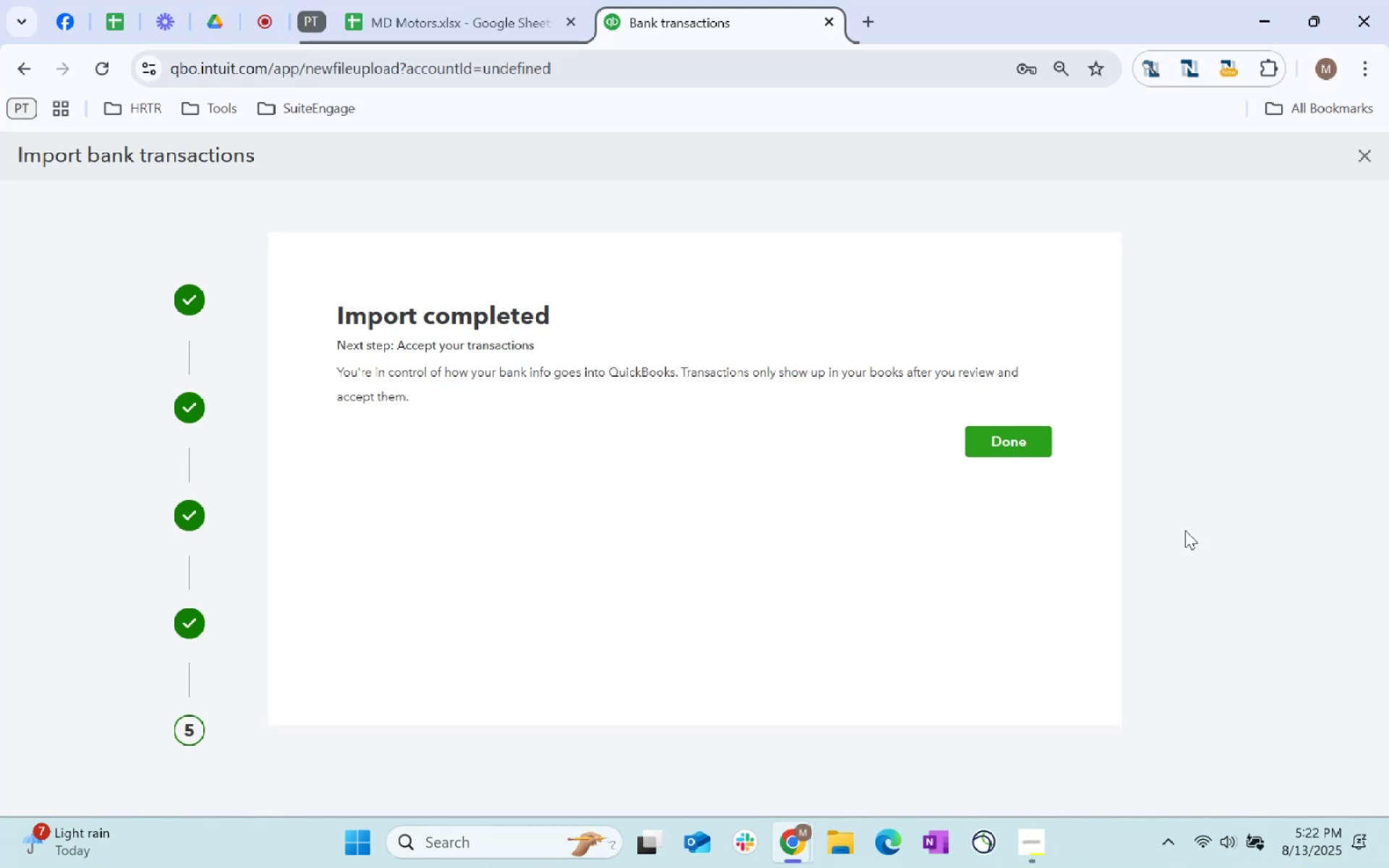 
left_click([1025, 453])
 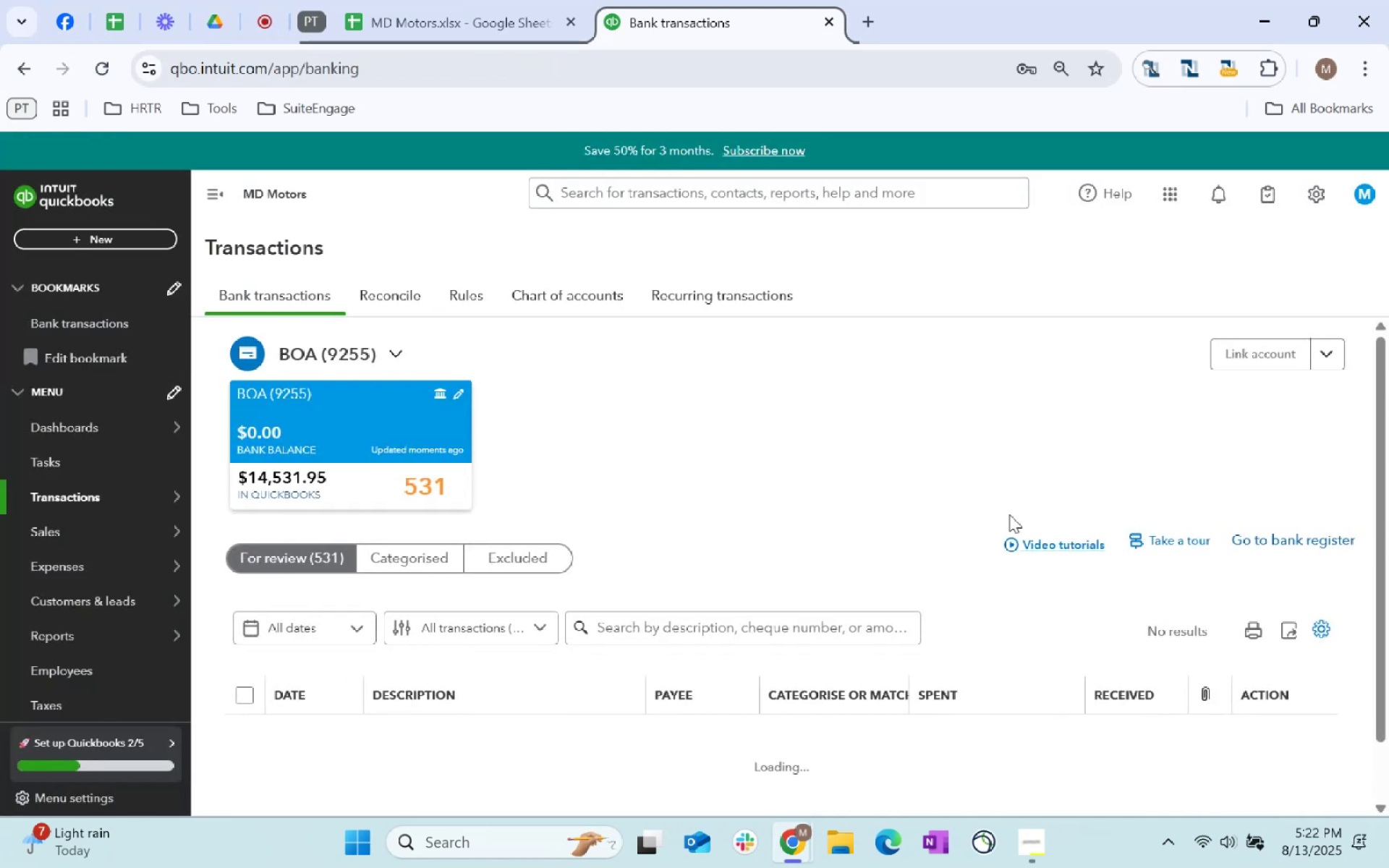 
scroll: coordinate [895, 613], scroll_direction: down, amount: 45.0
 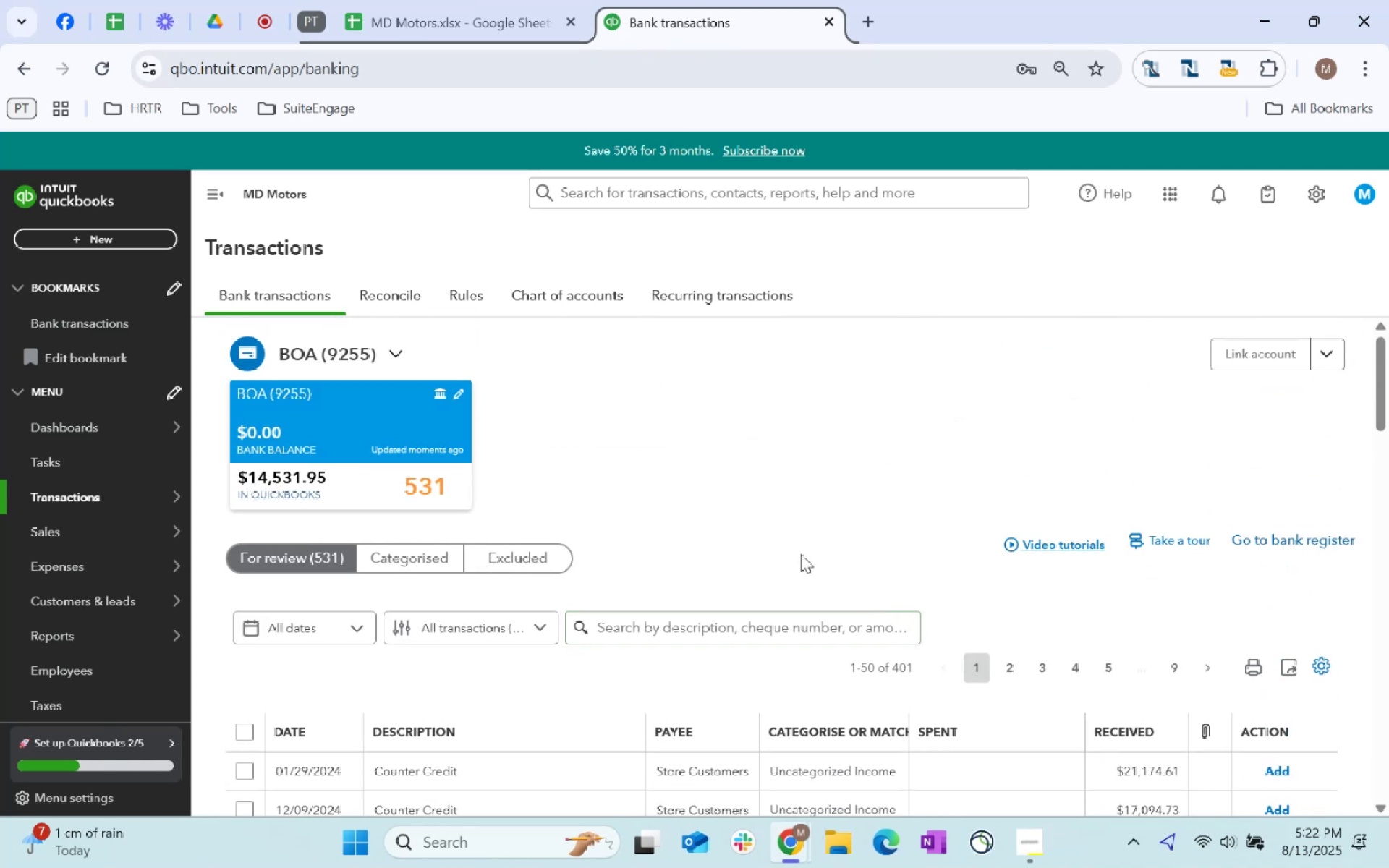 
left_click([774, 542])
 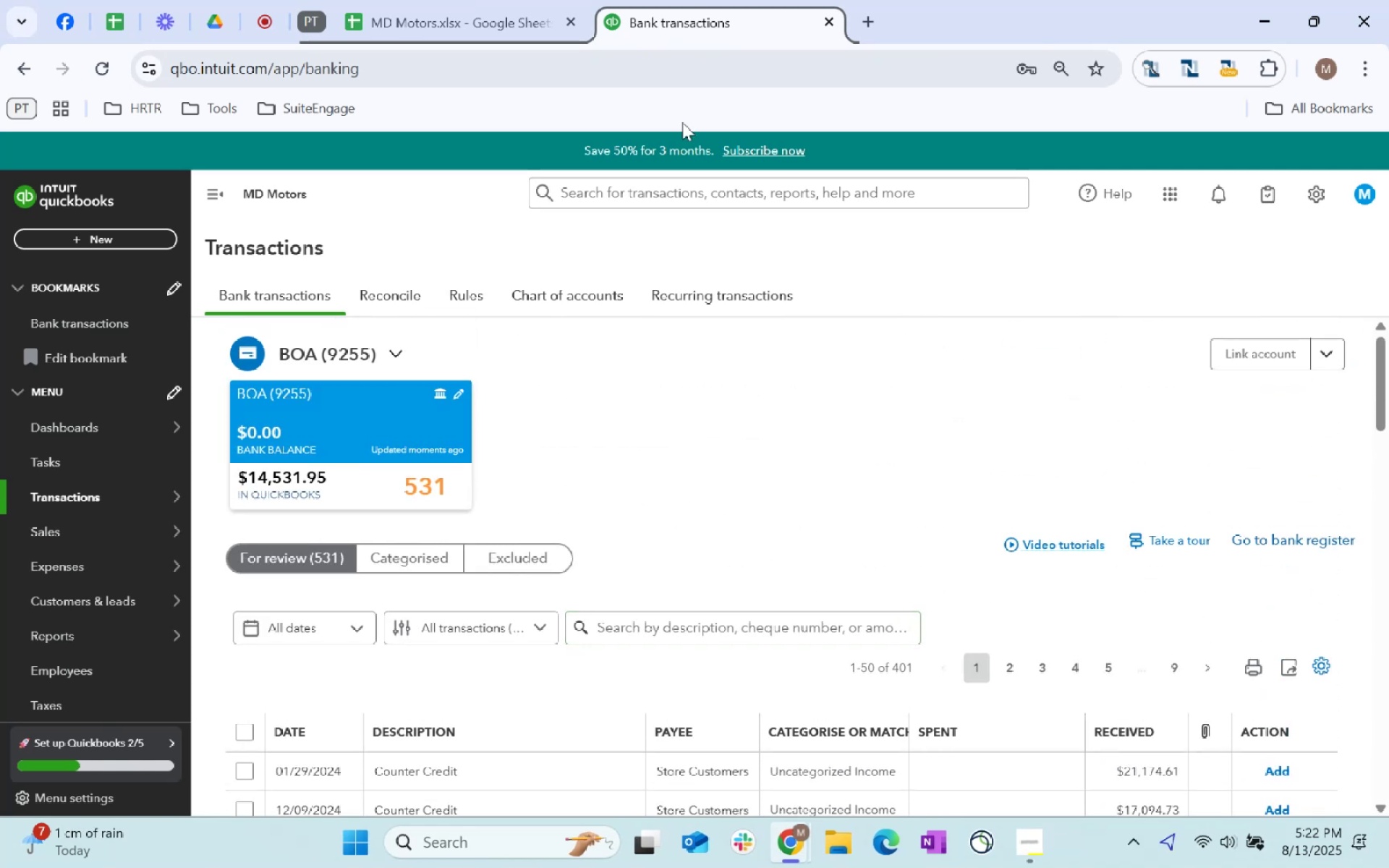 
left_click([475, 3])
 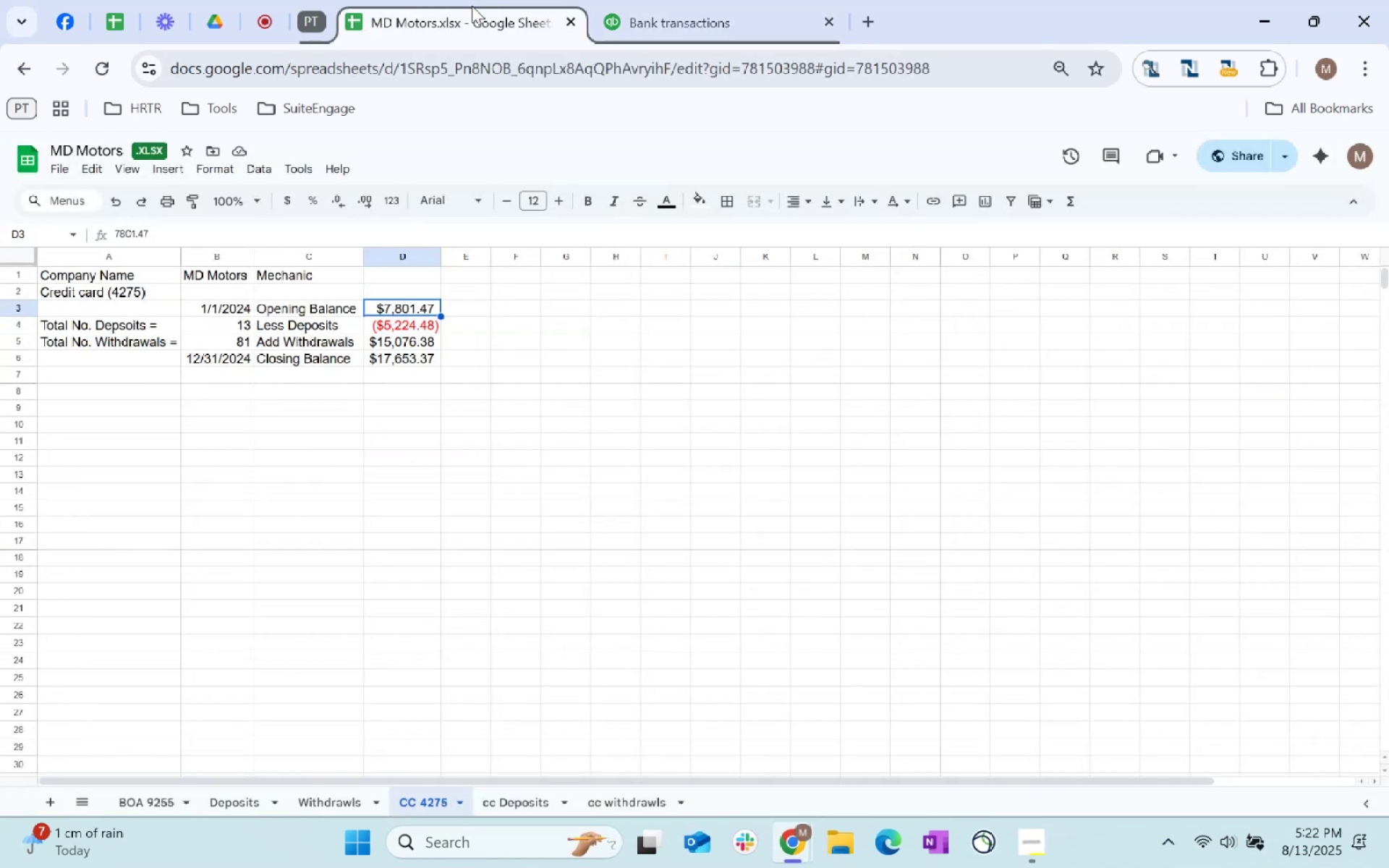 
mouse_move([628, 26])
 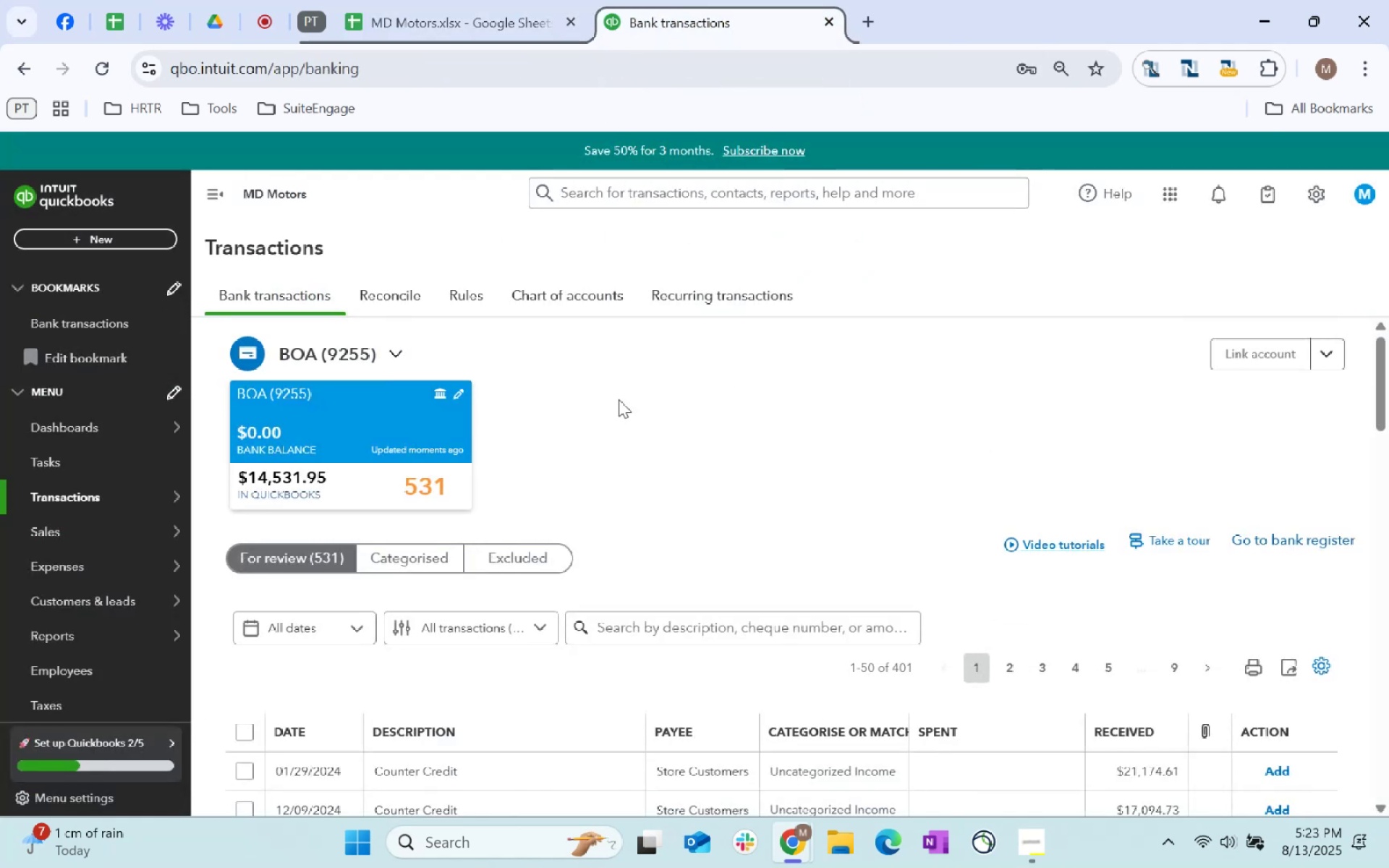 
left_click([373, 451])
 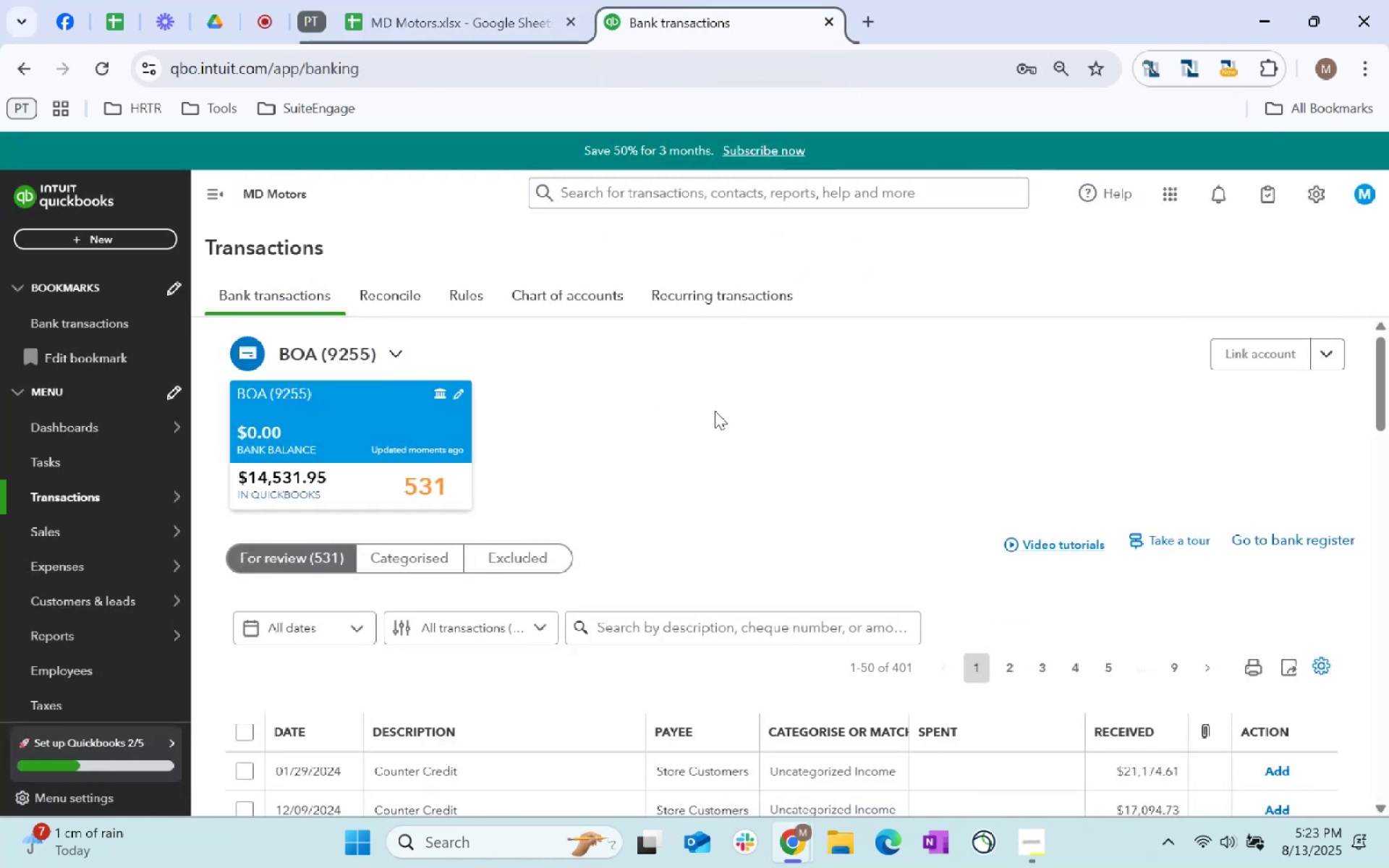 
left_click_drag(start_coordinate=[739, 425], to_coordinate=[752, 430])
 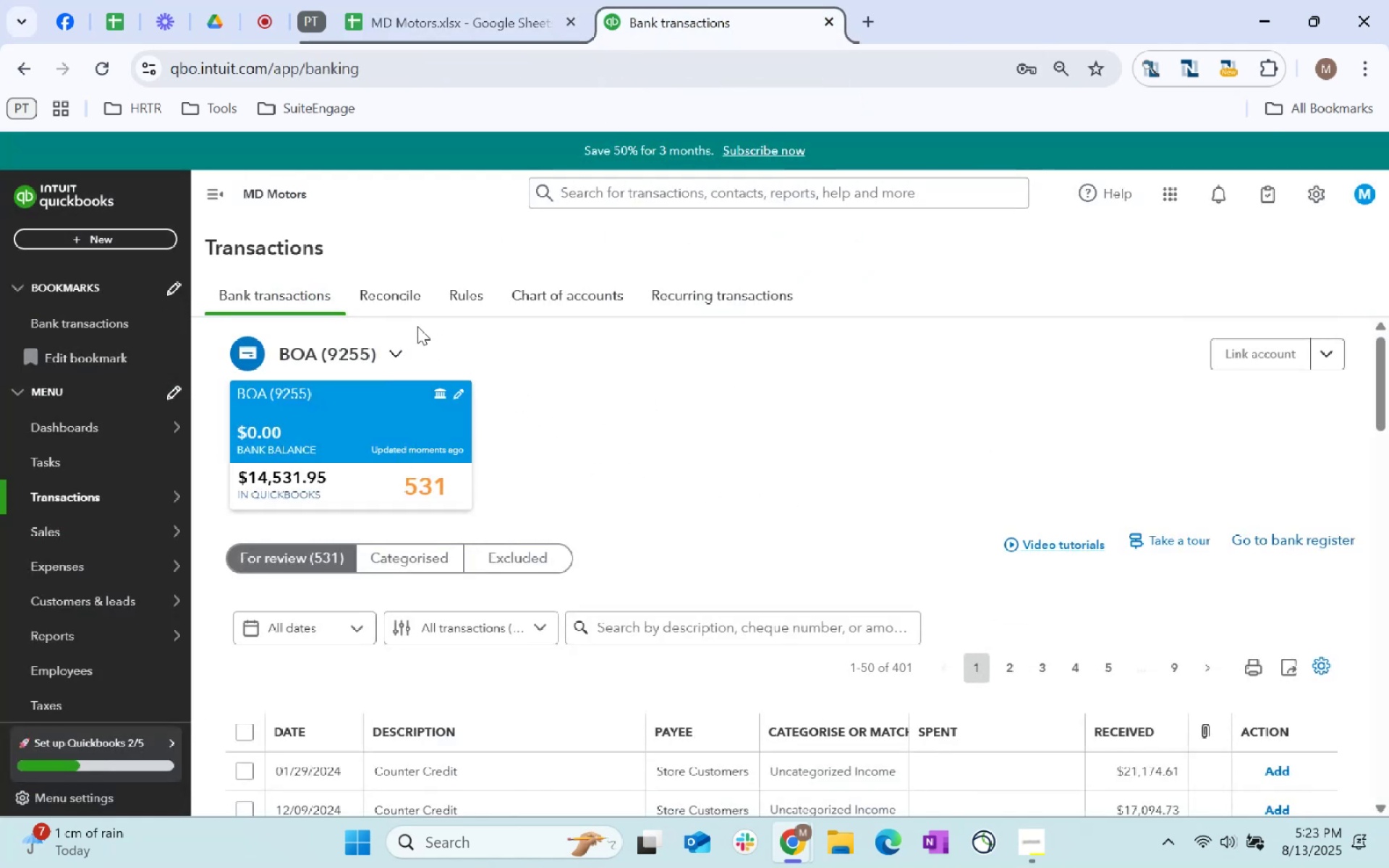 
left_click([385, 302])
 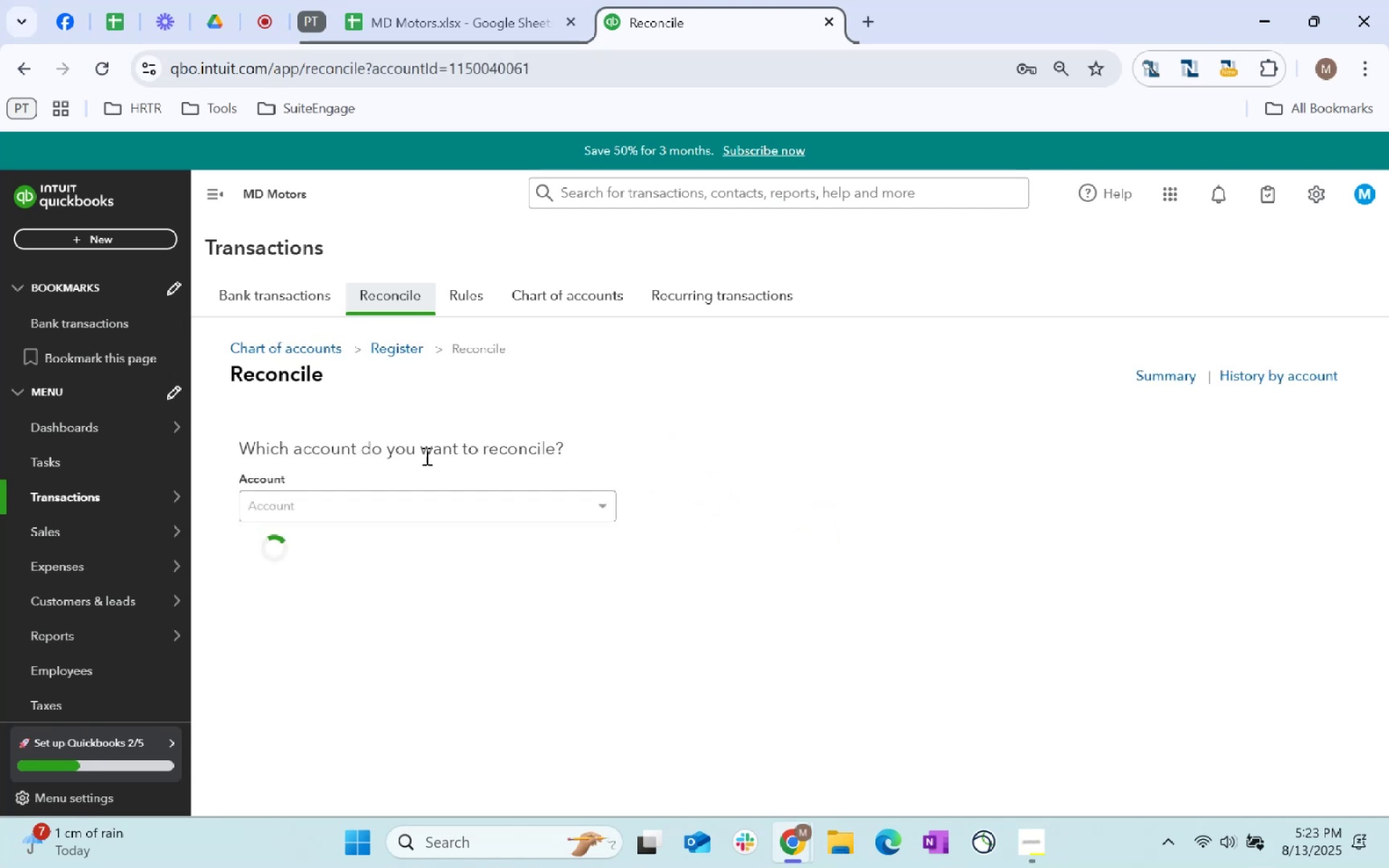 
left_click([410, 491])
 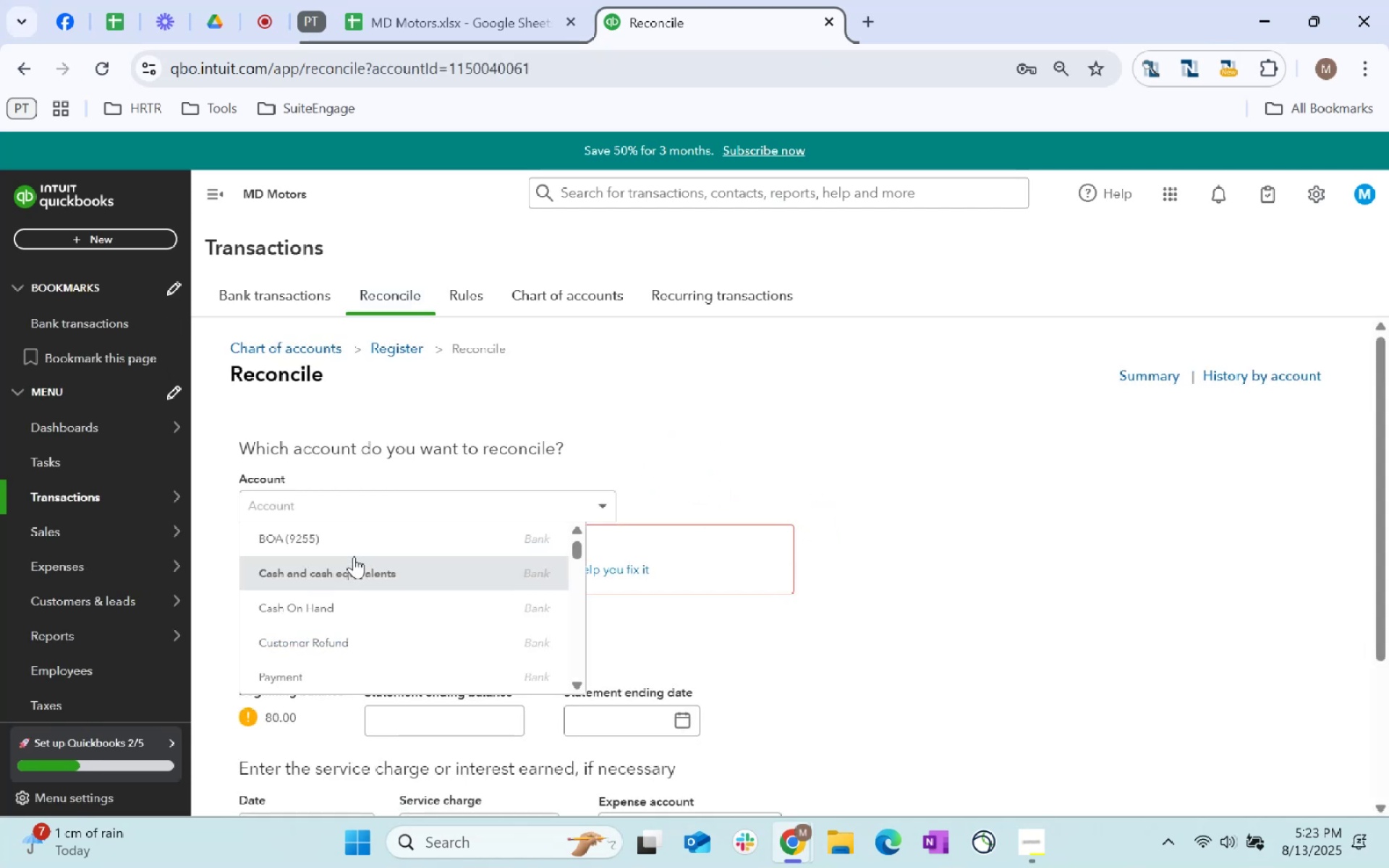 
left_click([345, 536])
 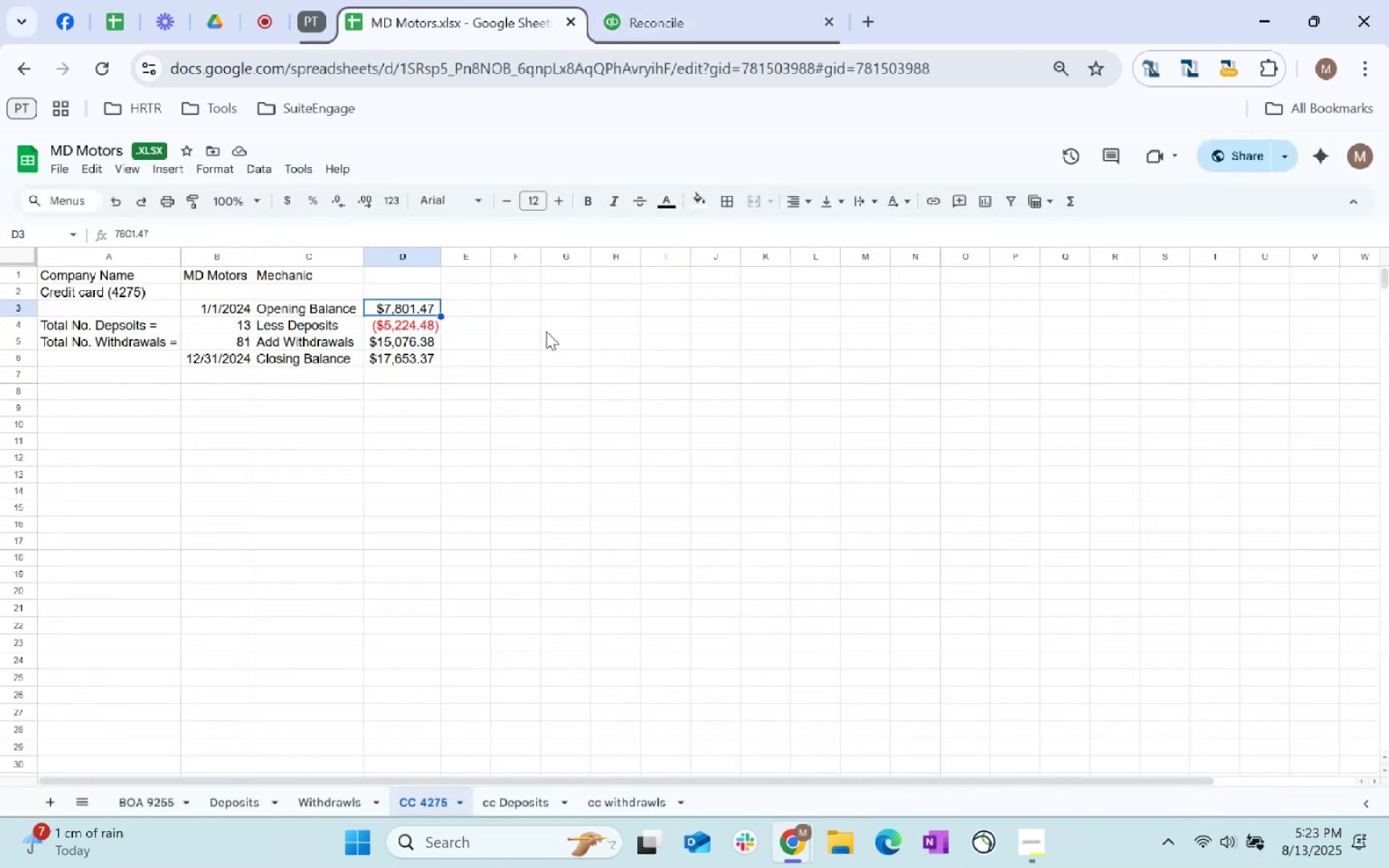 
left_click([422, 359])
 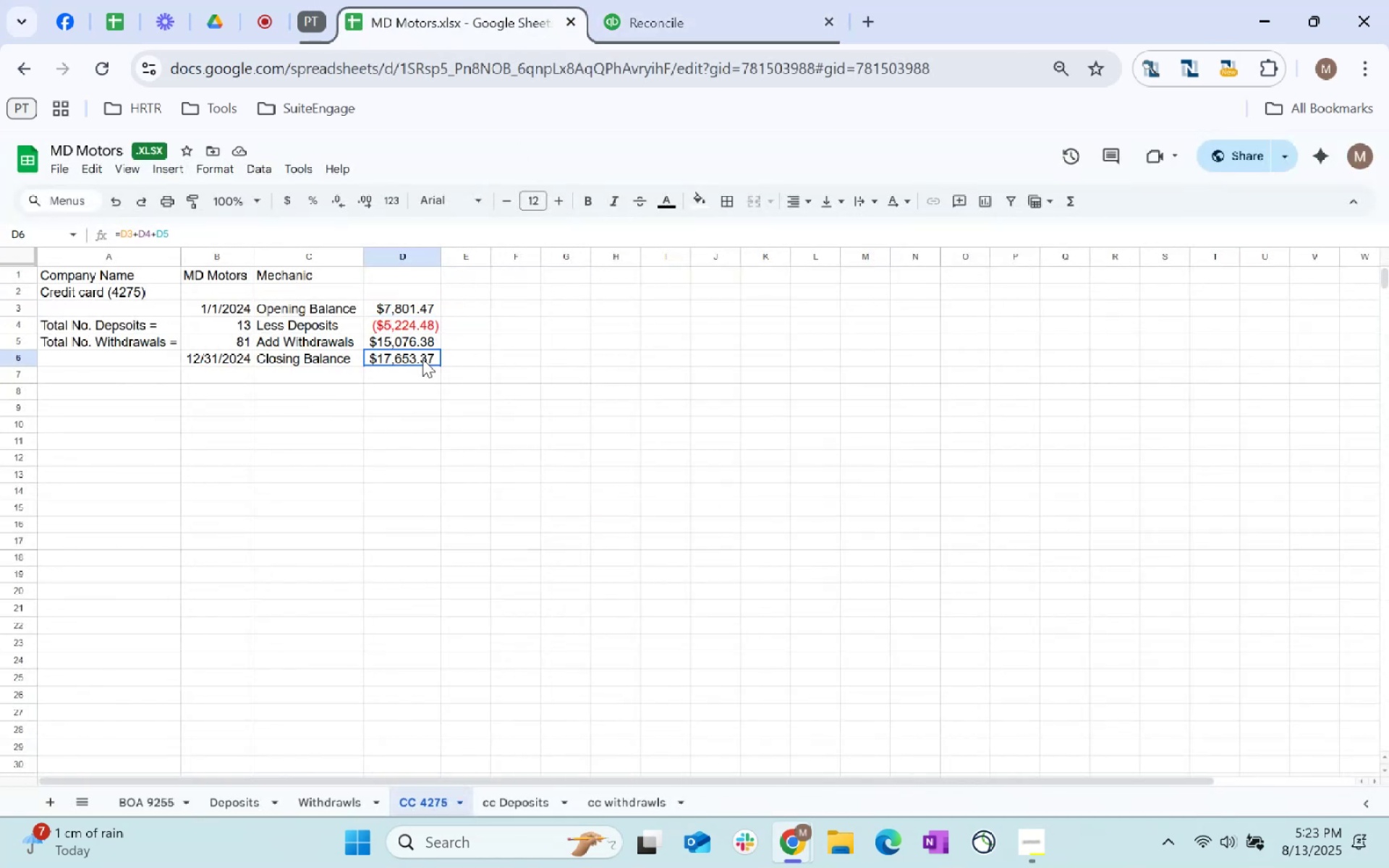 
key(Control+C)
 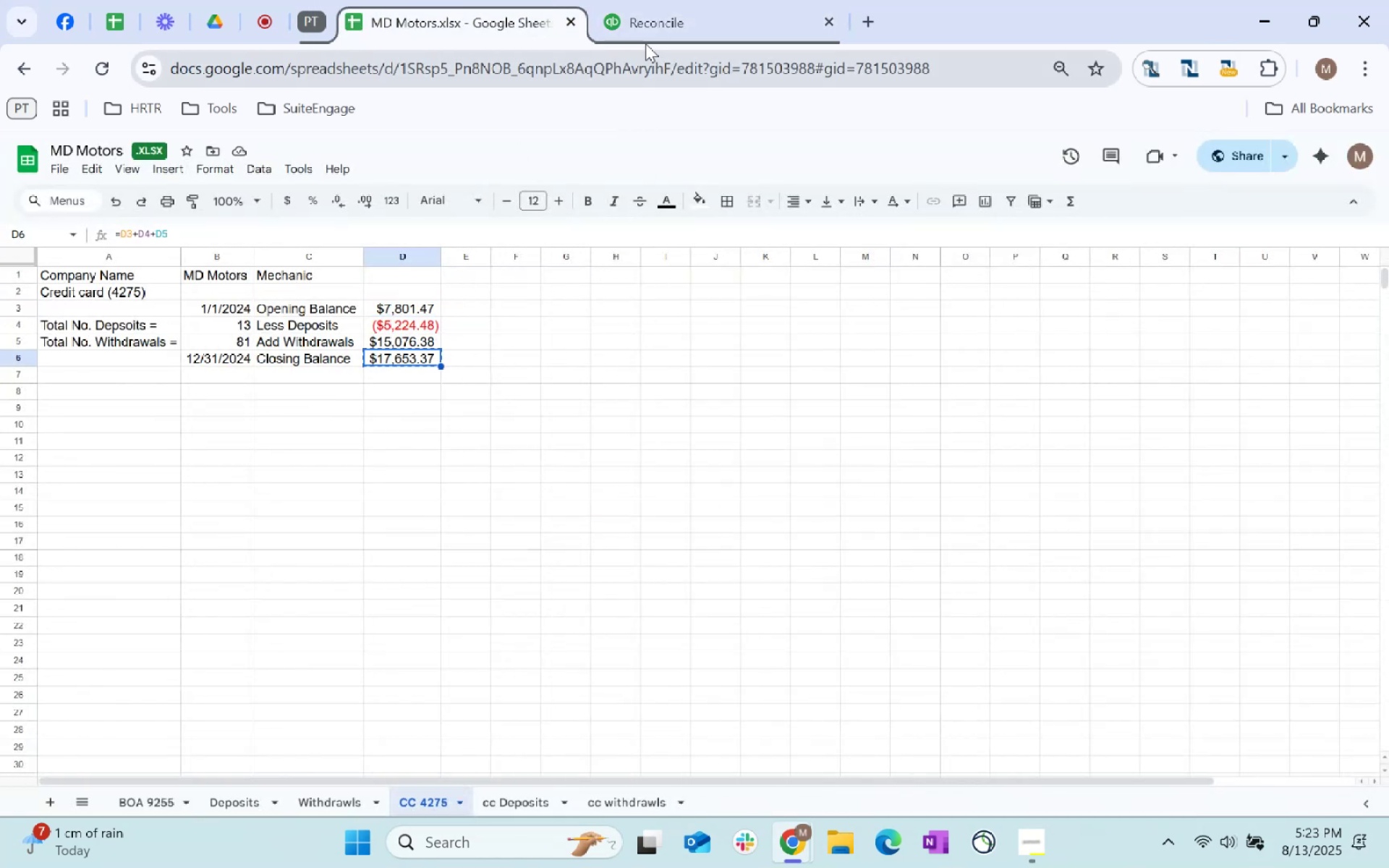 
key(Control+C)
 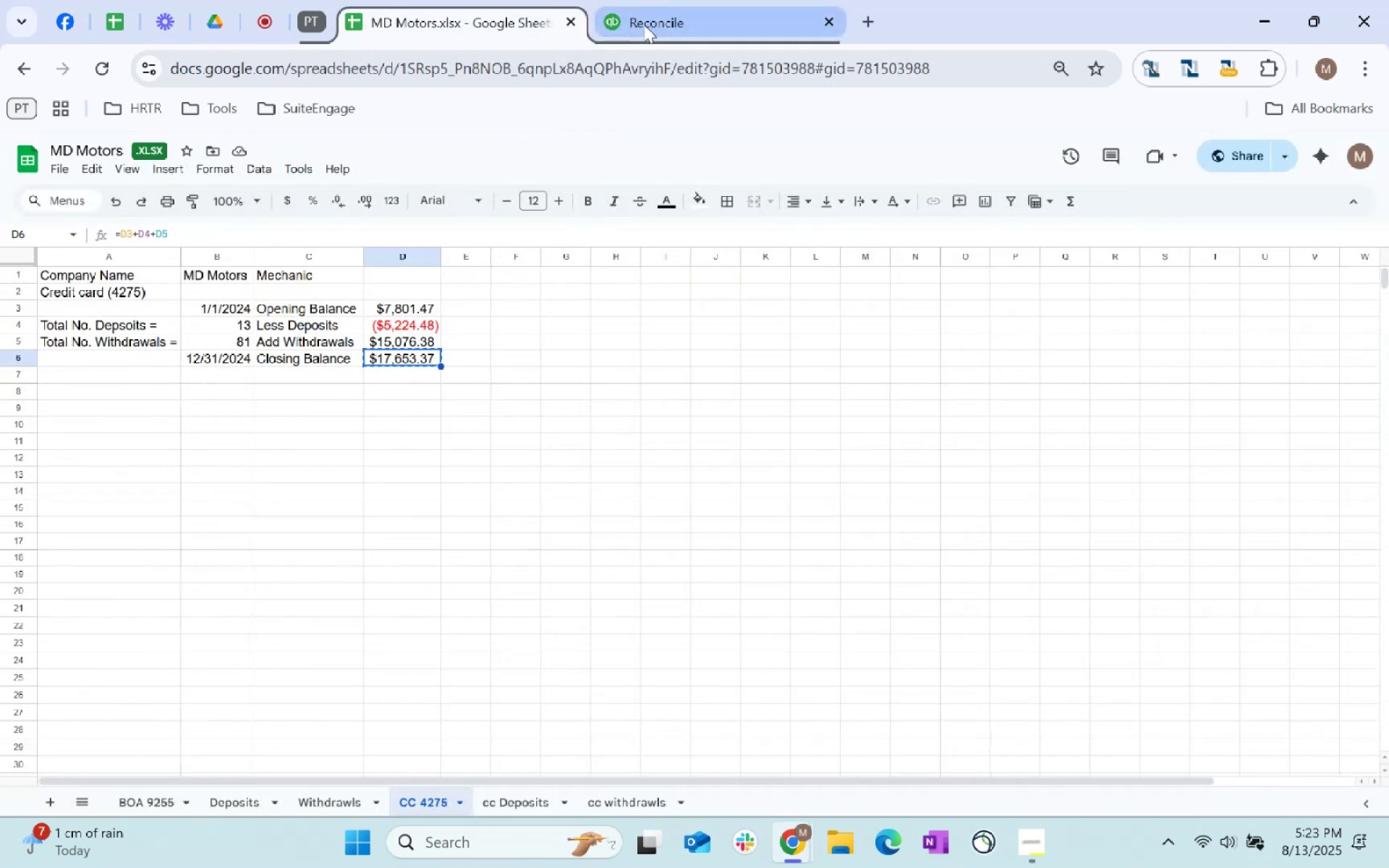 
left_click([647, 26])
 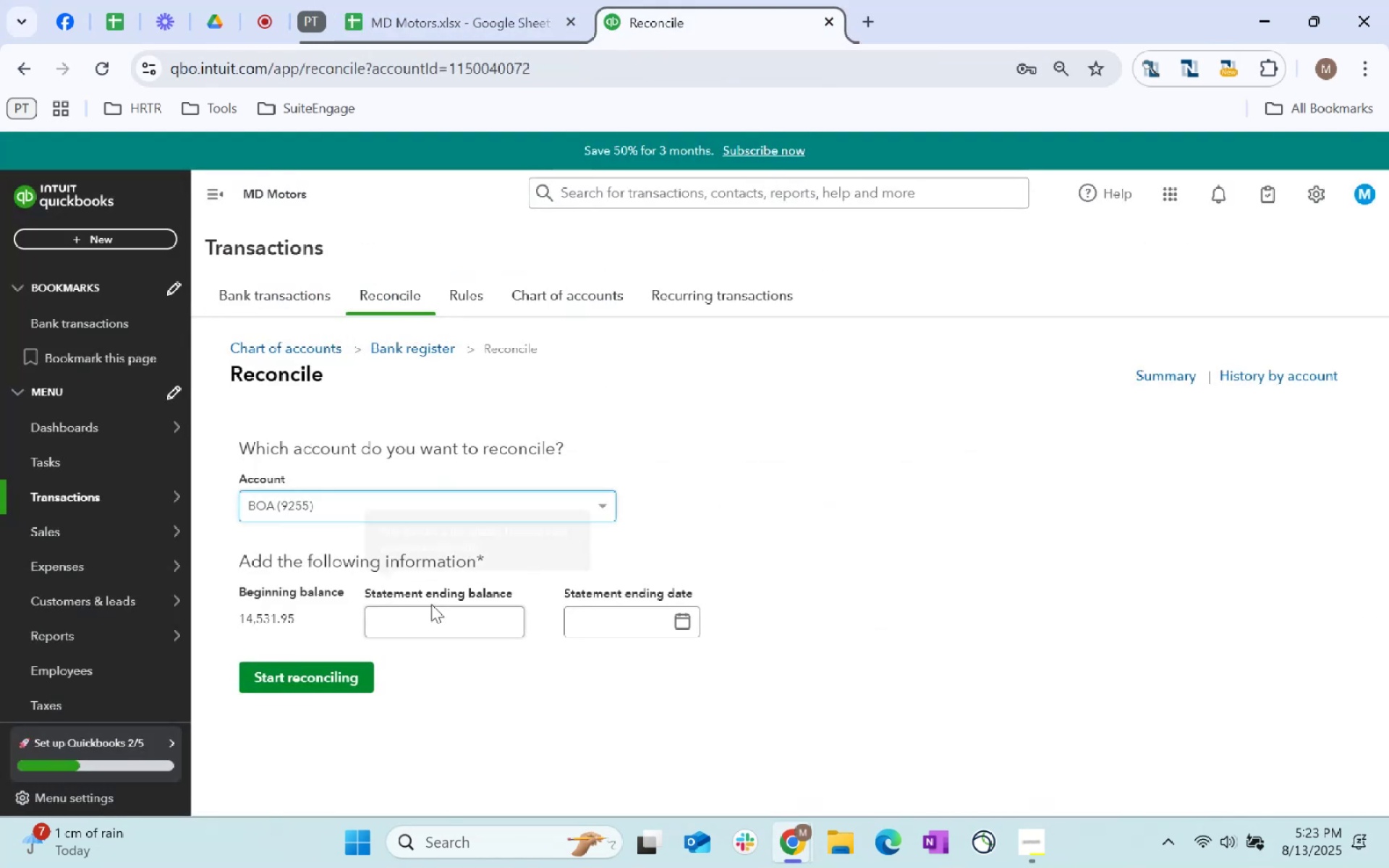 
left_click([459, 604])
 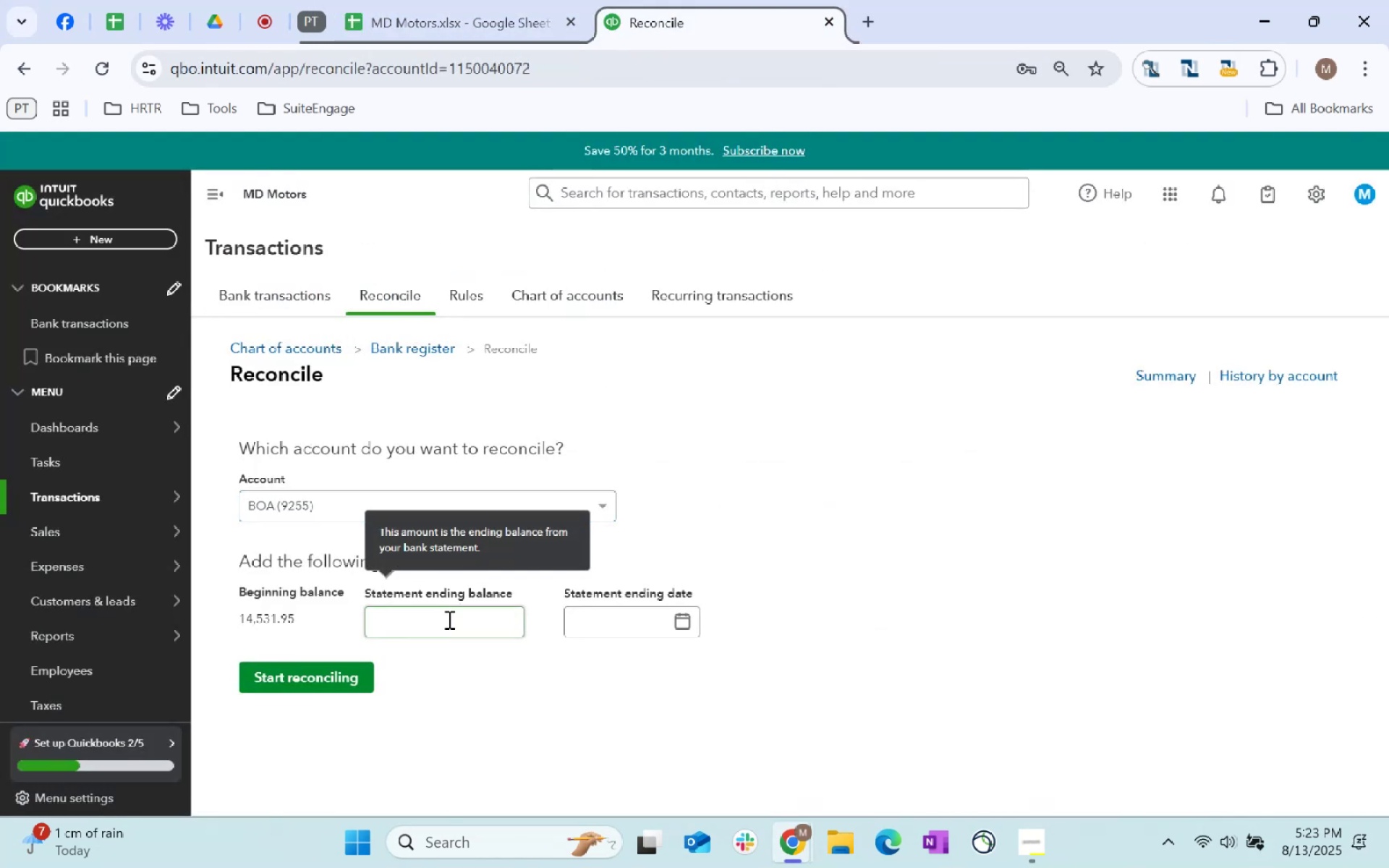 
key(Control+ControlLeft)
 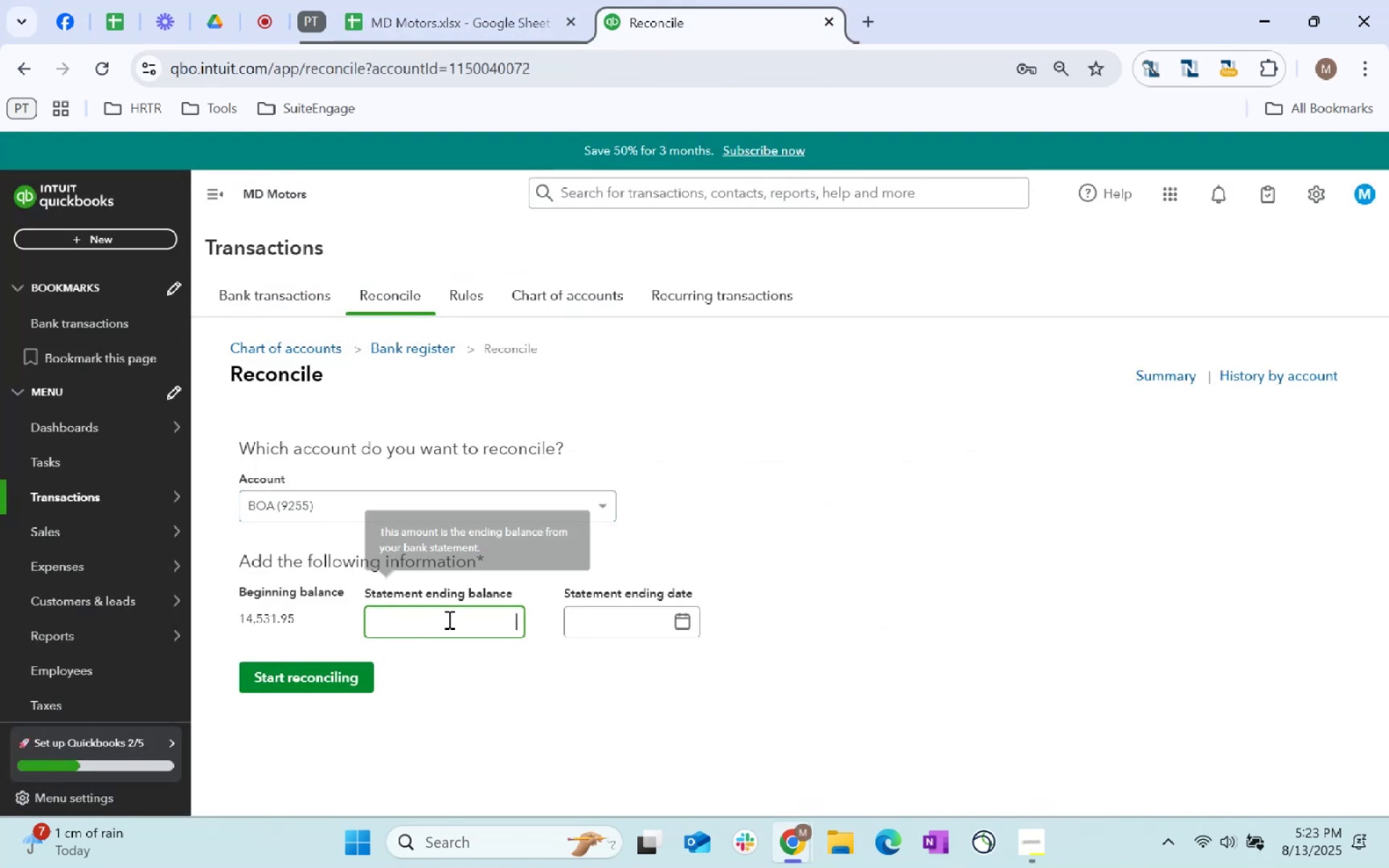 
key(Control+V)
 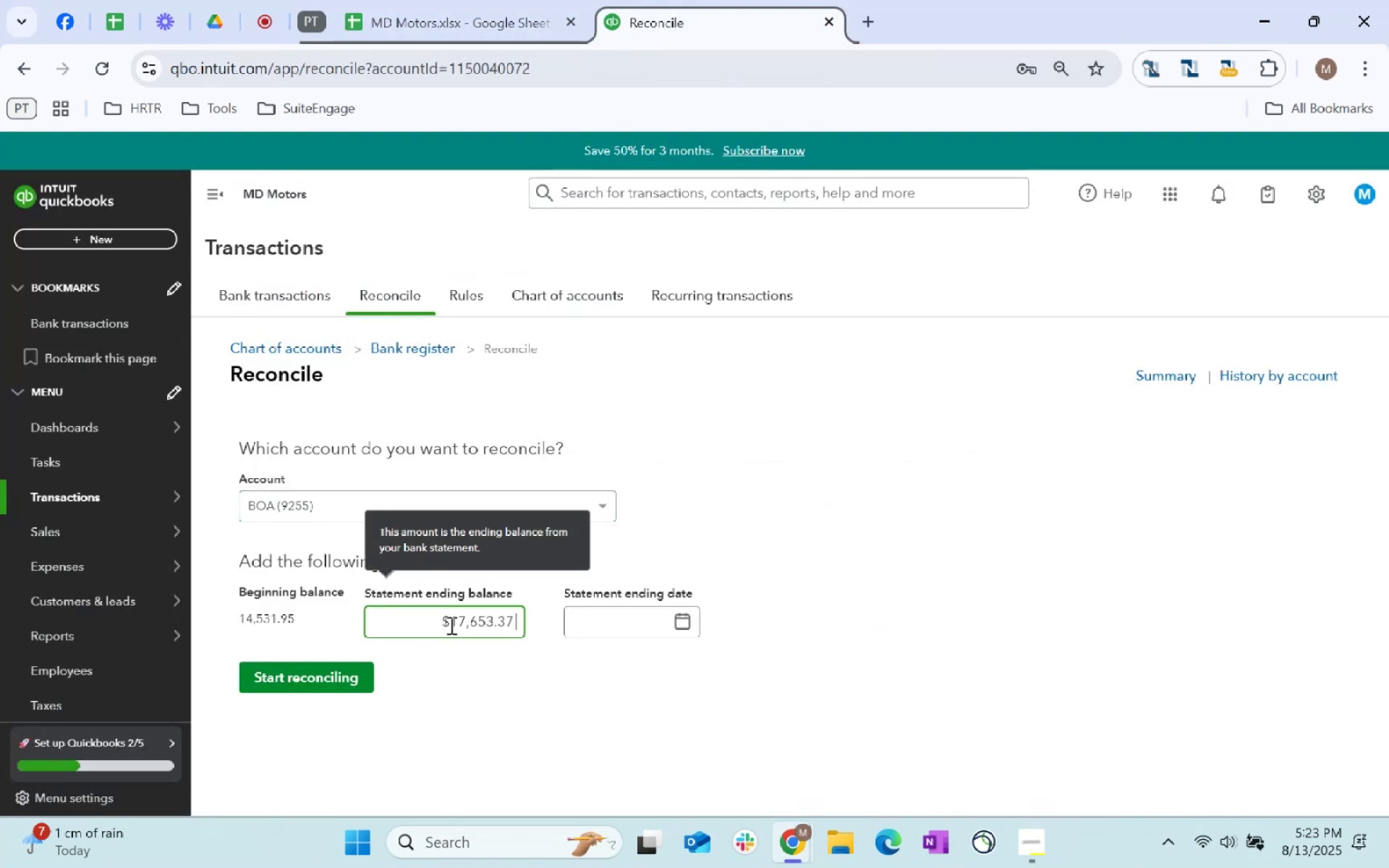 
left_click([450, 625])
 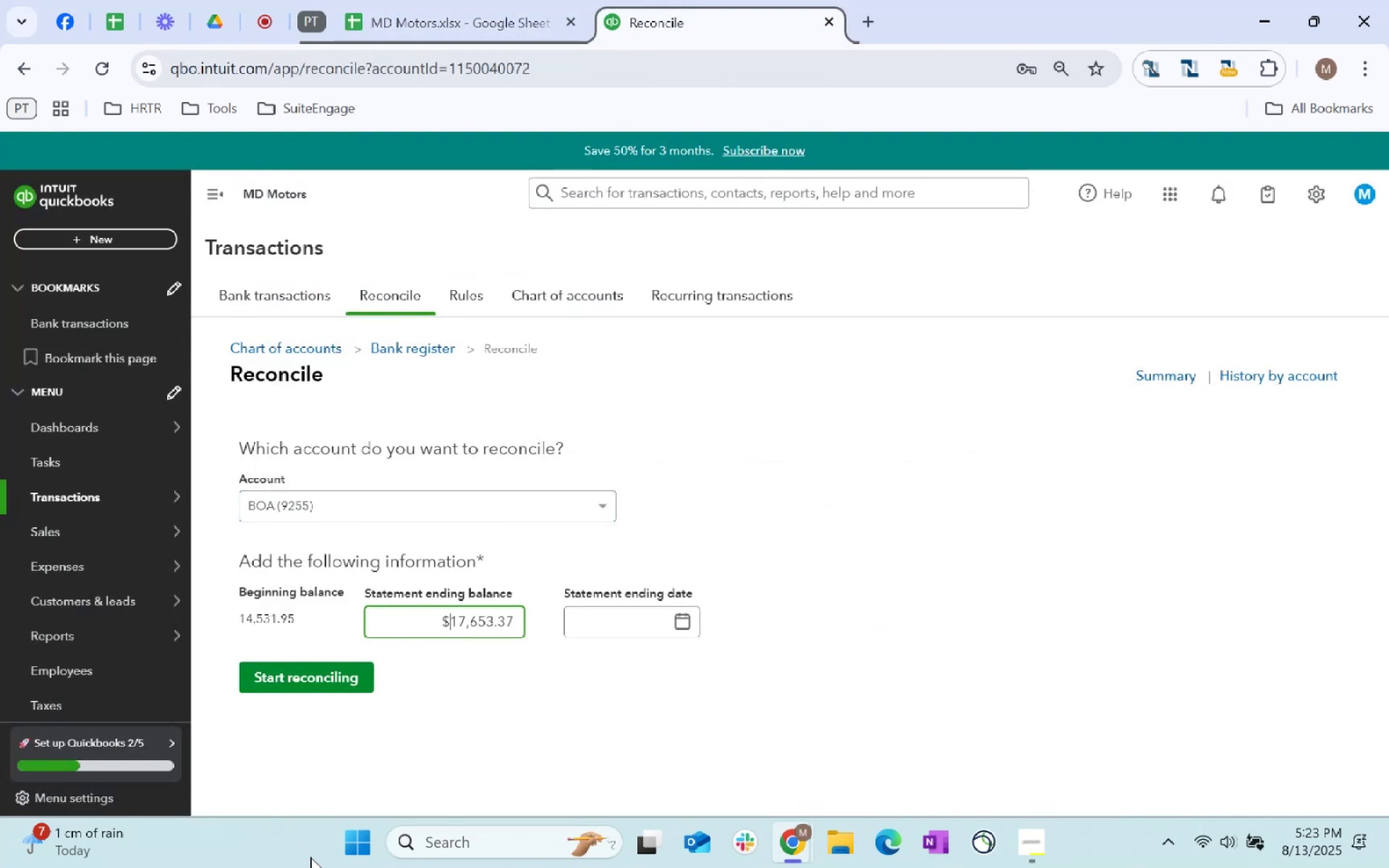 
key(Backspace)
 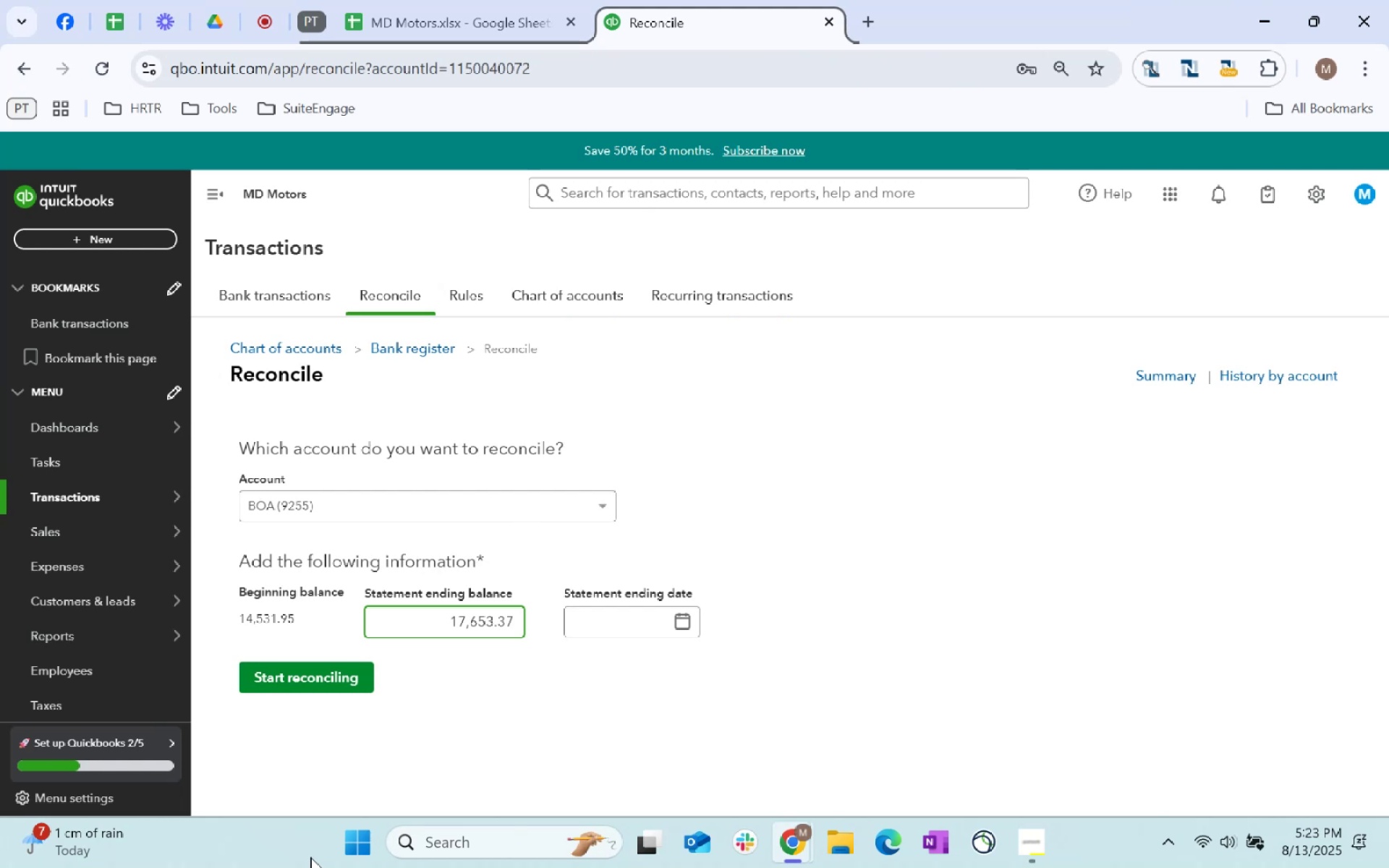 
key(Tab)
 